 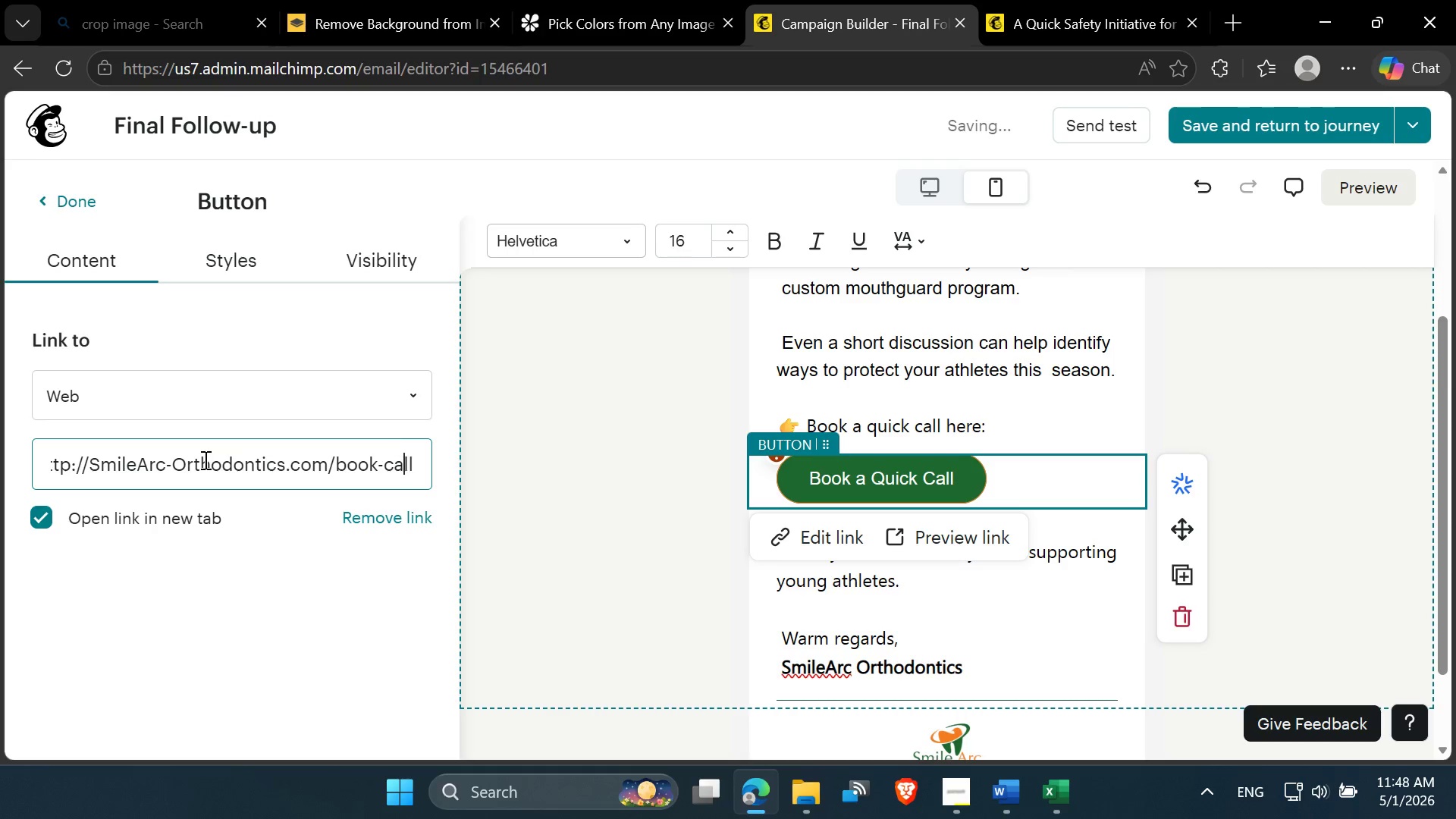 
key(ArrowLeft)
 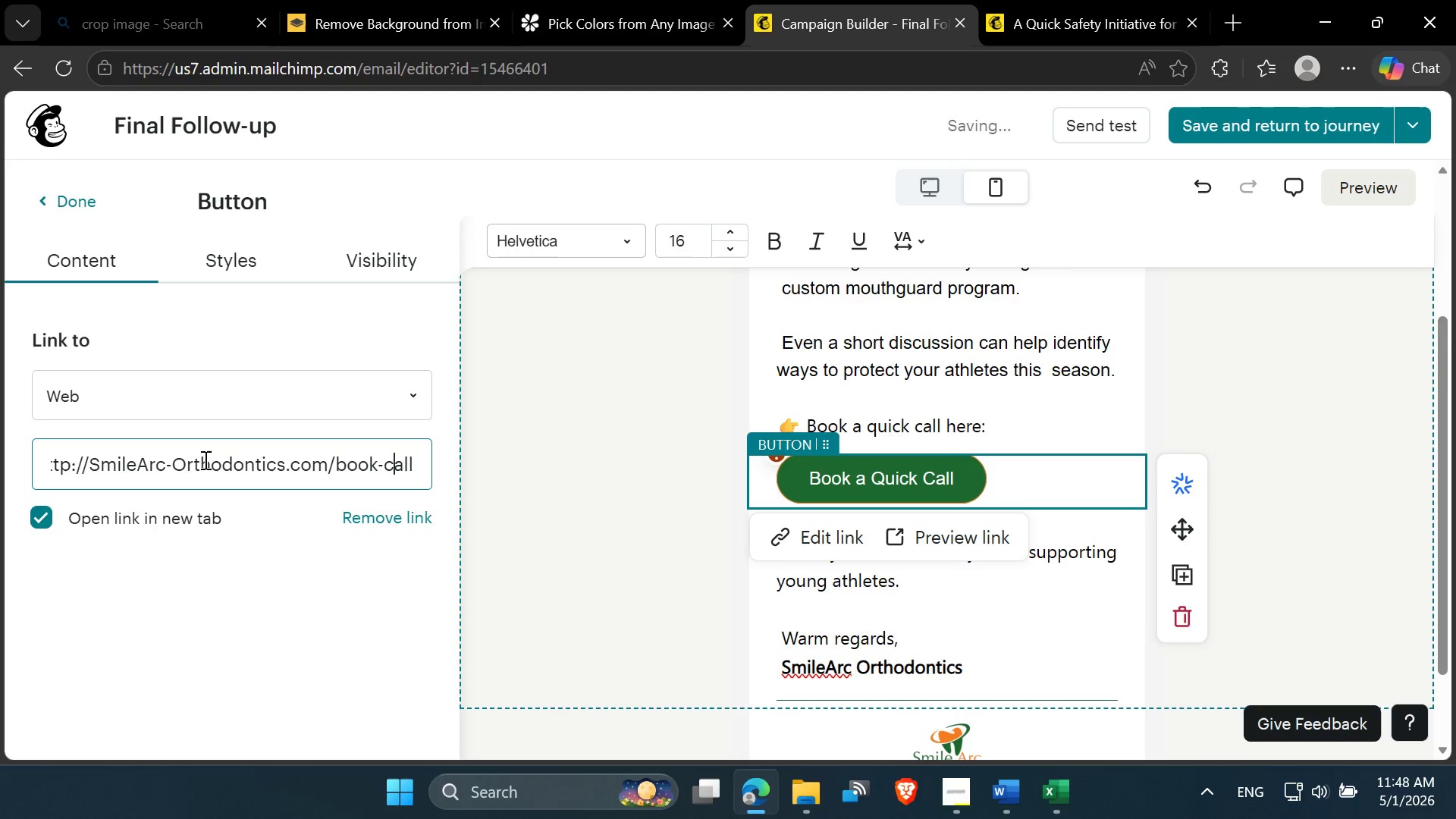 
key(ArrowLeft)
 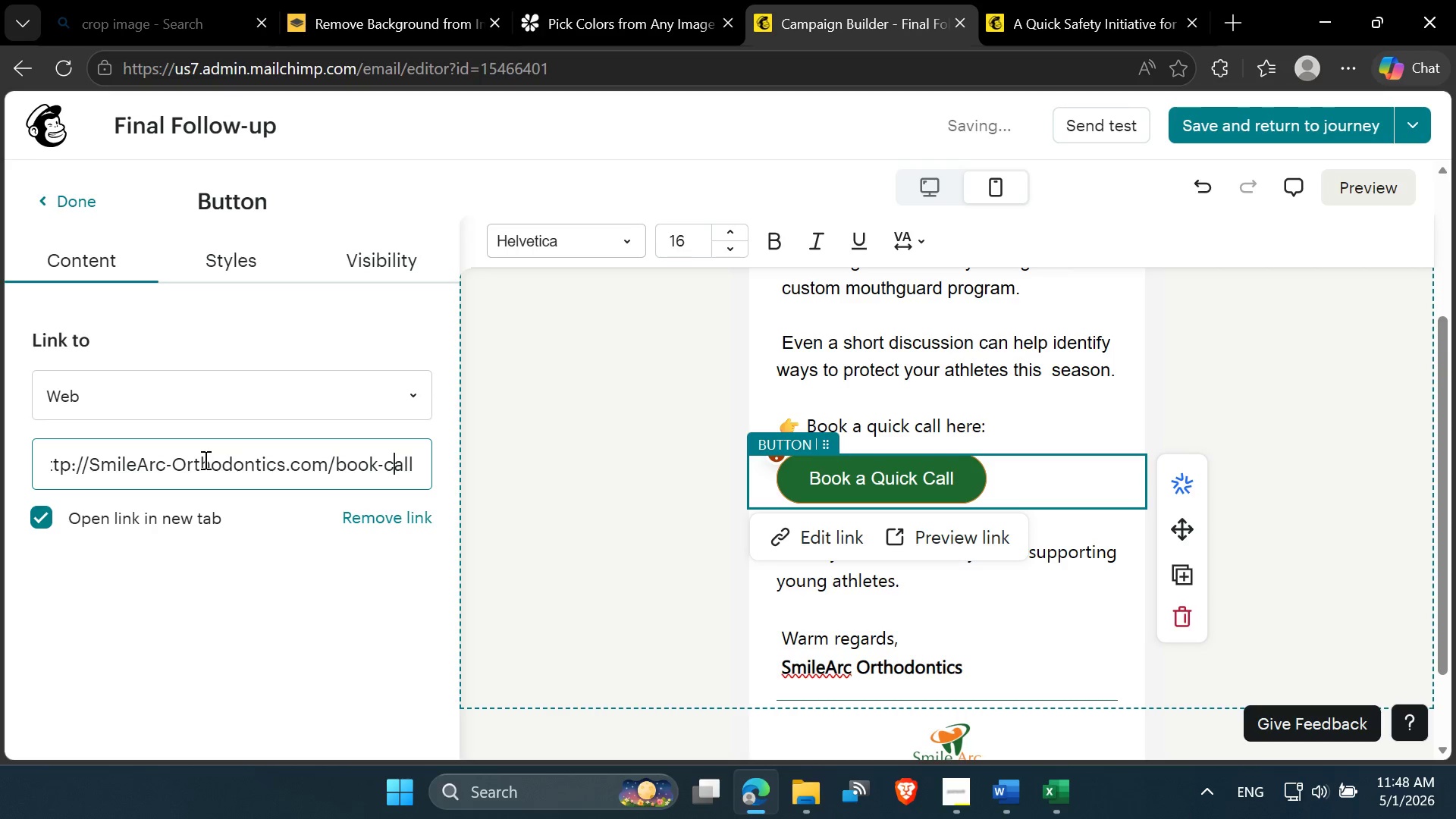 
key(ArrowLeft)
 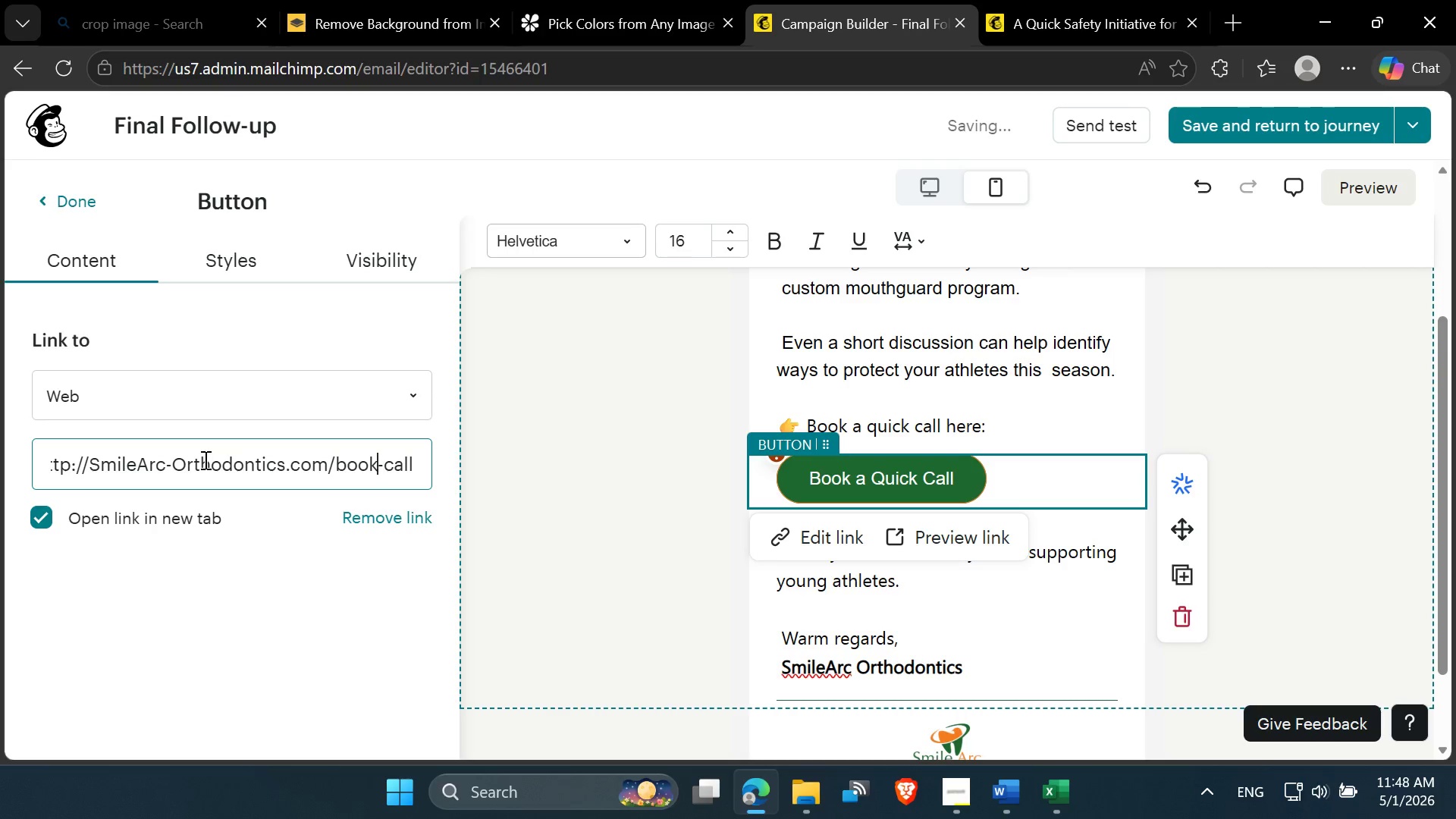 
key(ArrowLeft)
 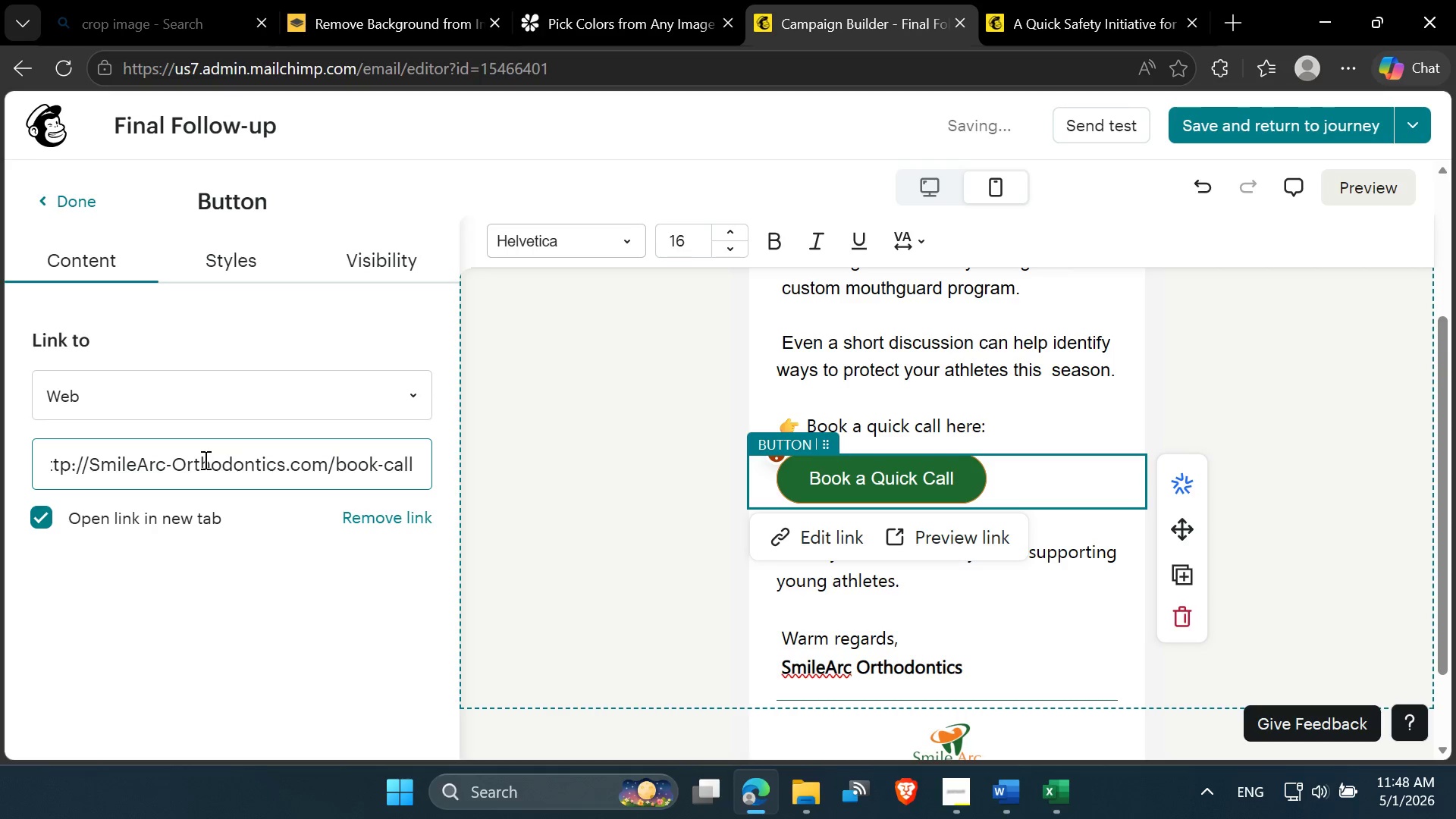 
key(Backspace)
key(Backspace)
key(Backspace)
key(Backspace)
type(schedule)
 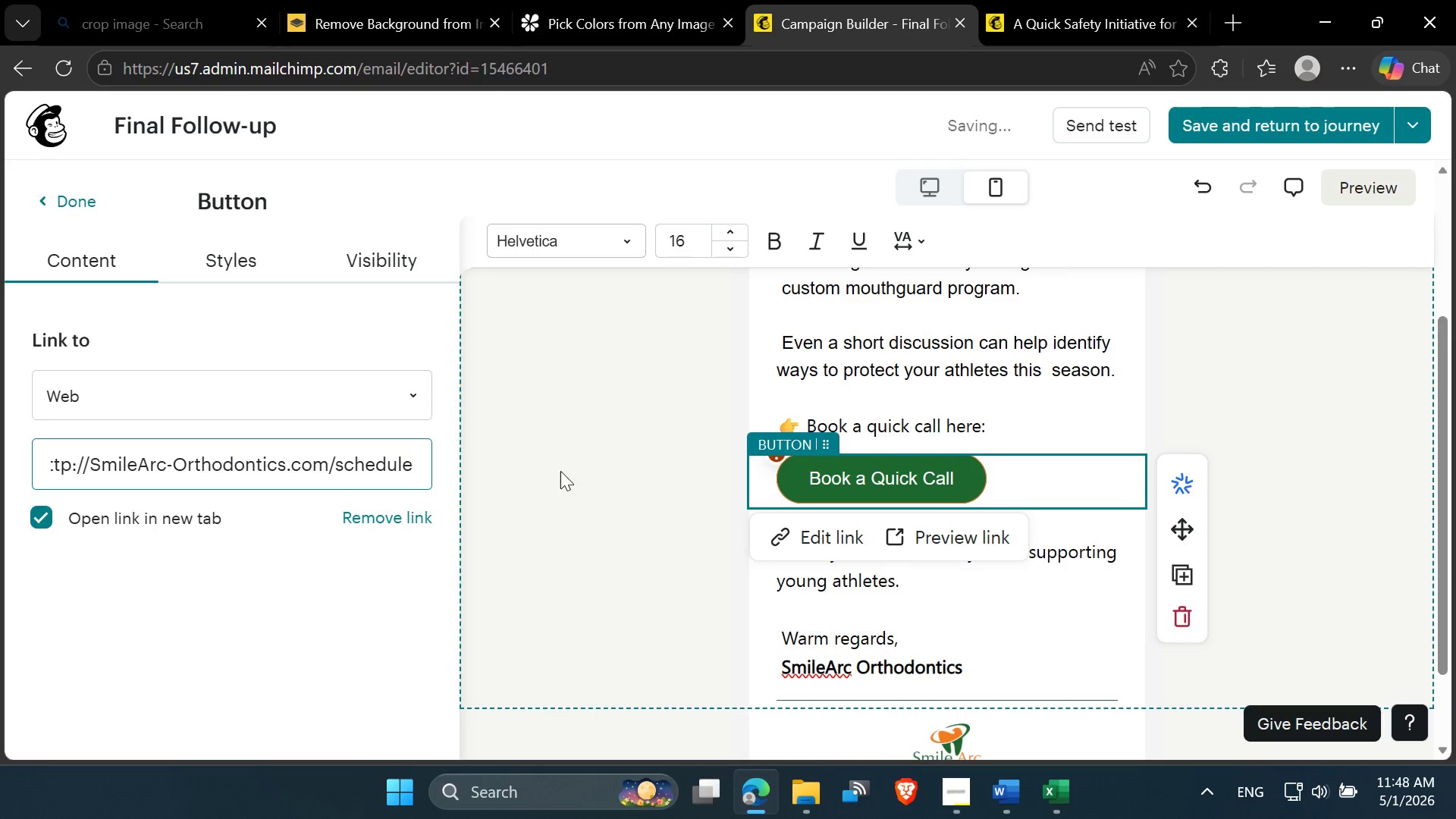 
key(Enter)
 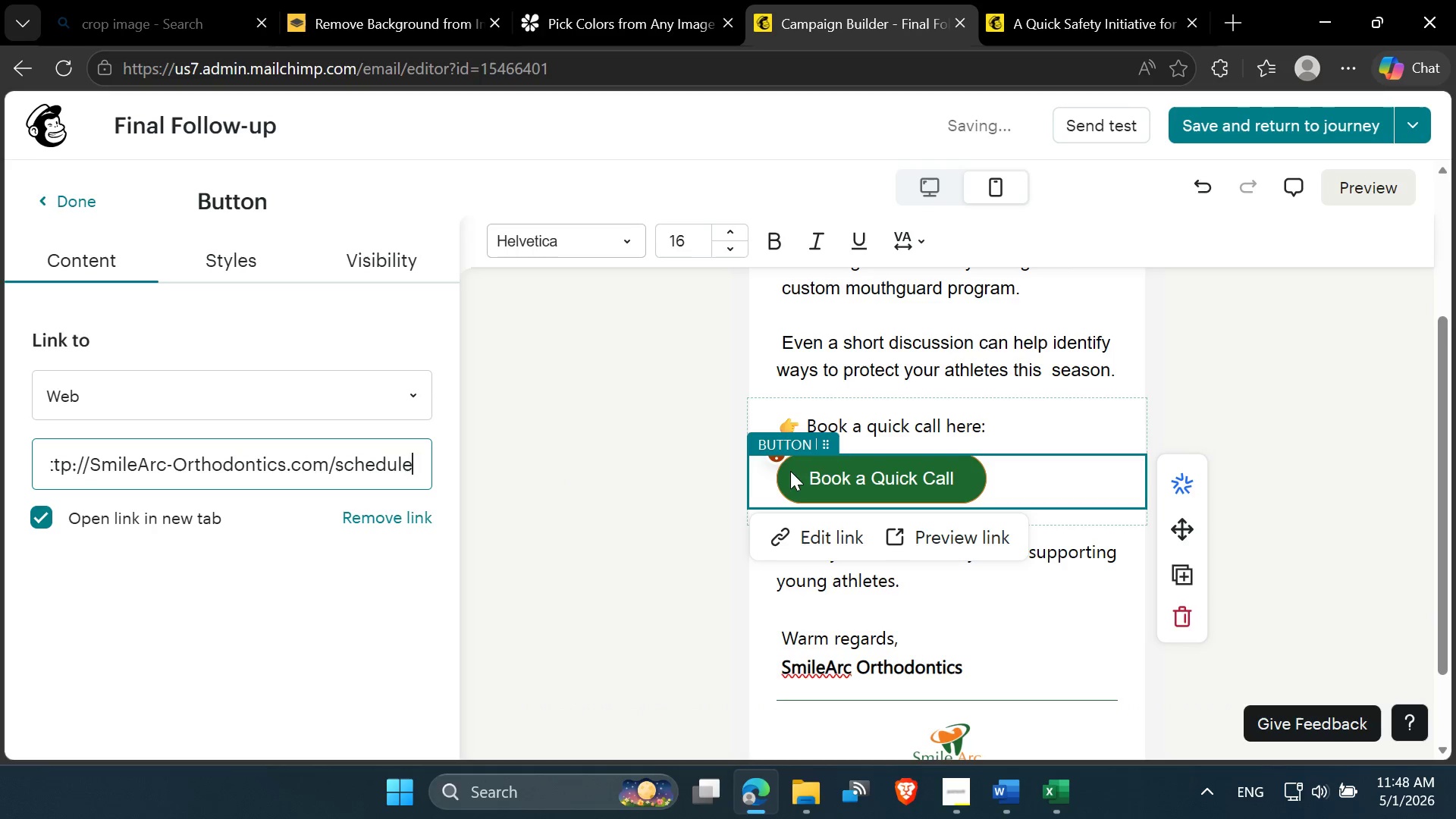 
left_click([777, 461])
 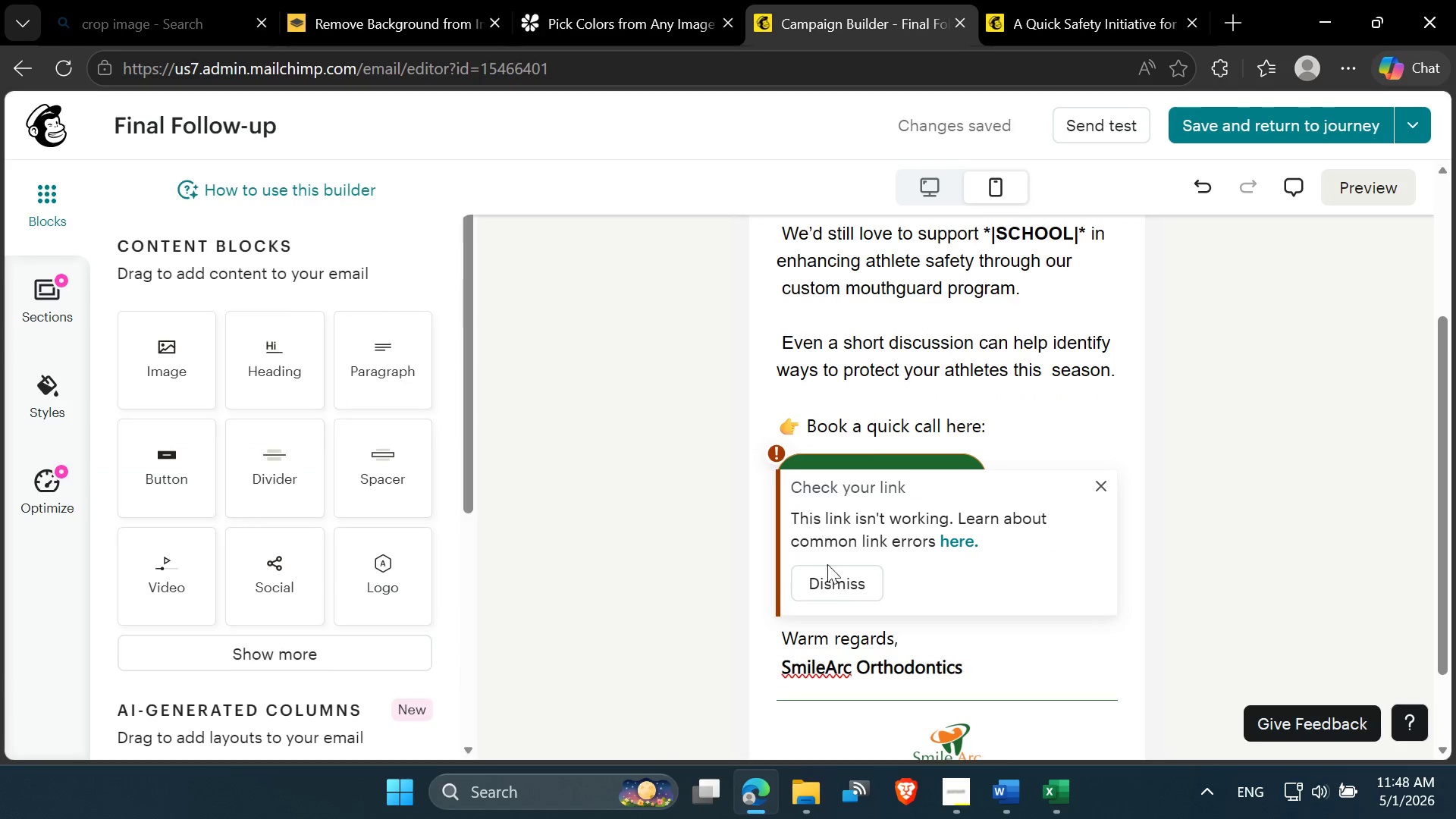 
left_click([831, 580])
 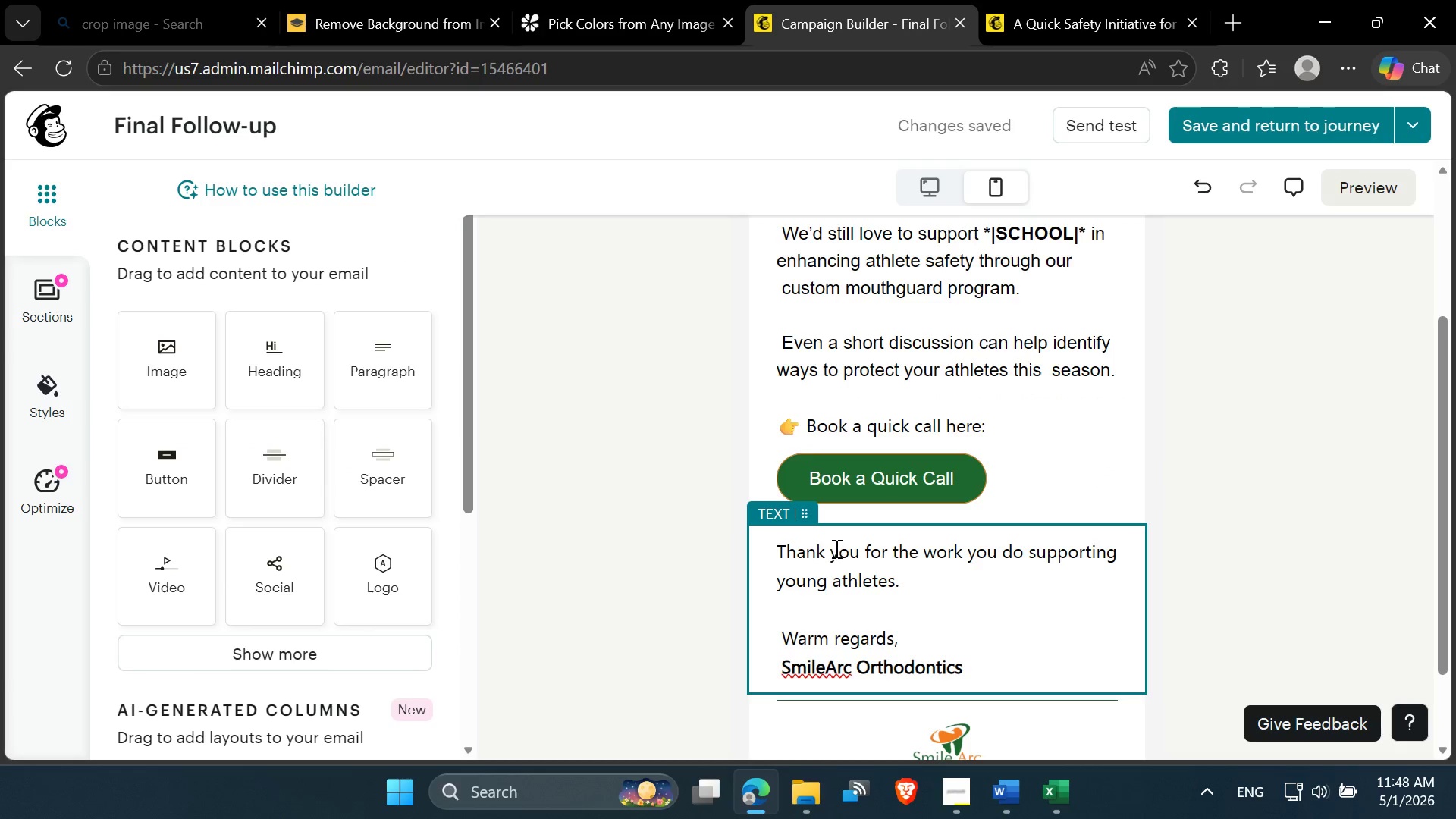 
scroll: coordinate [839, 541], scroll_direction: down, amount: 2.0
 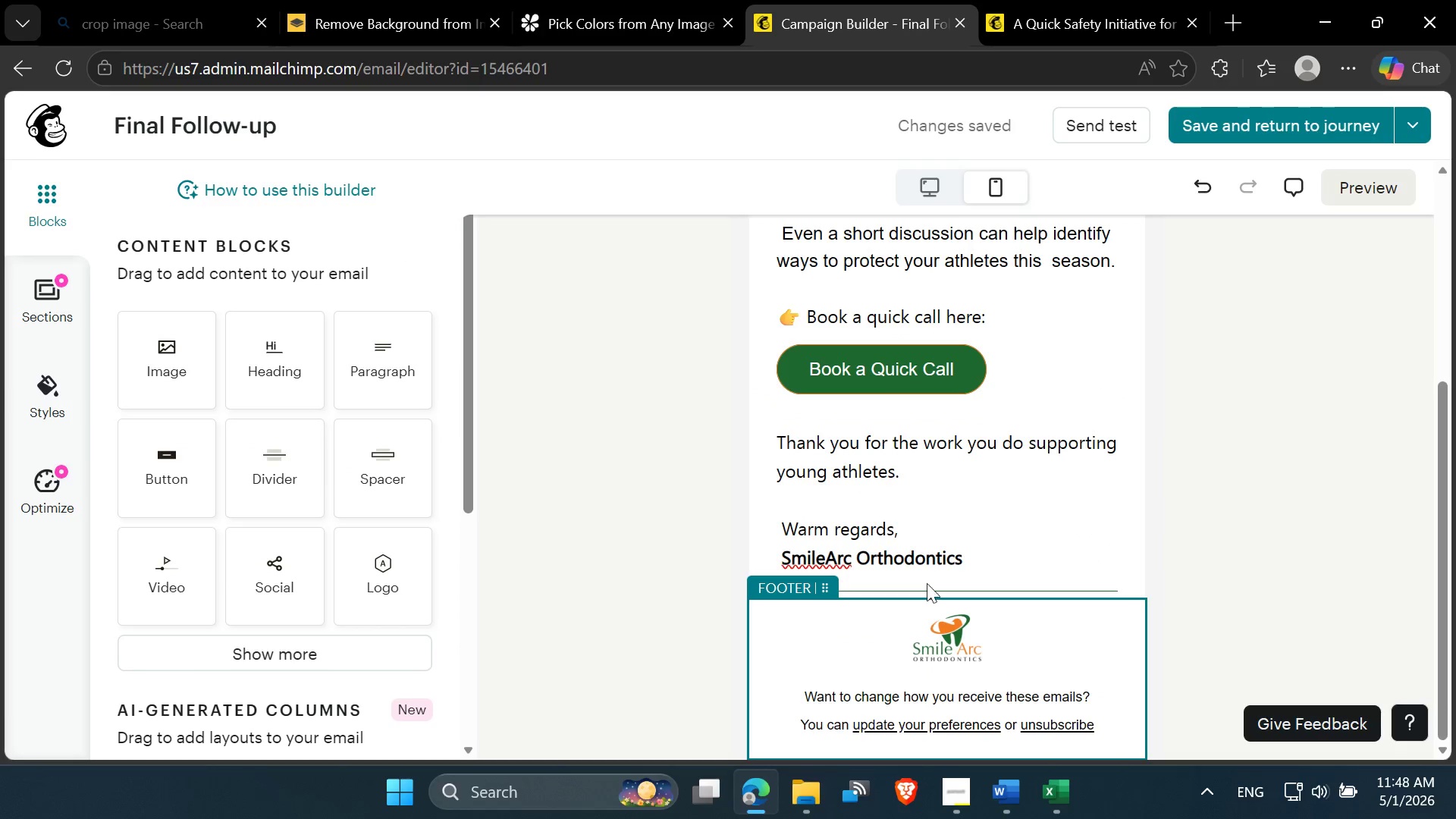 
scroll: coordinate [965, 425], scroll_direction: up, amount: 6.0
 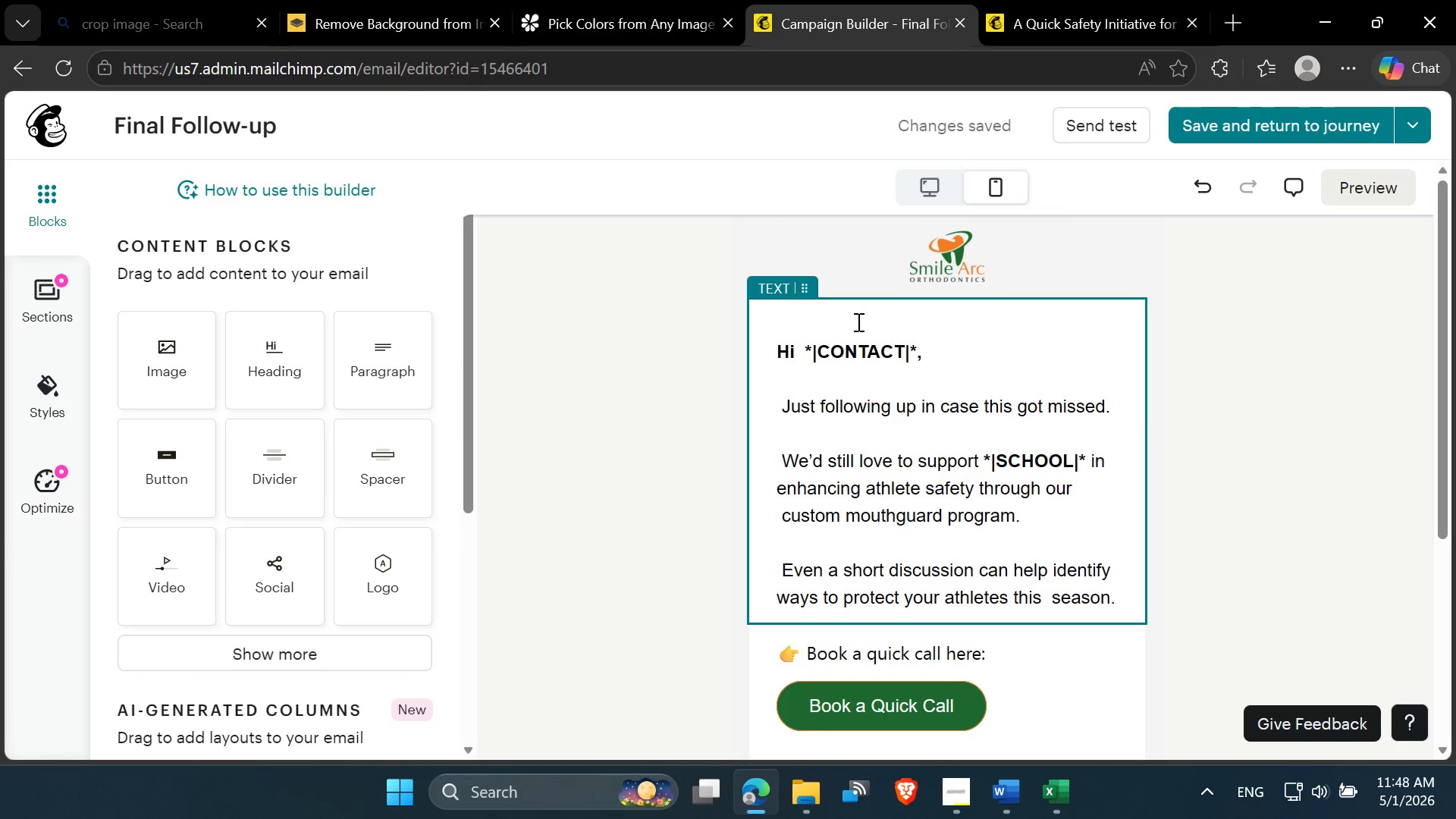 
left_click([855, 321])
 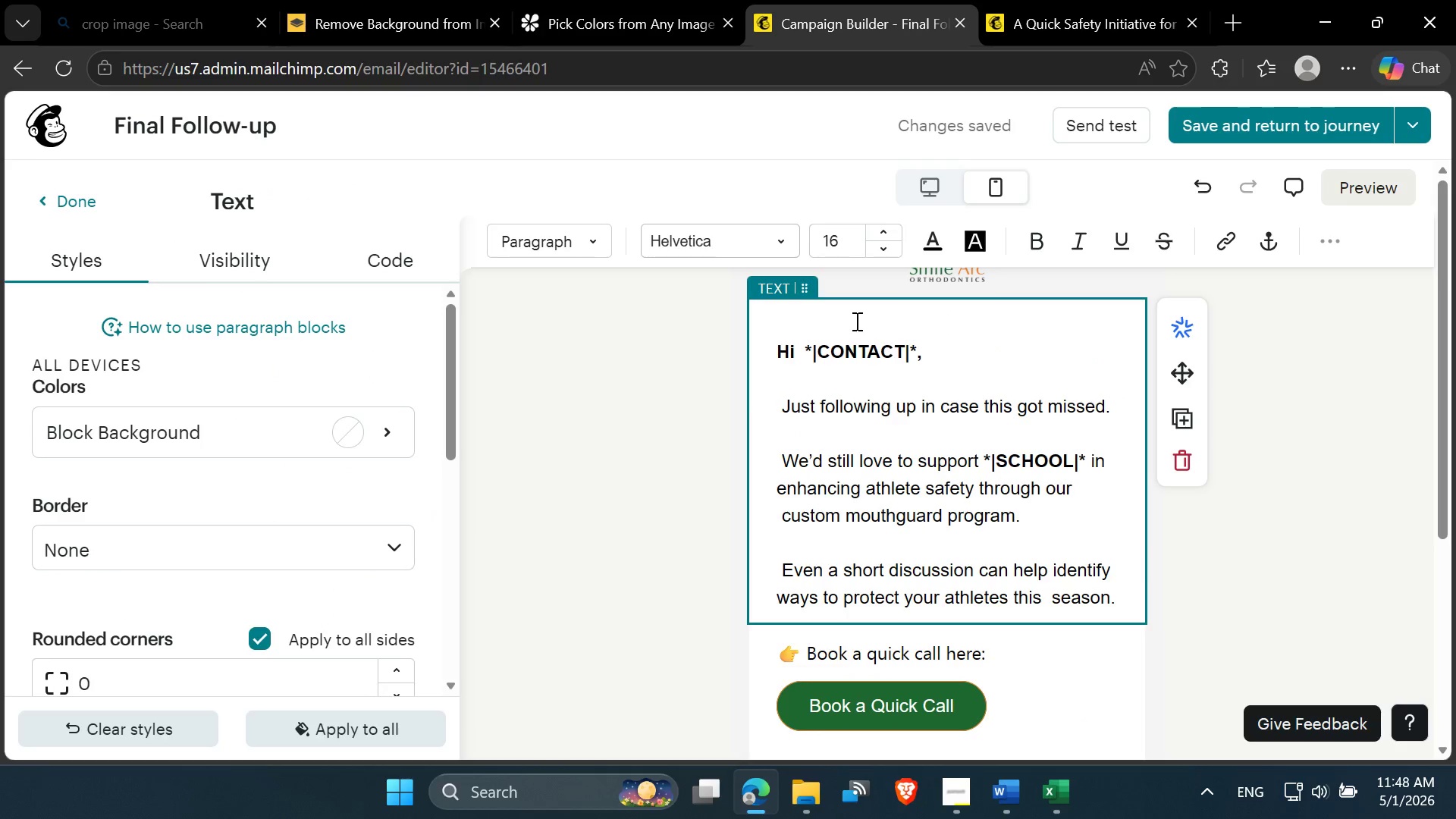 
key(Delete)
 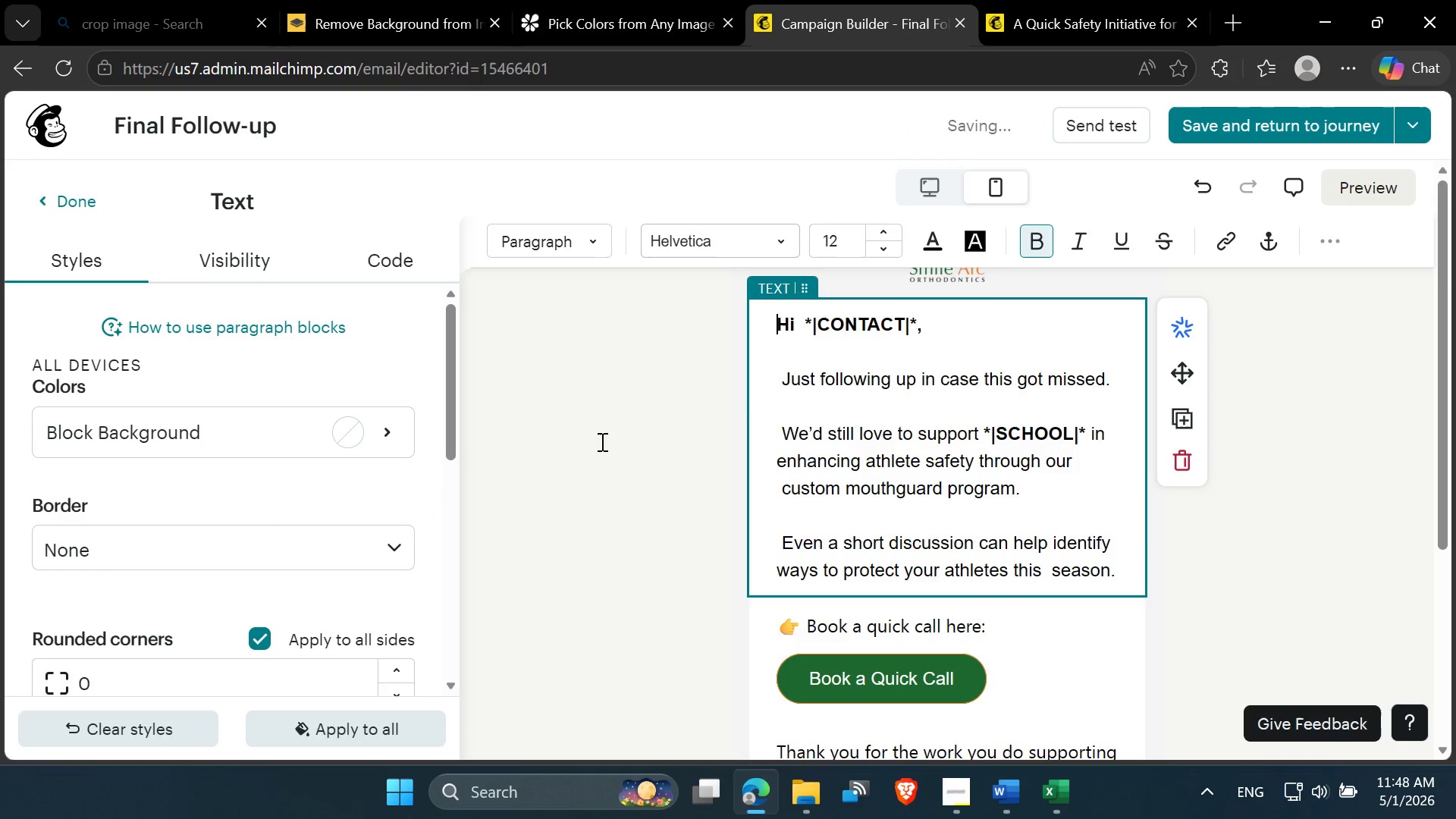 
scroll: coordinate [198, 438], scroll_direction: down, amount: 7.0
 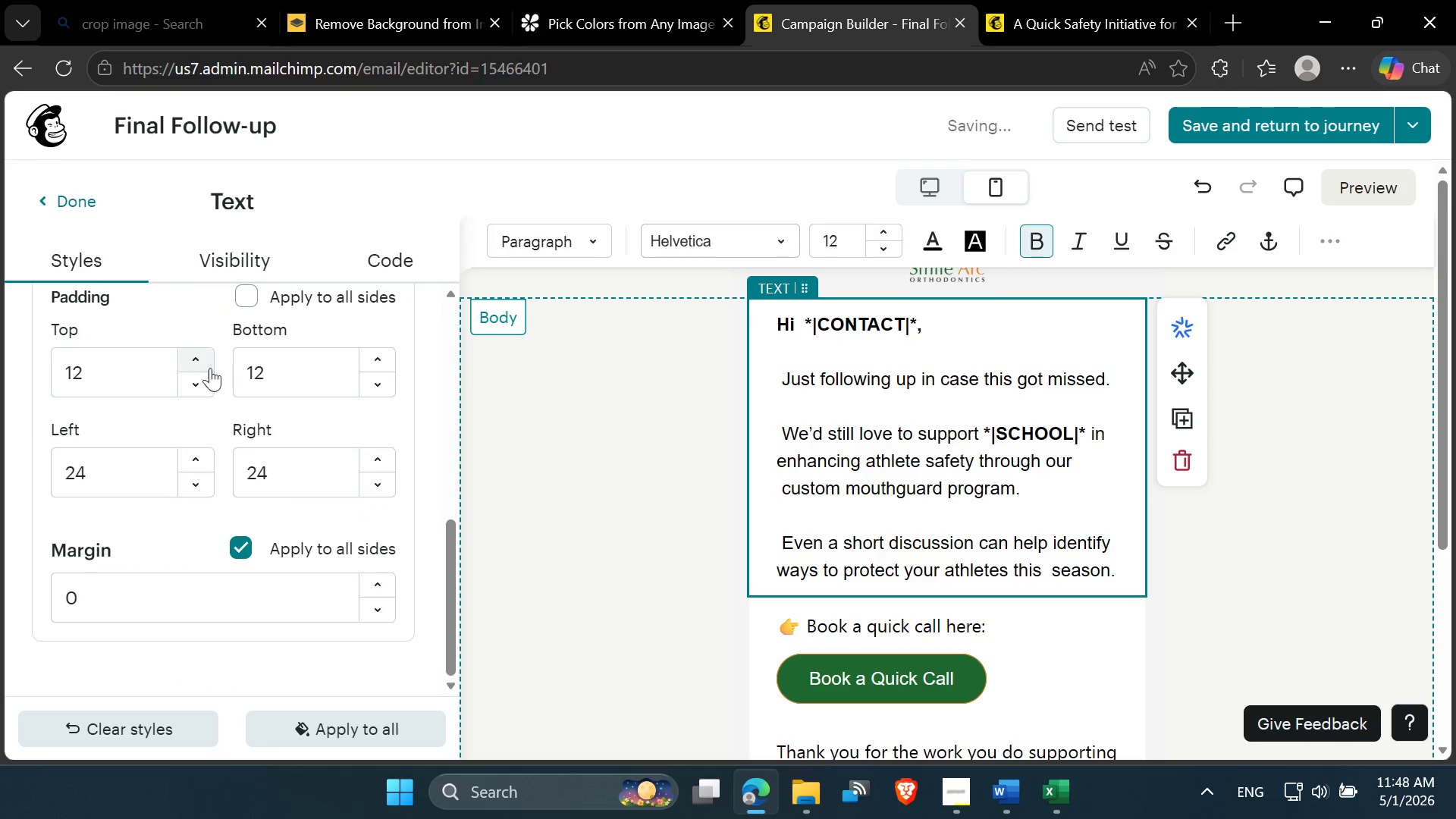 
double_click([202, 355])
 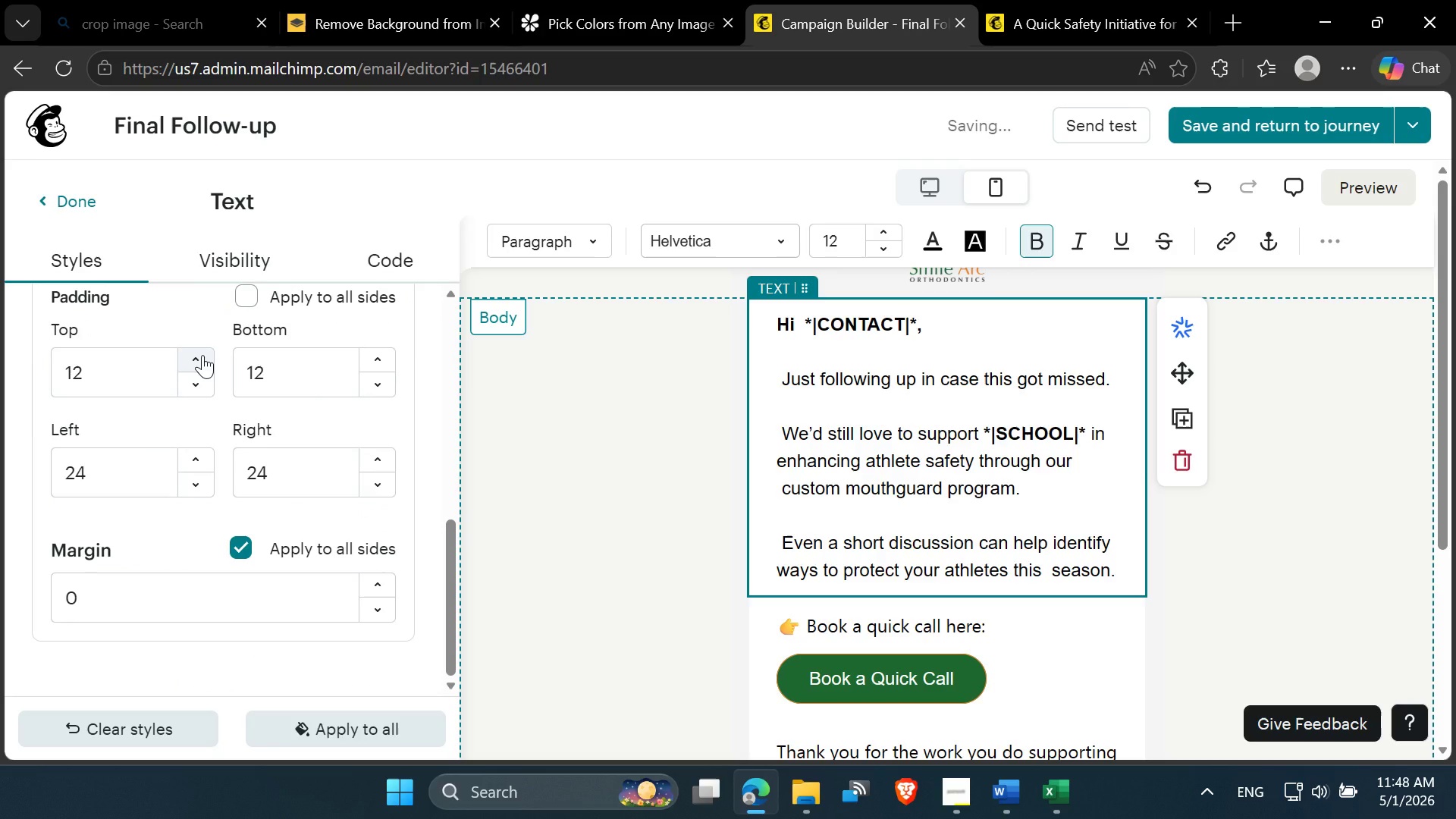 
triple_click([202, 355])
 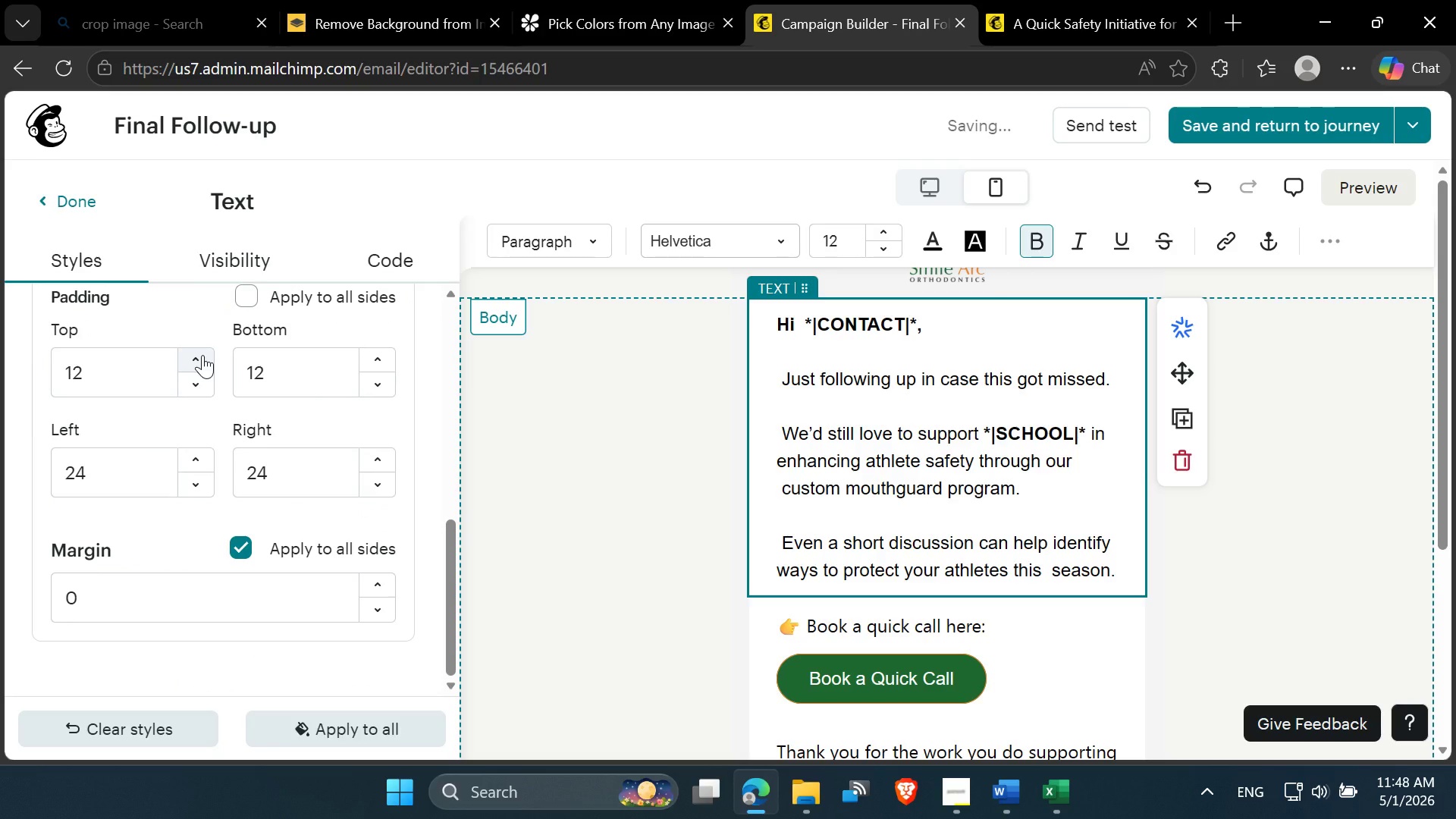 
triple_click([202, 355])
 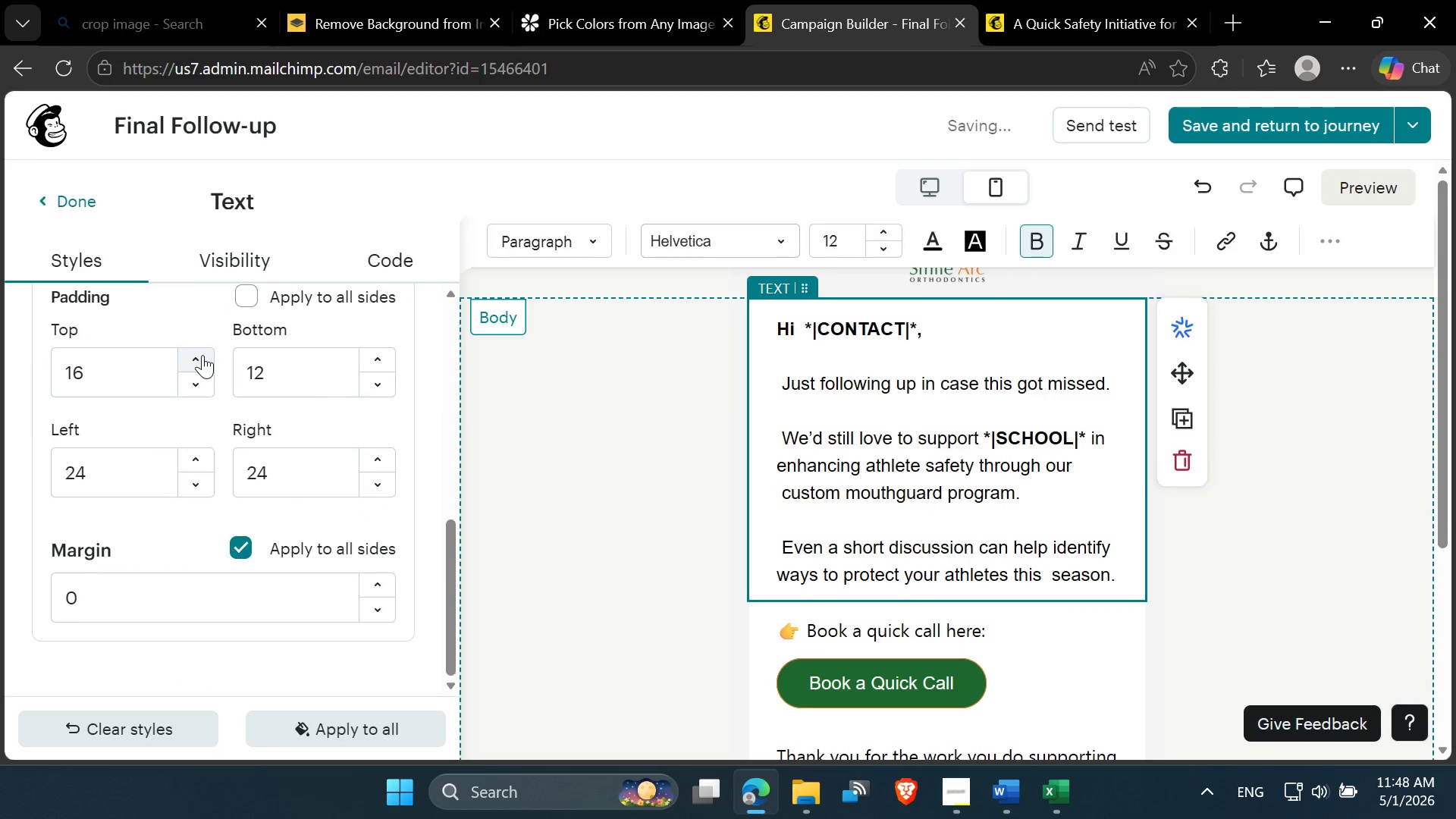 
double_click([202, 355])
 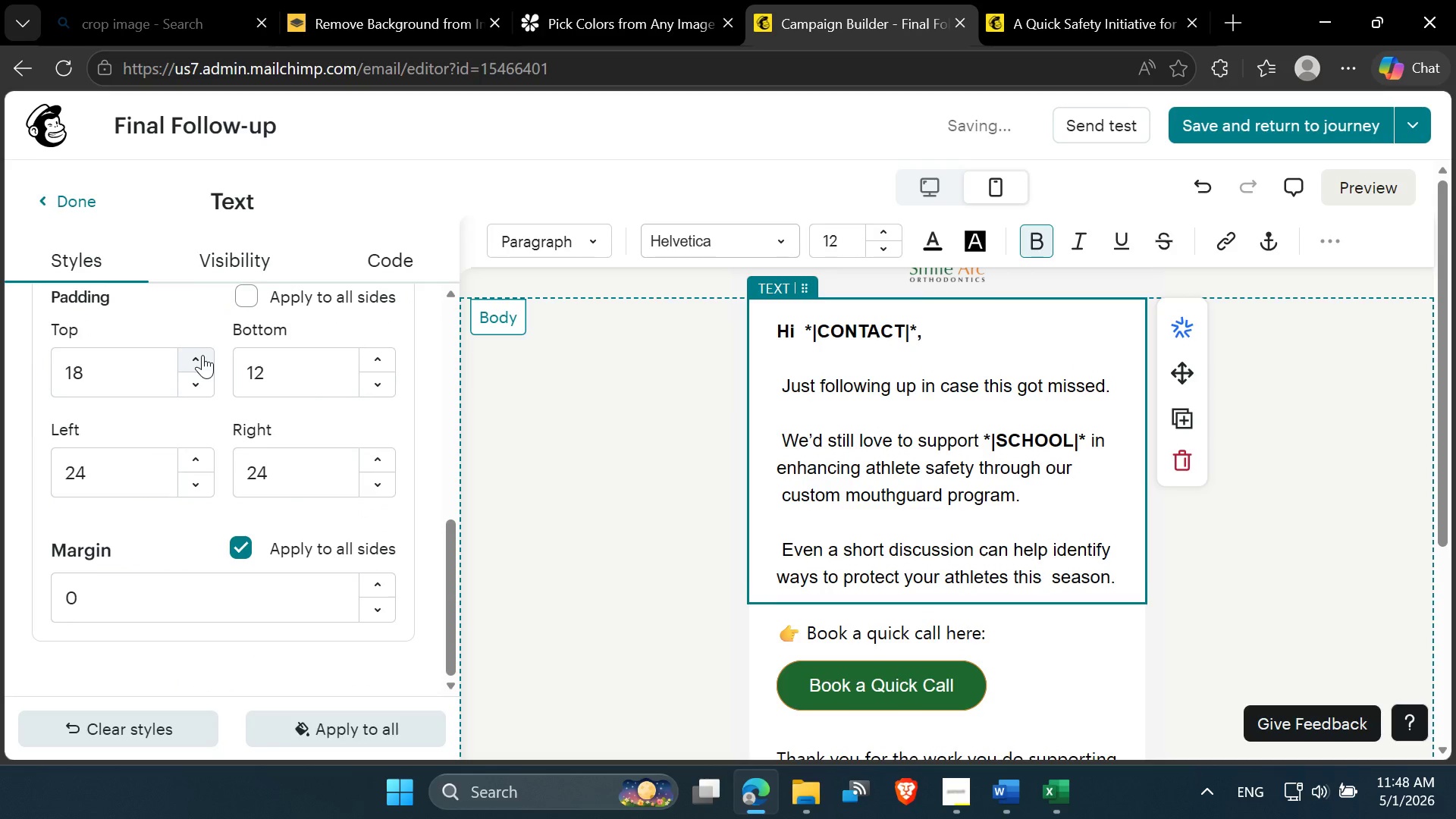 
double_click([202, 355])
 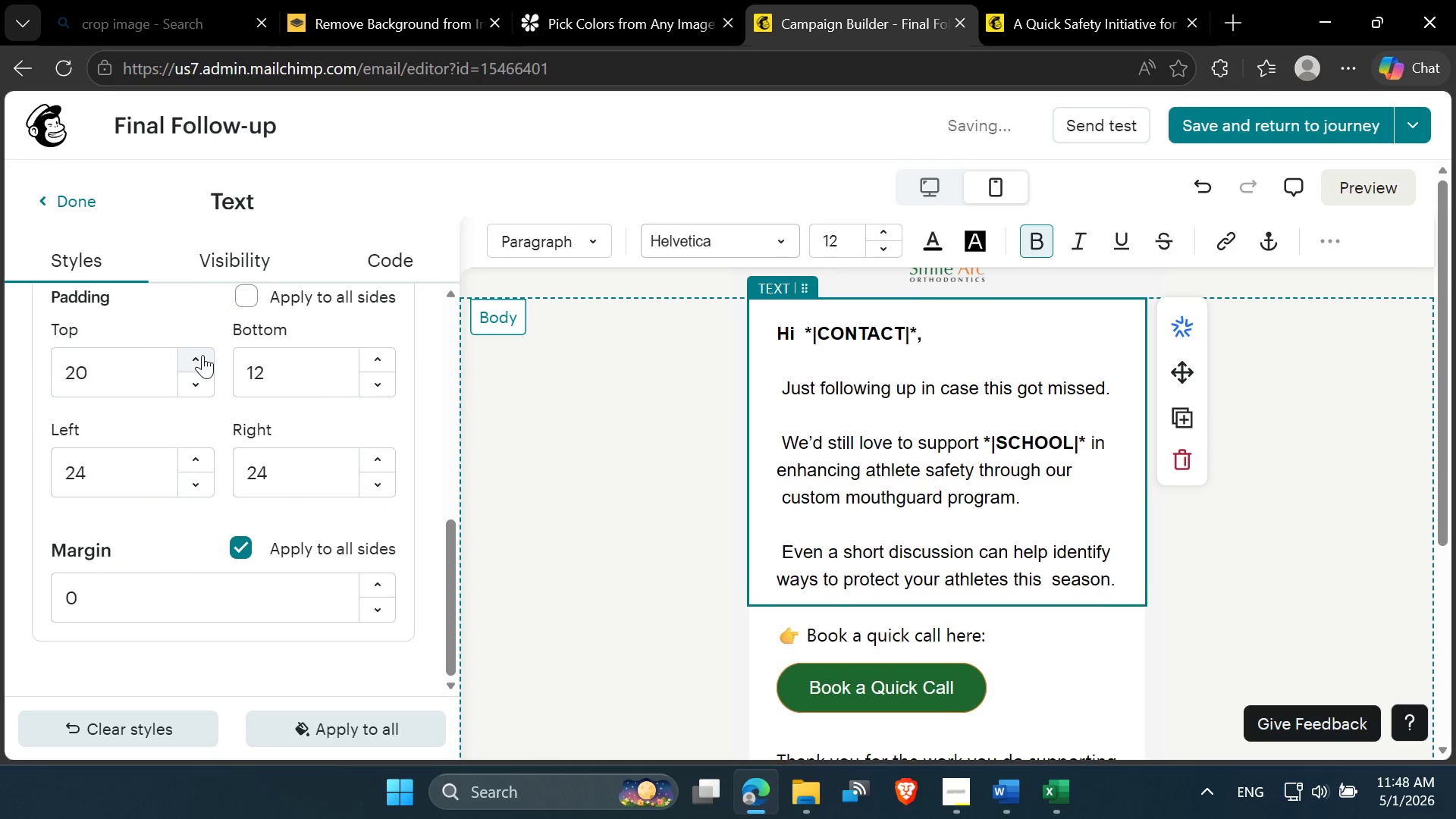 
triple_click([202, 355])
 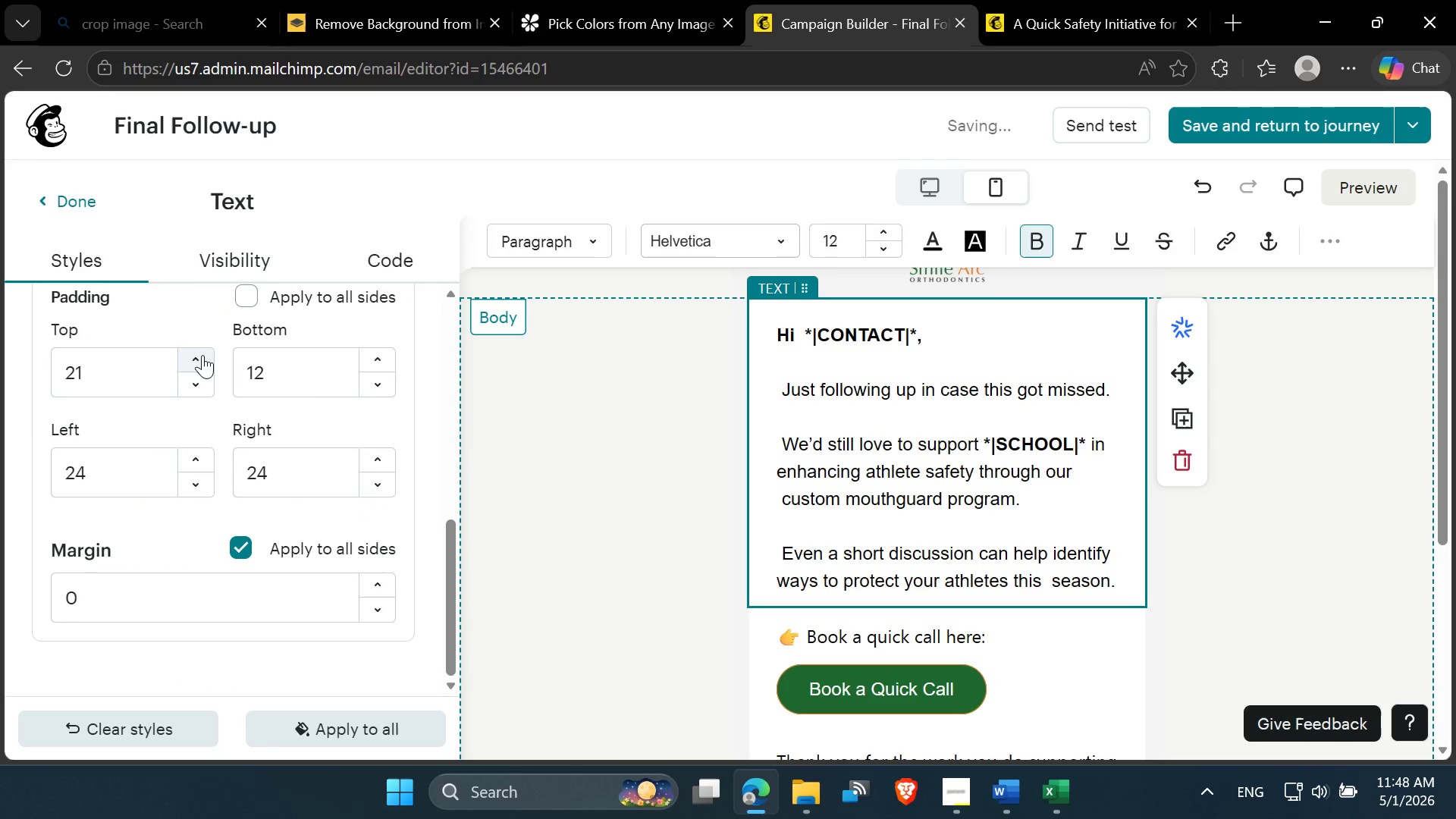 
triple_click([202, 355])
 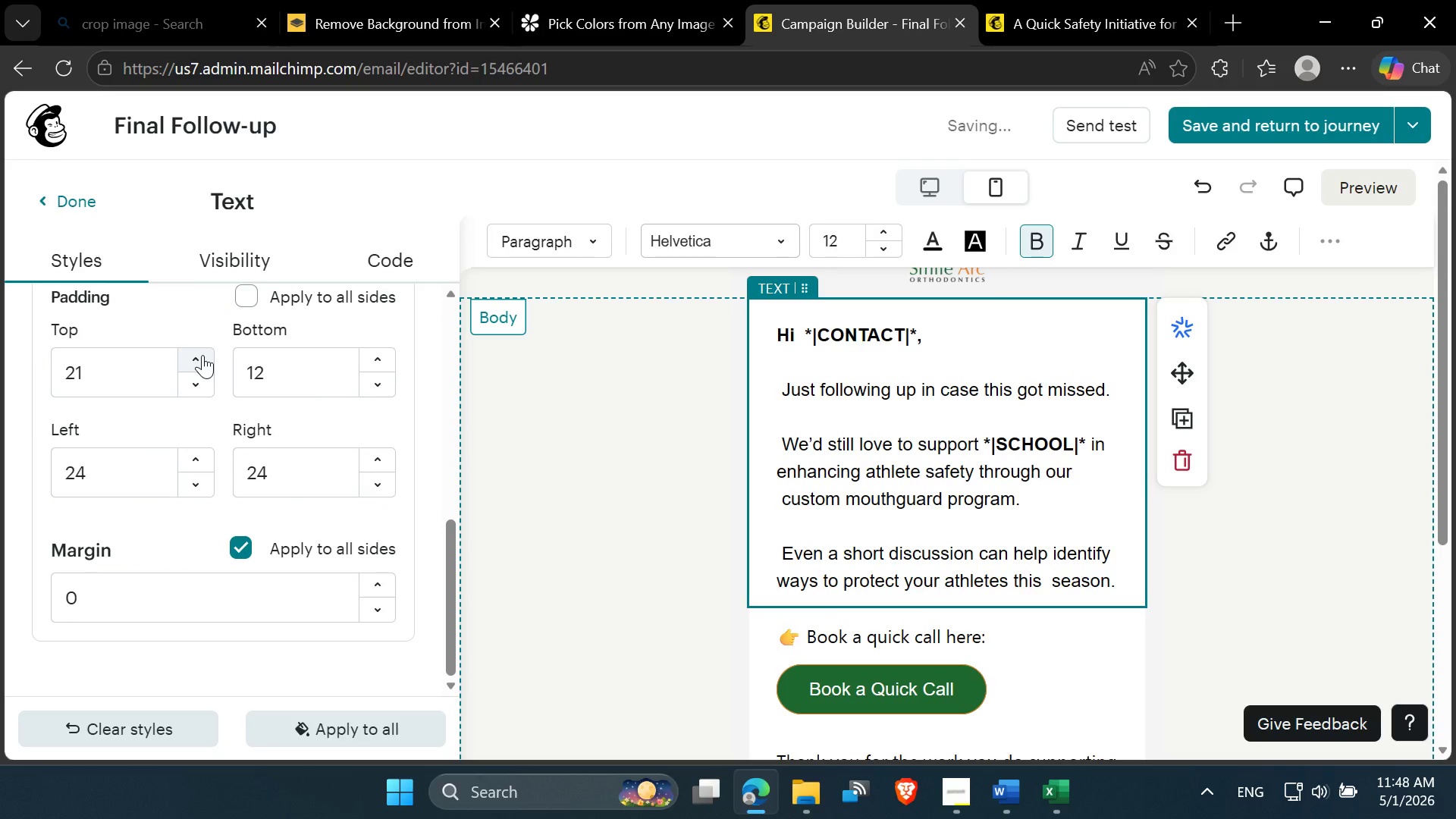 
triple_click([202, 355])
 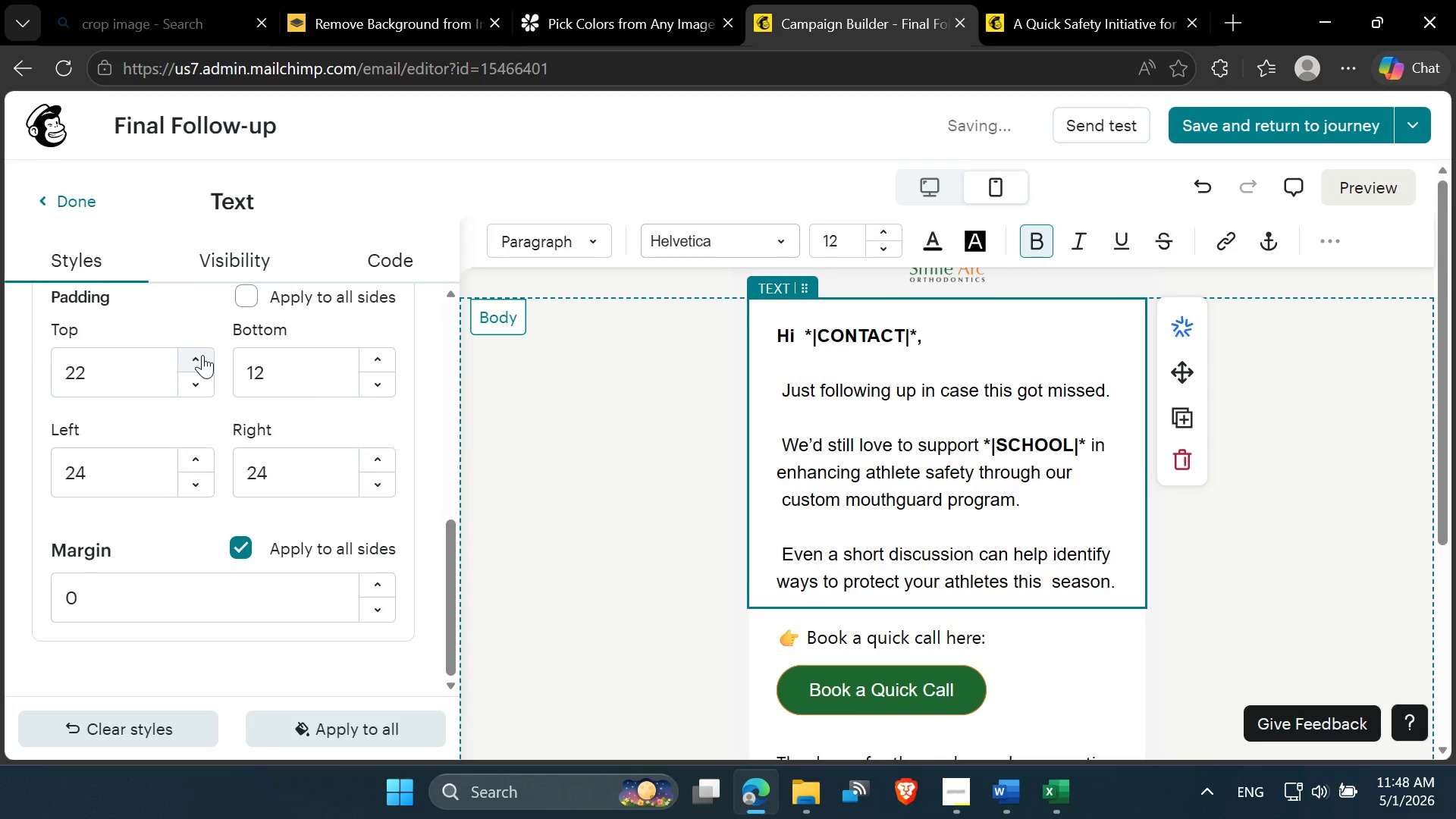 
triple_click([202, 355])
 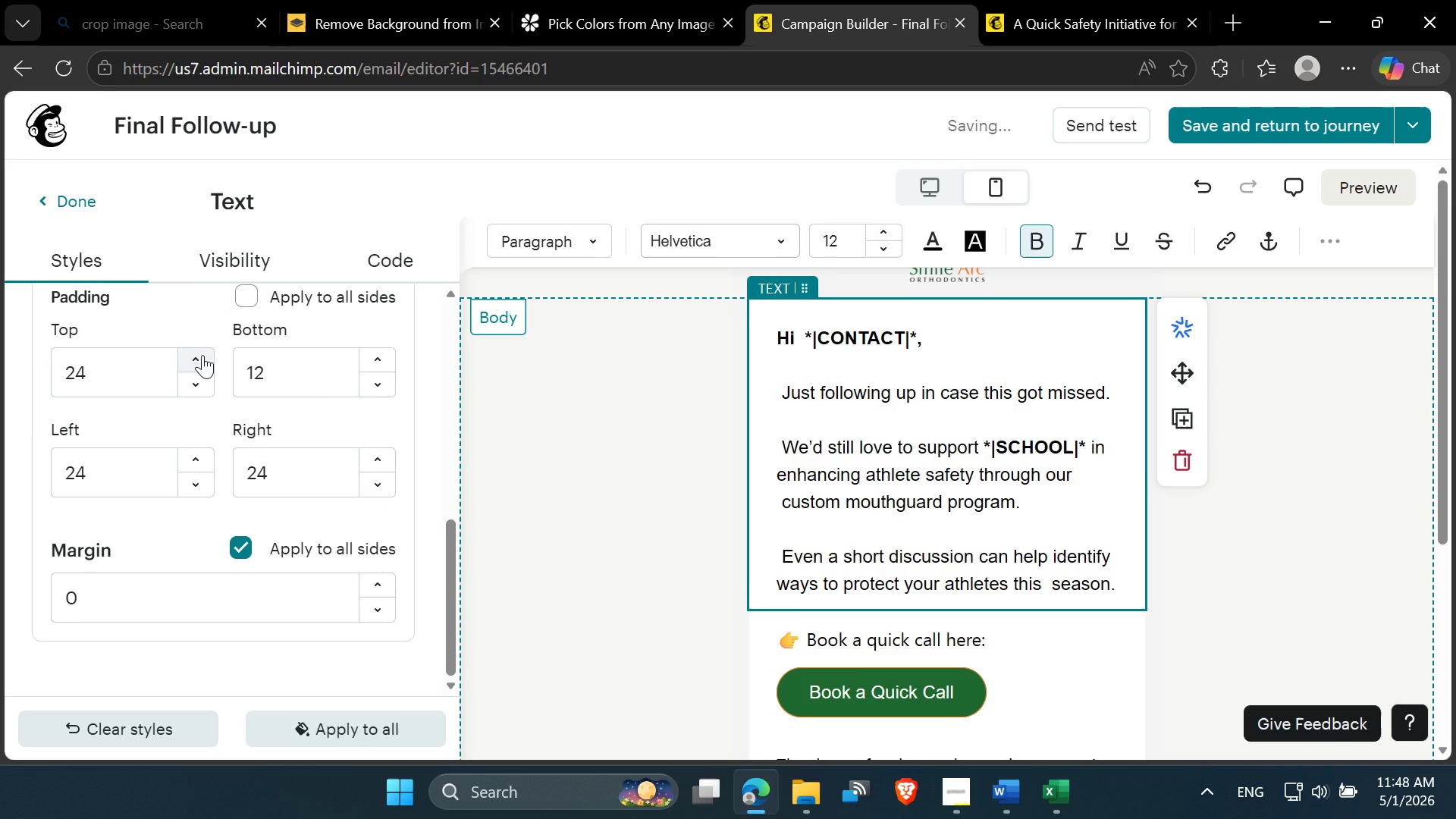 
left_click([202, 355])
 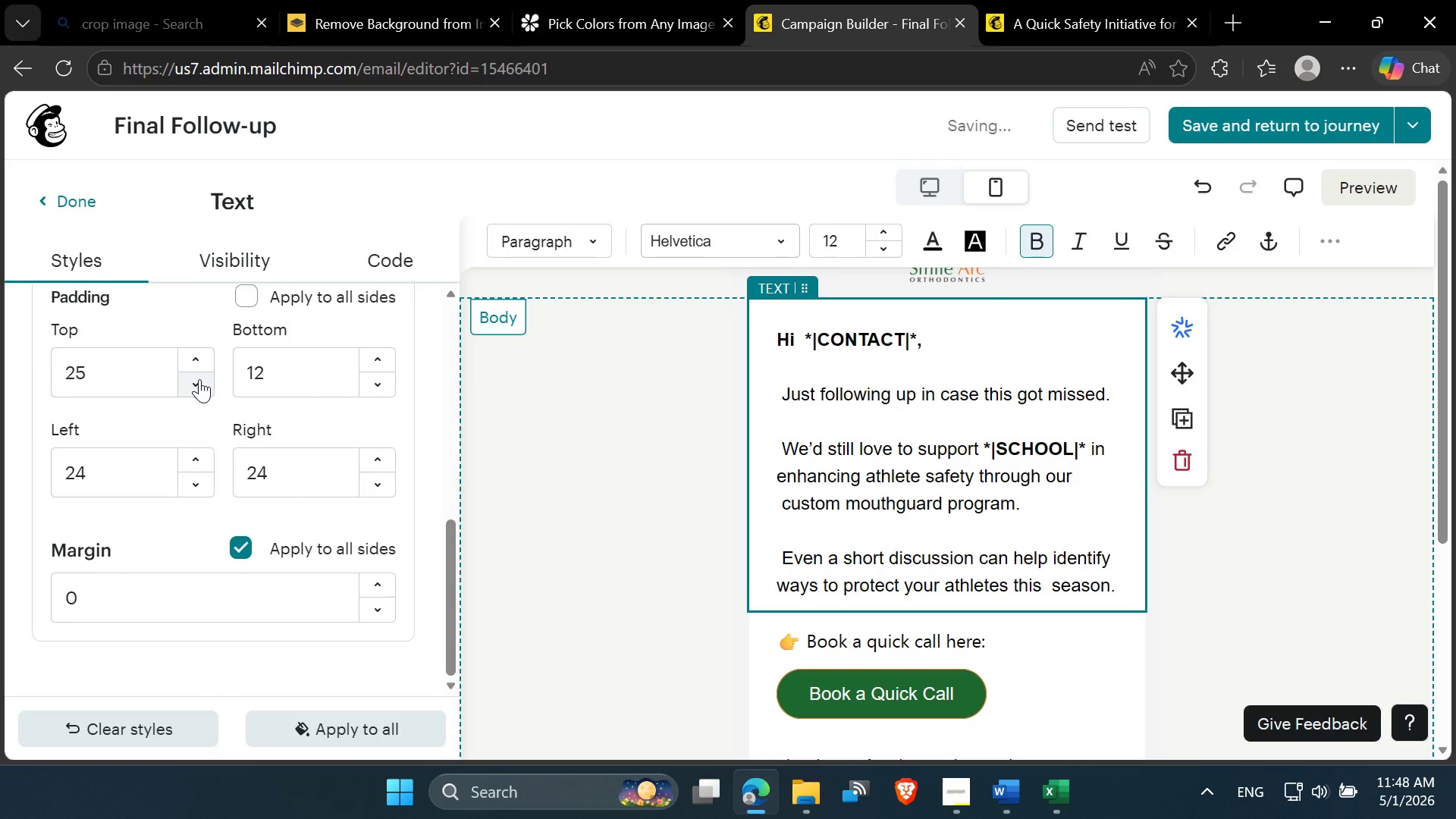 
left_click([199, 379])
 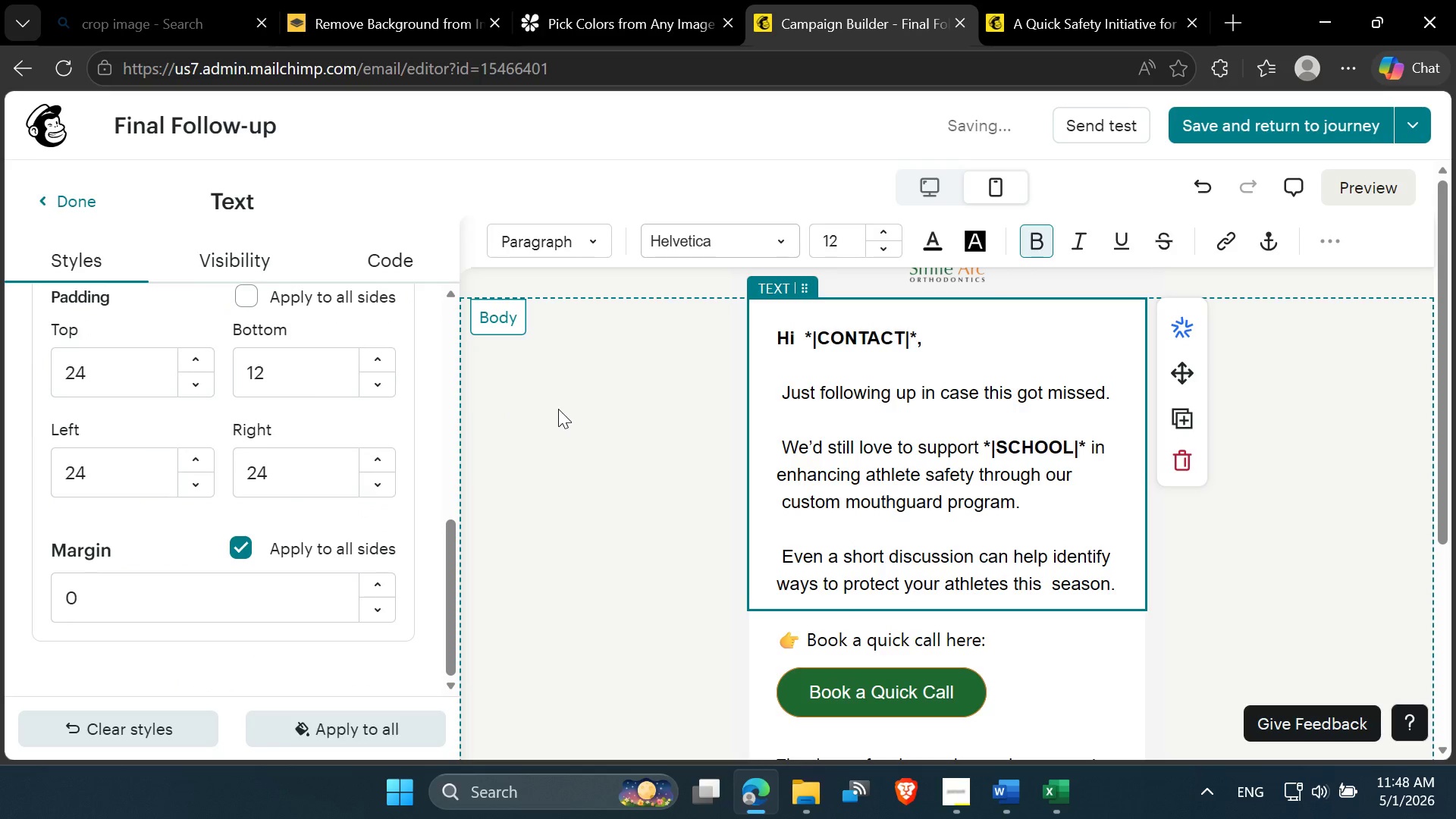 
left_click([558, 409])
 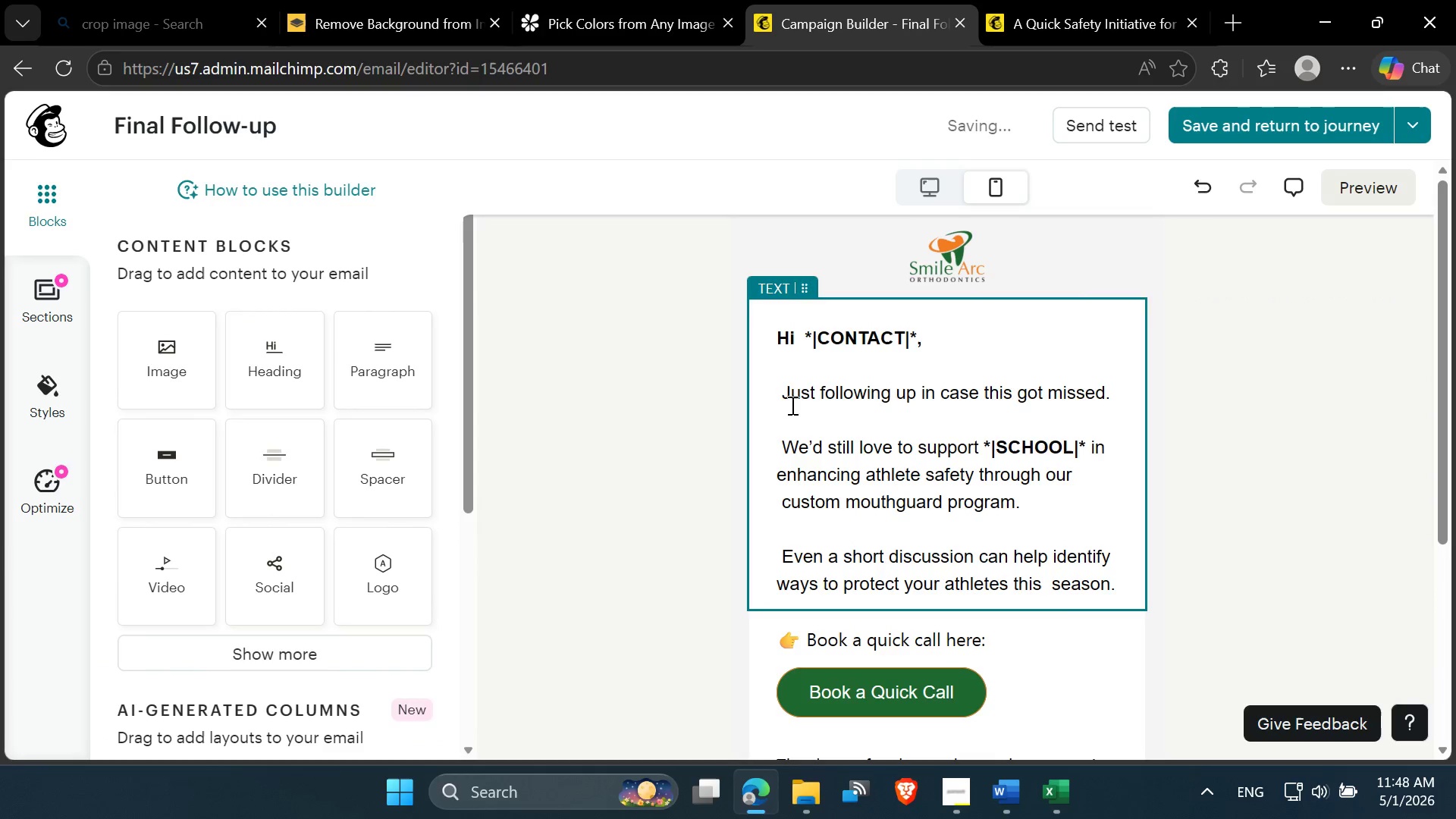 
scroll: coordinate [1141, 383], scroll_direction: up, amount: 3.0
 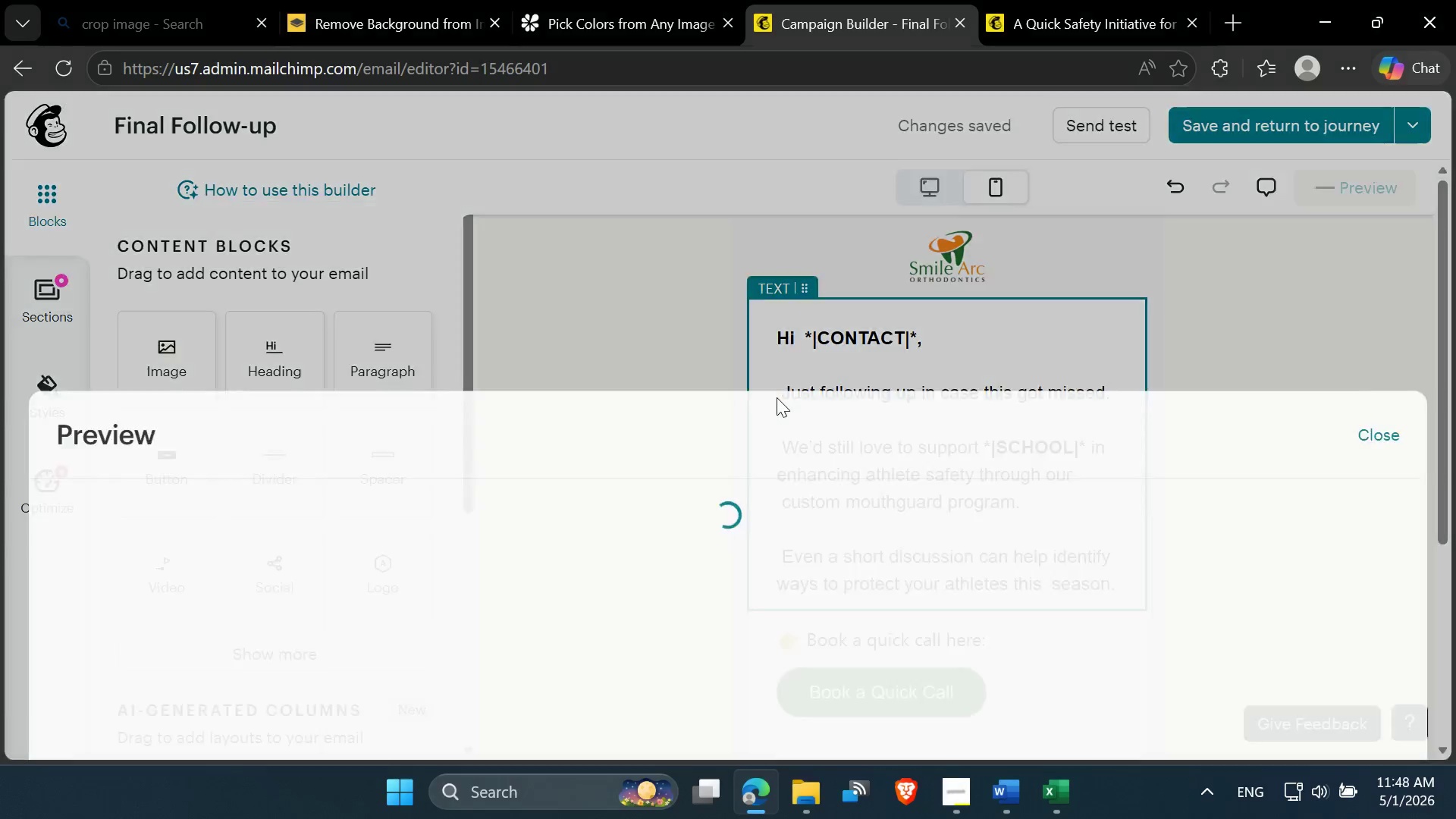 
wait(7.19)
 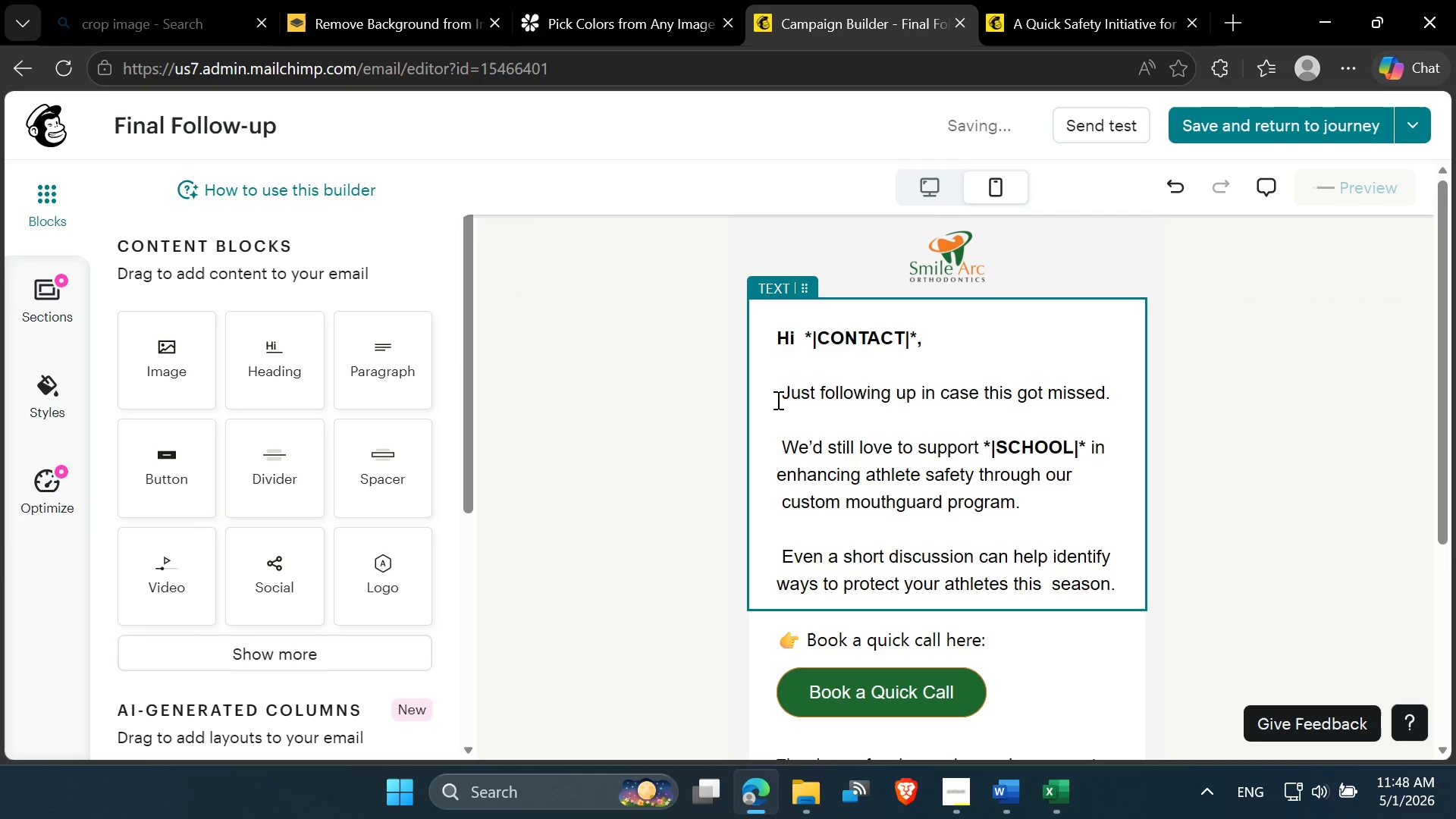 
scroll: coordinate [544, 472], scroll_direction: down, amount: 7.0
 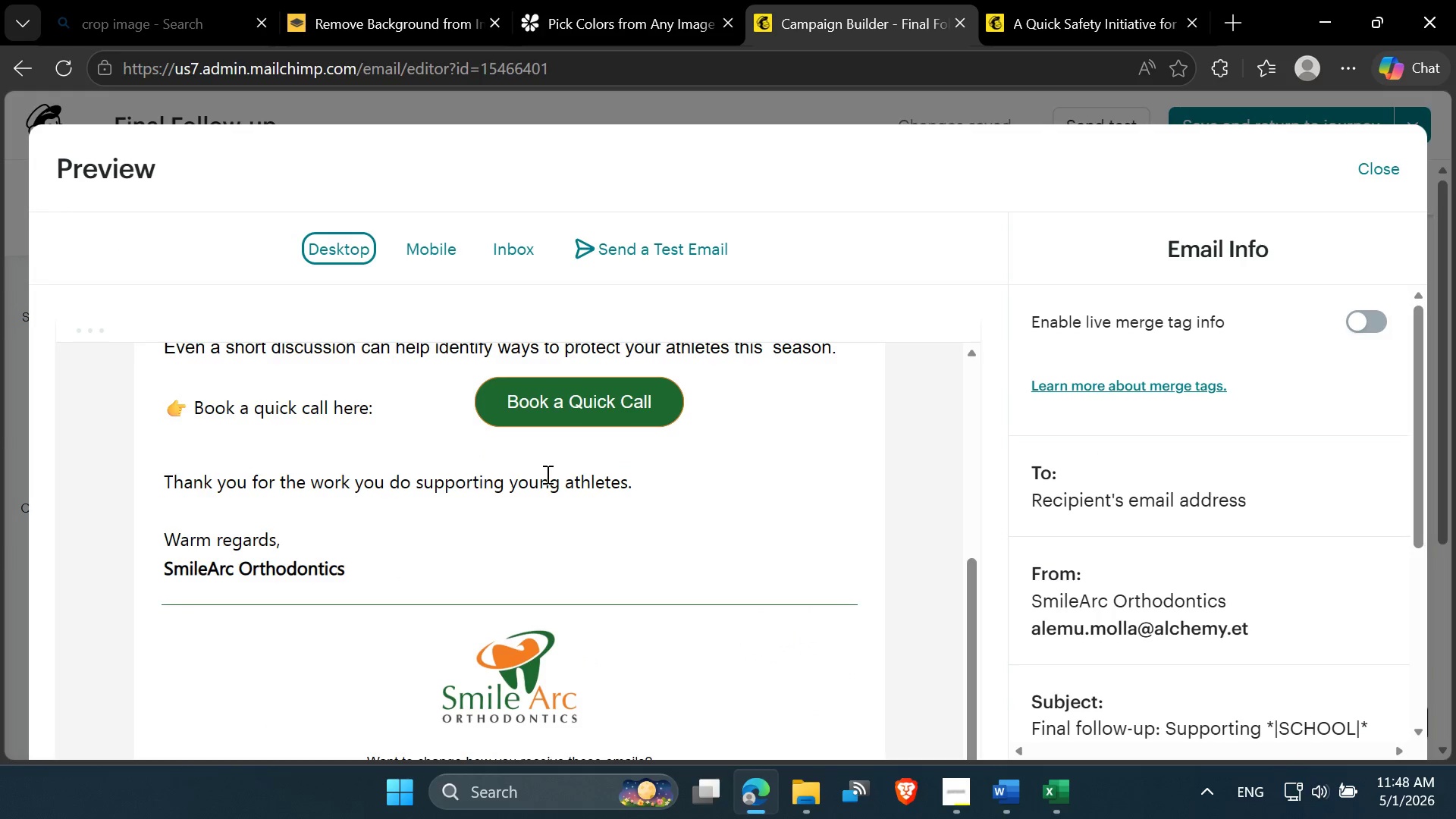 
scroll: coordinate [546, 474], scroll_direction: up, amount: 2.0
 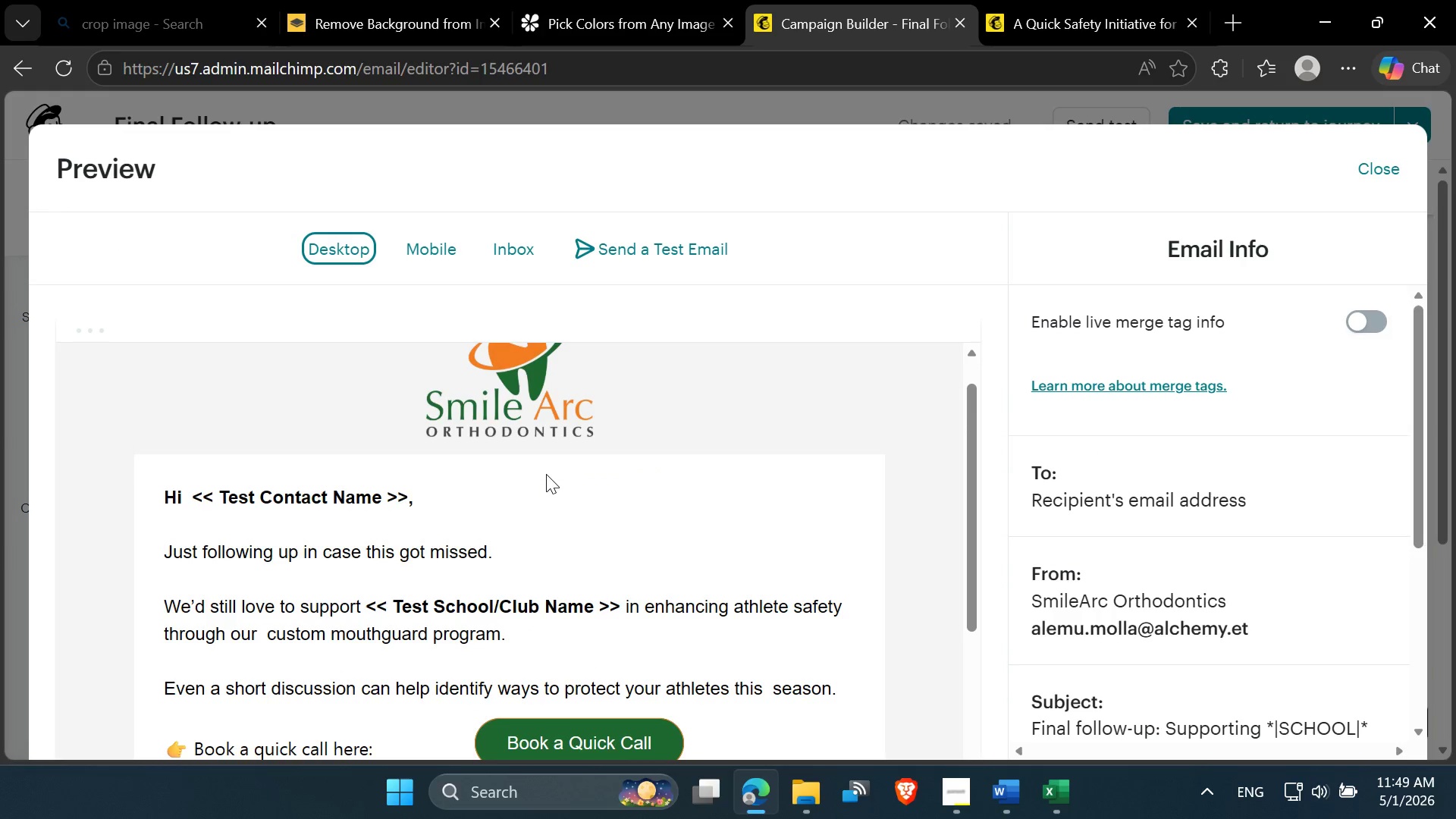 
scroll: coordinate [548, 472], scroll_direction: down, amount: 5.0
 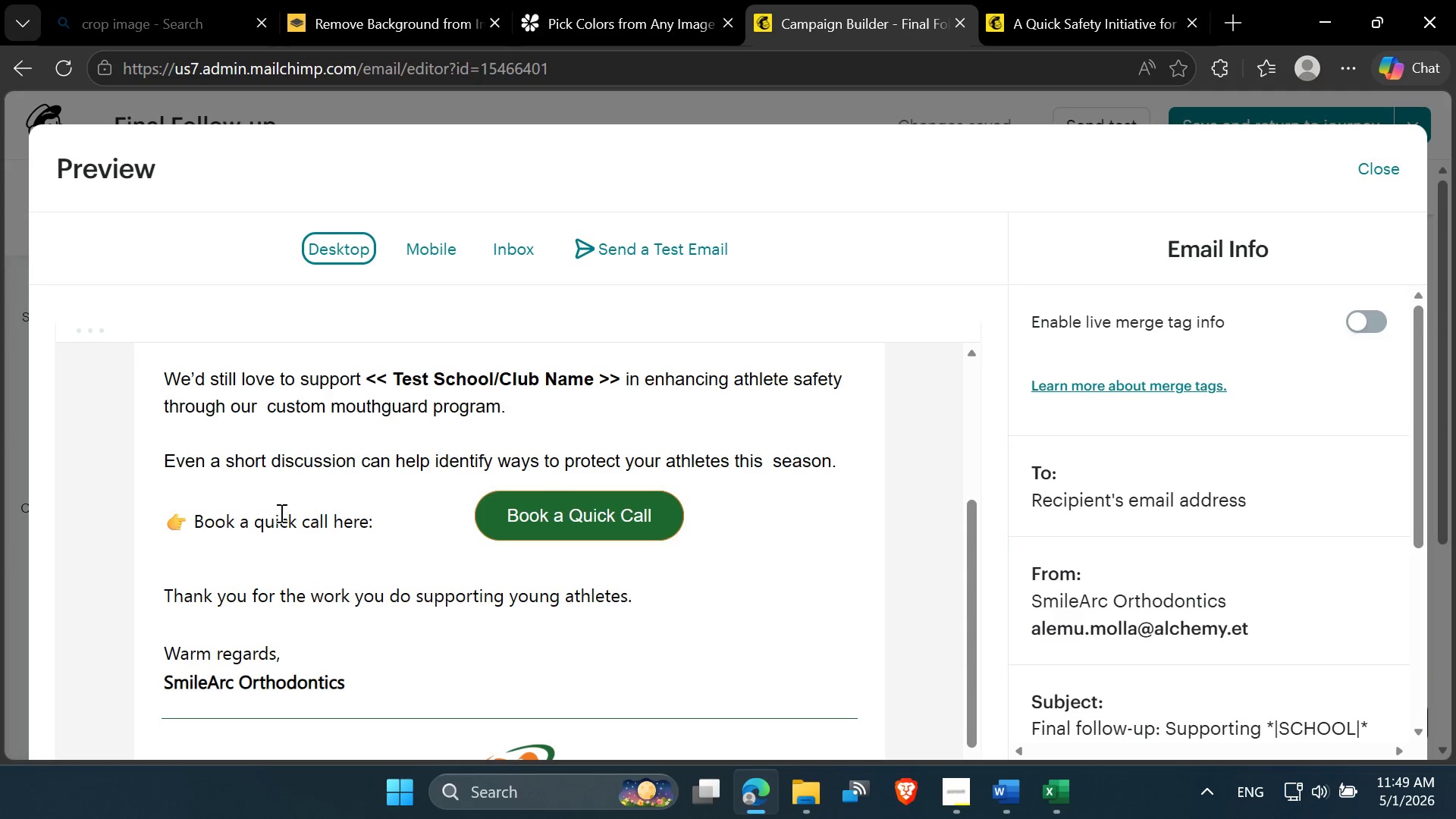 
left_click([275, 497])
 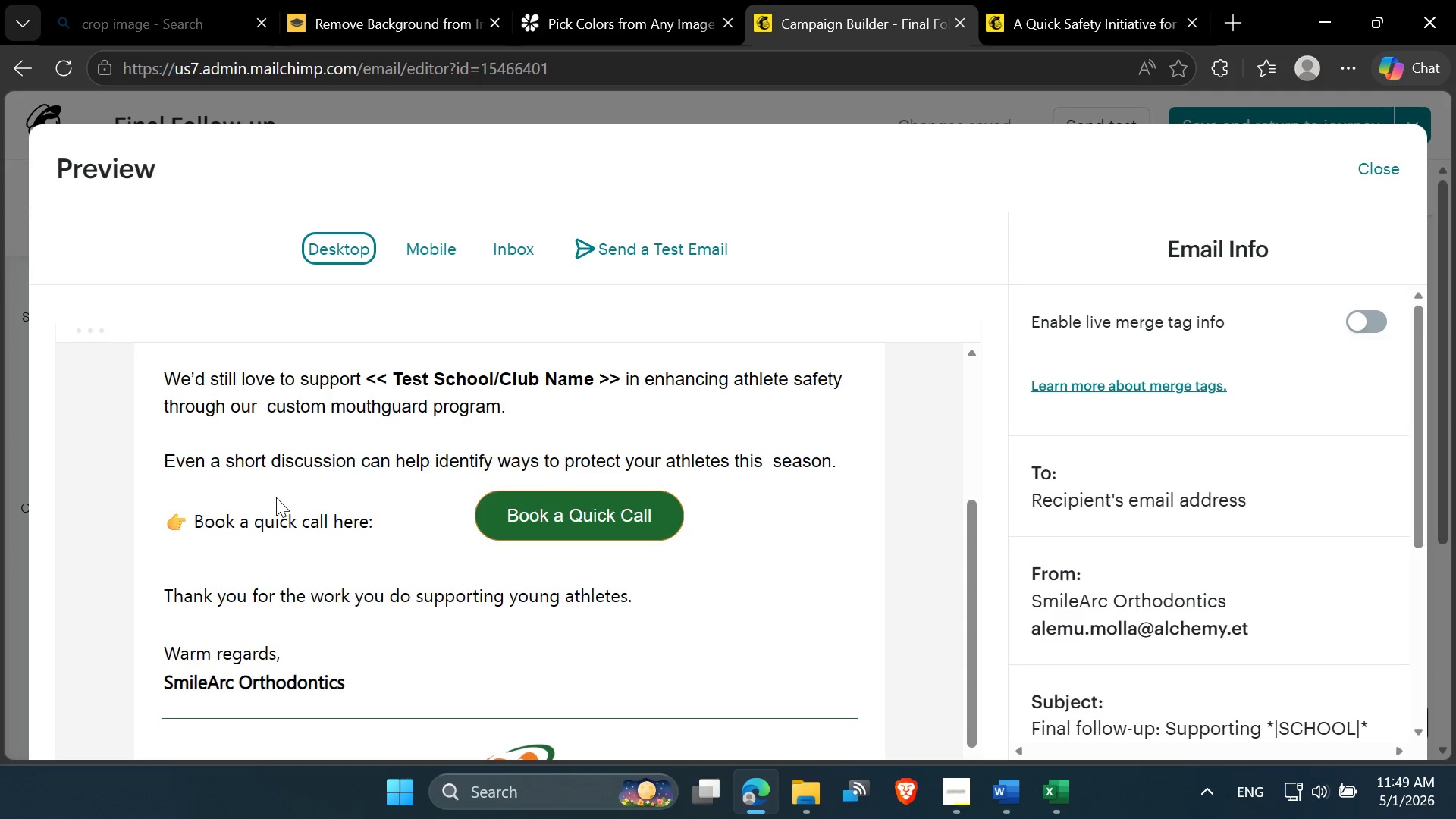 
scroll: coordinate [292, 516], scroll_direction: down, amount: 2.0
 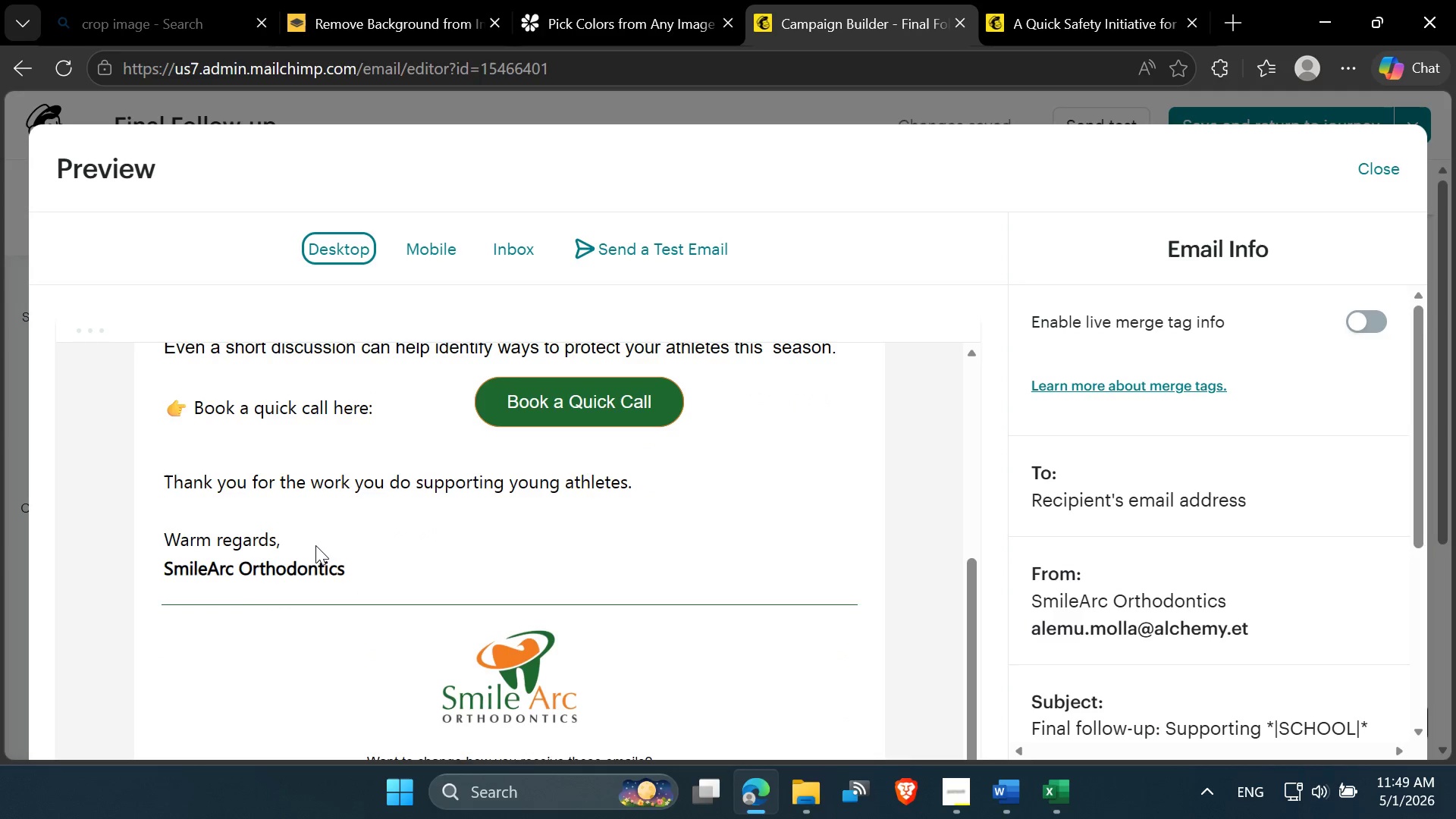 
scroll: coordinate [344, 486], scroll_direction: up, amount: 4.0
 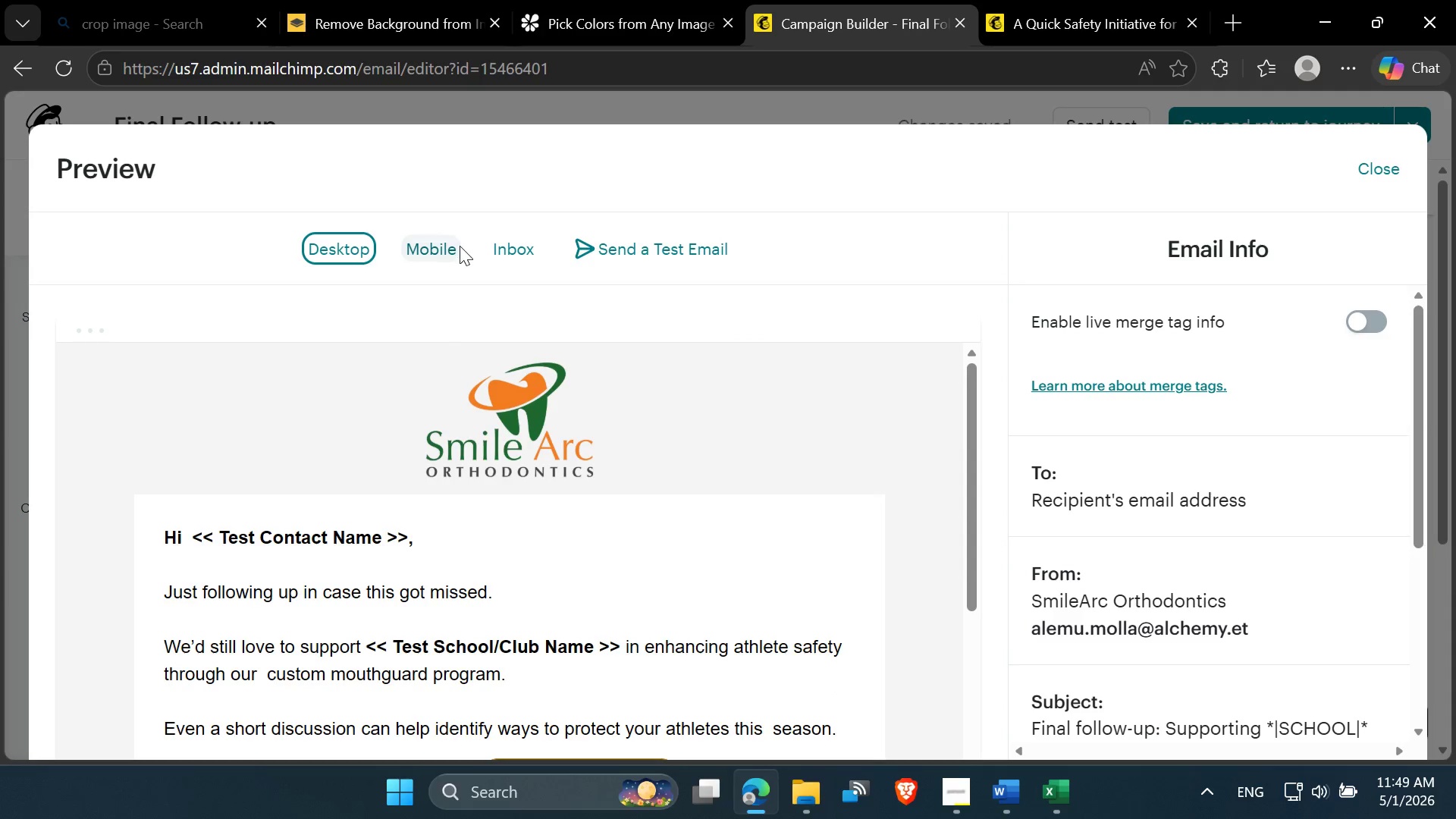 
left_click([447, 249])
 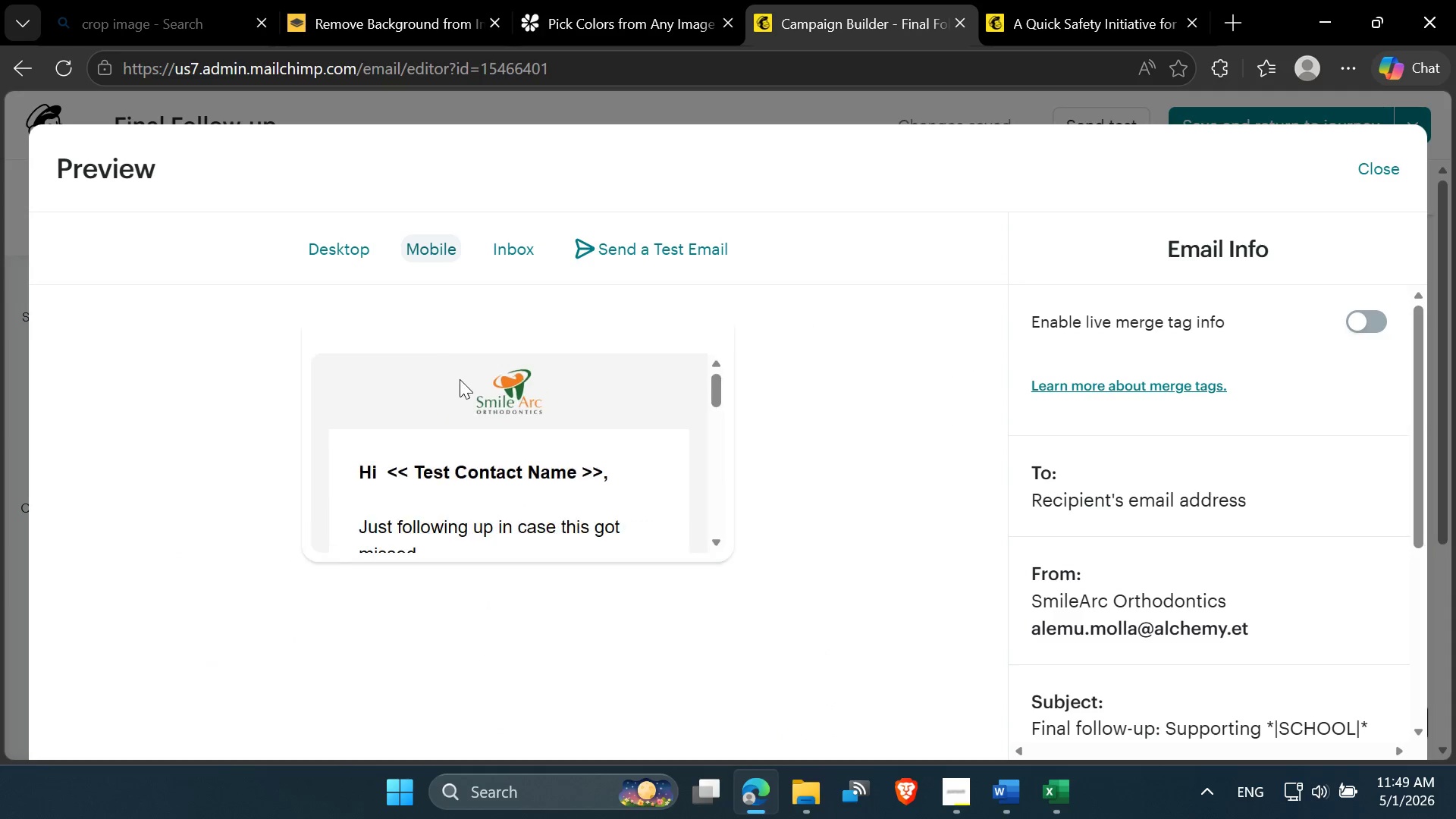 
scroll: coordinate [460, 391], scroll_direction: down, amount: 12.0
 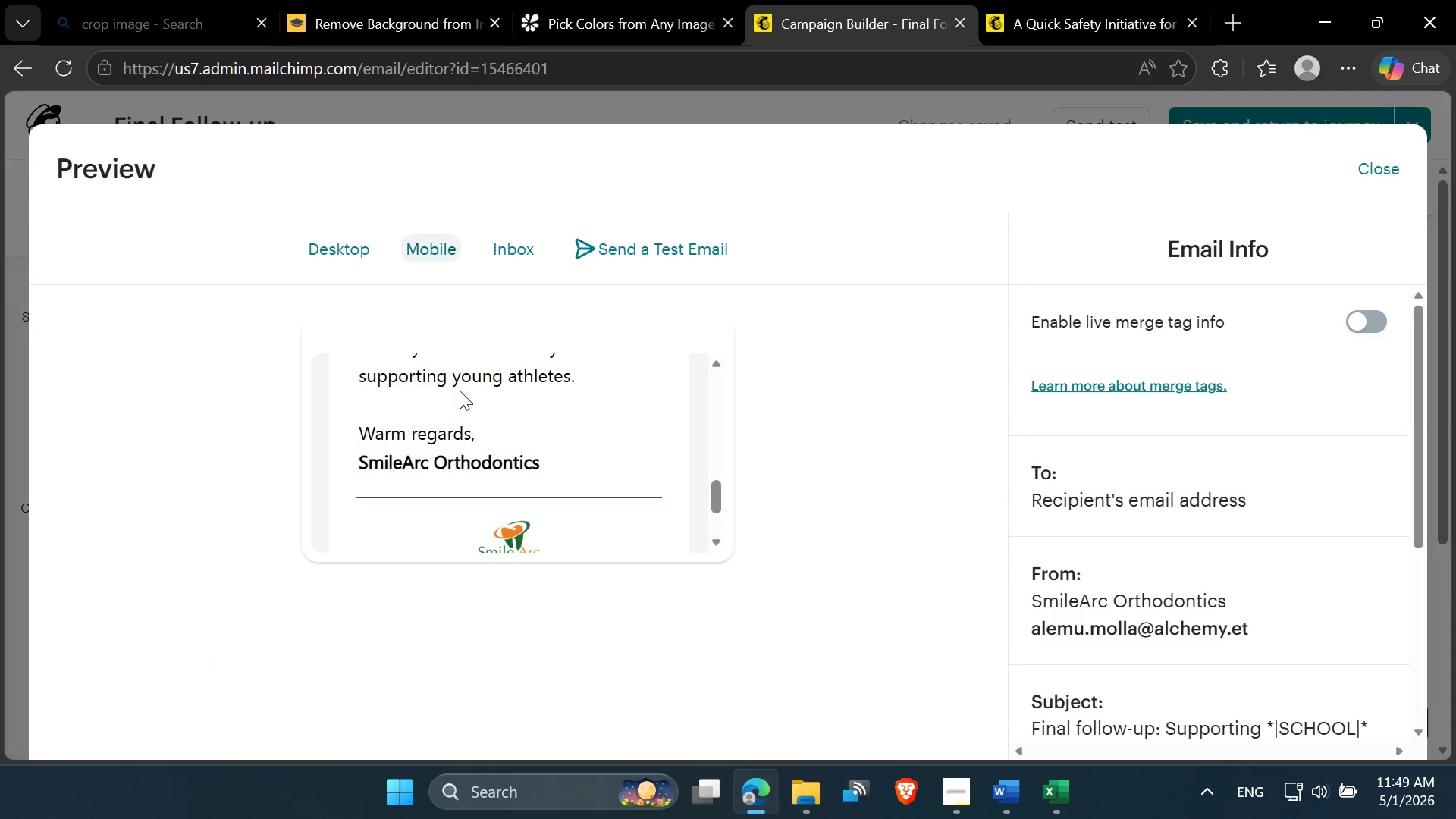 
scroll: coordinate [461, 391], scroll_direction: up, amount: 2.0
 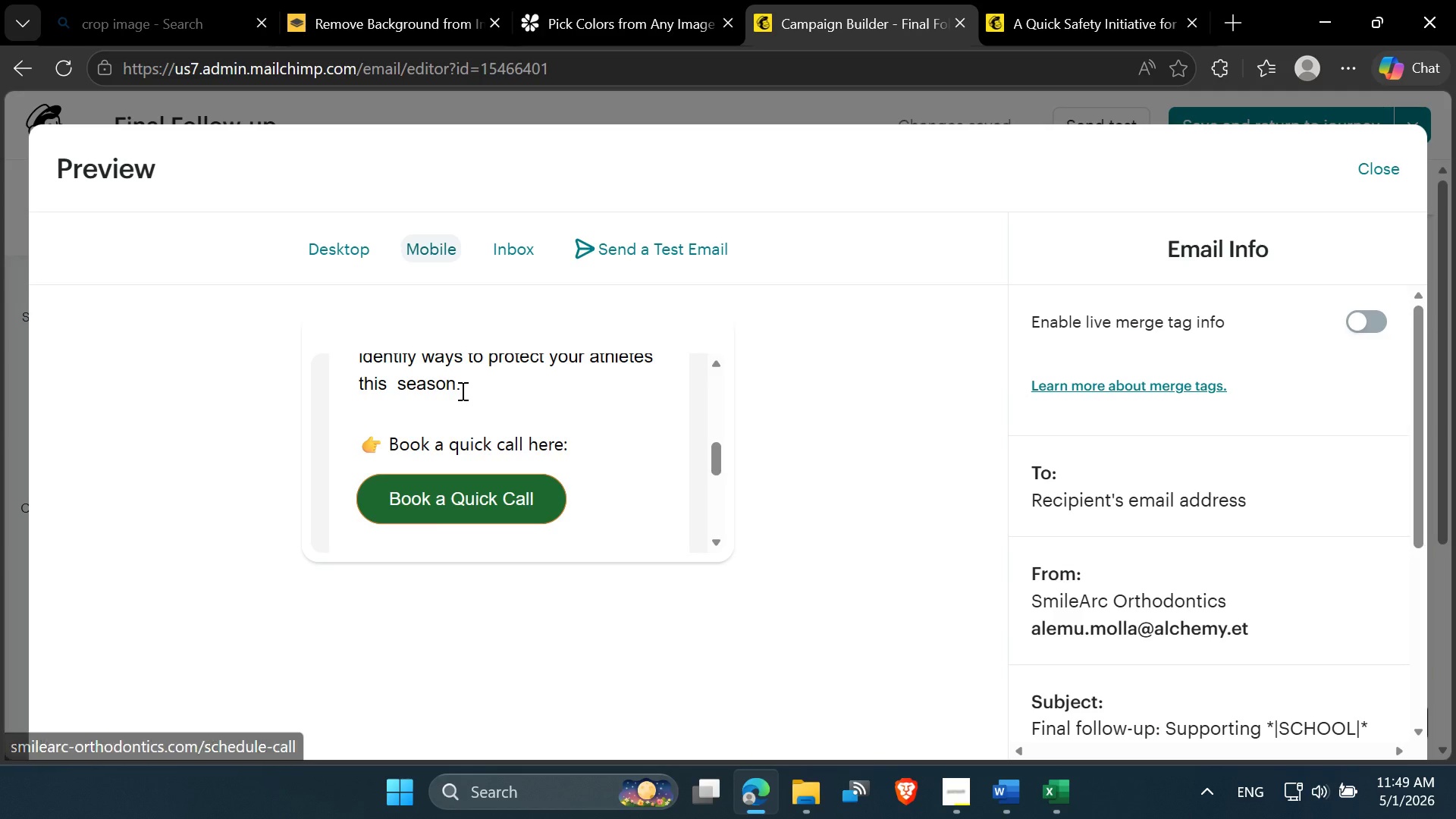 
scroll: coordinate [461, 391], scroll_direction: down, amount: 2.0
 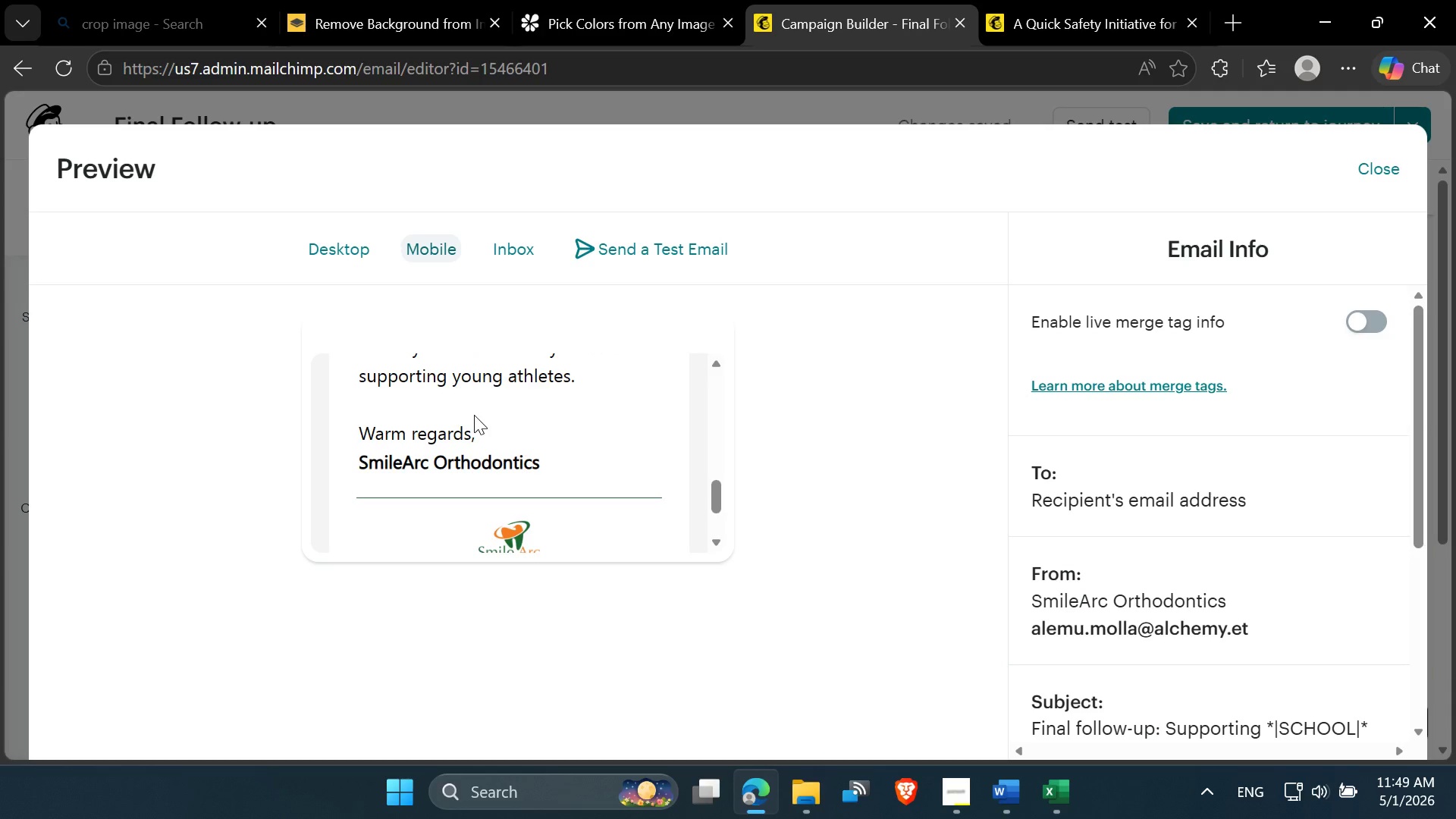 
scroll: coordinate [474, 415], scroll_direction: up, amount: 1.0
 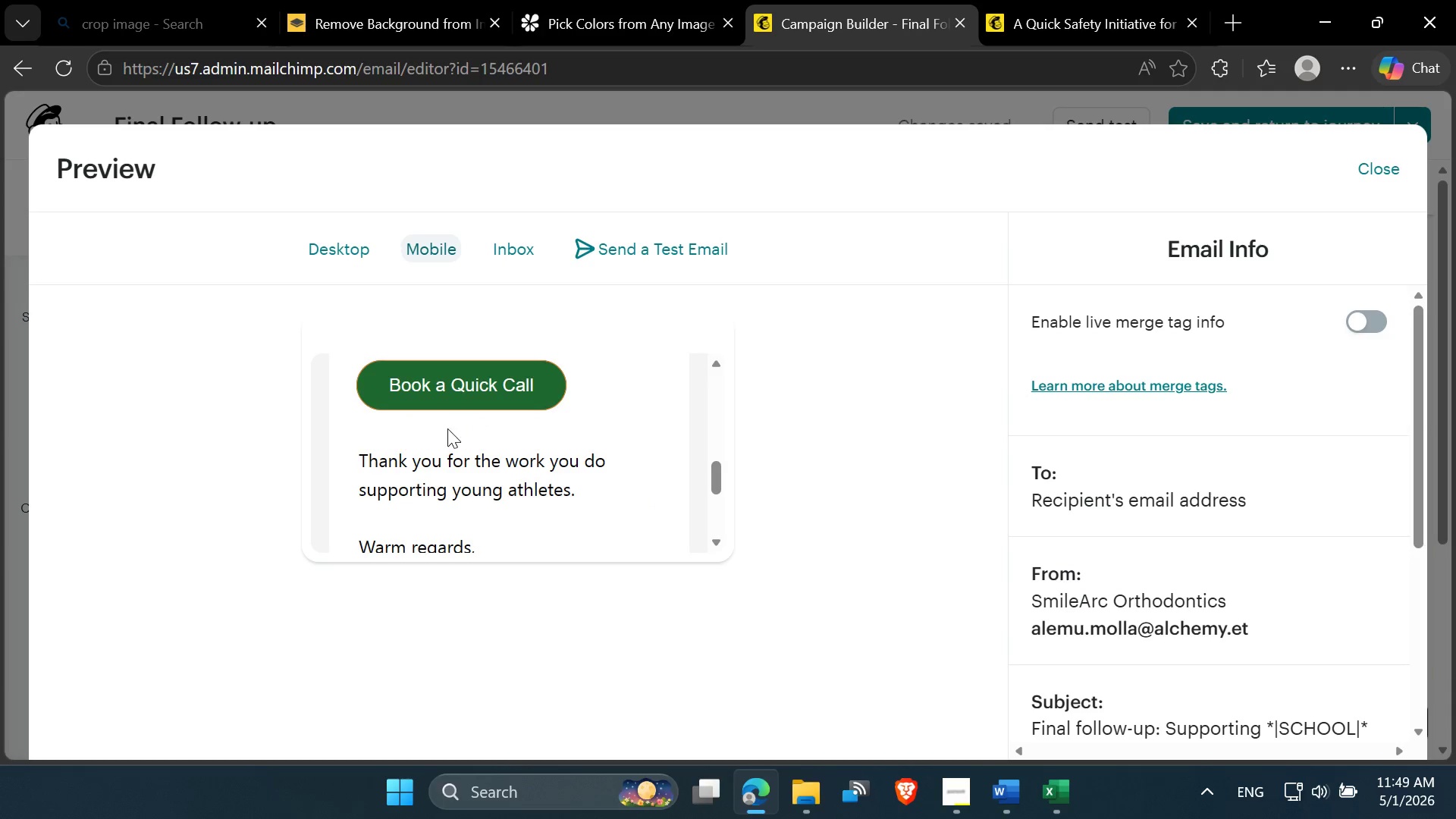 
left_click([444, 427])
 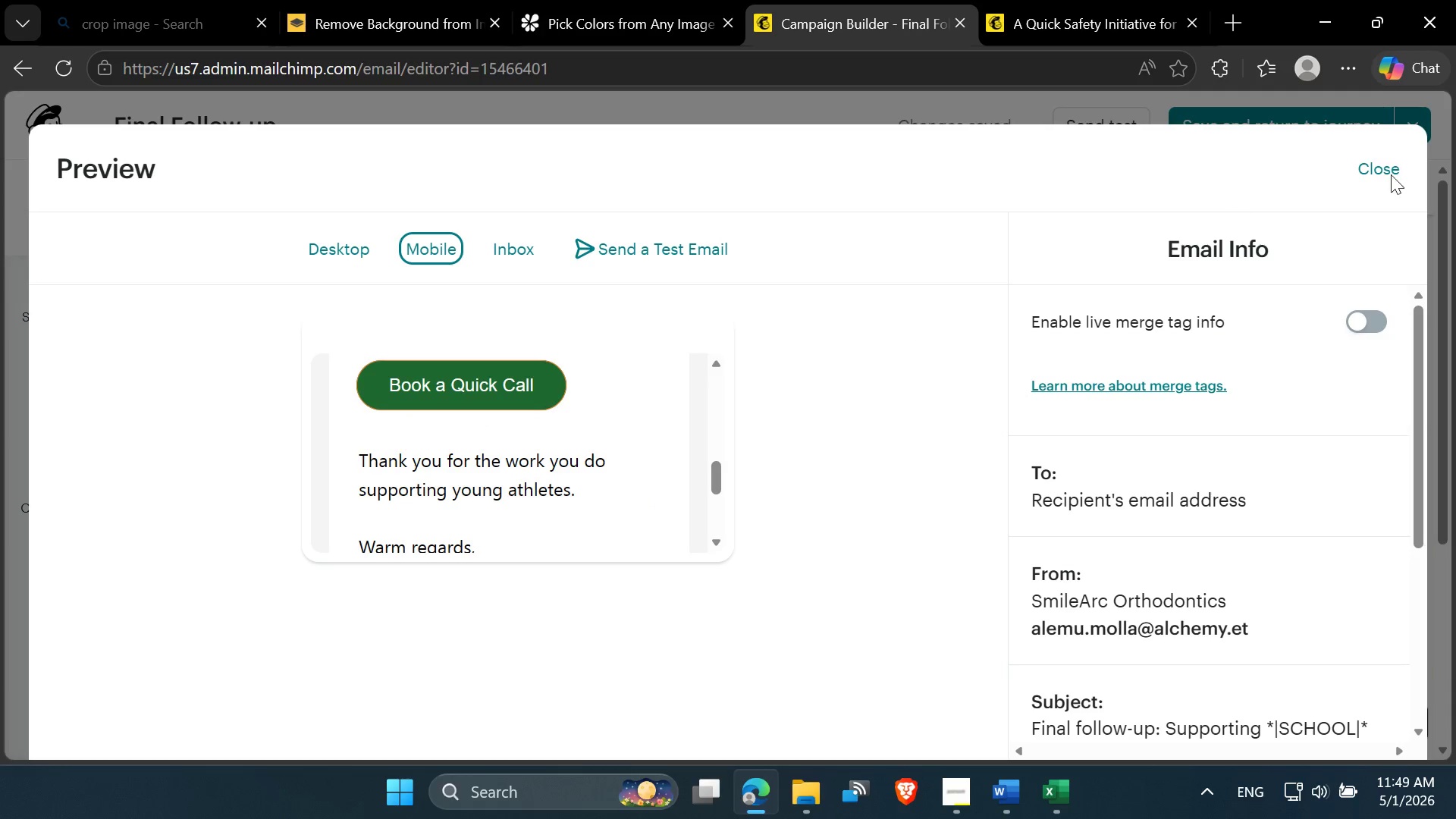 
left_click([1398, 170])
 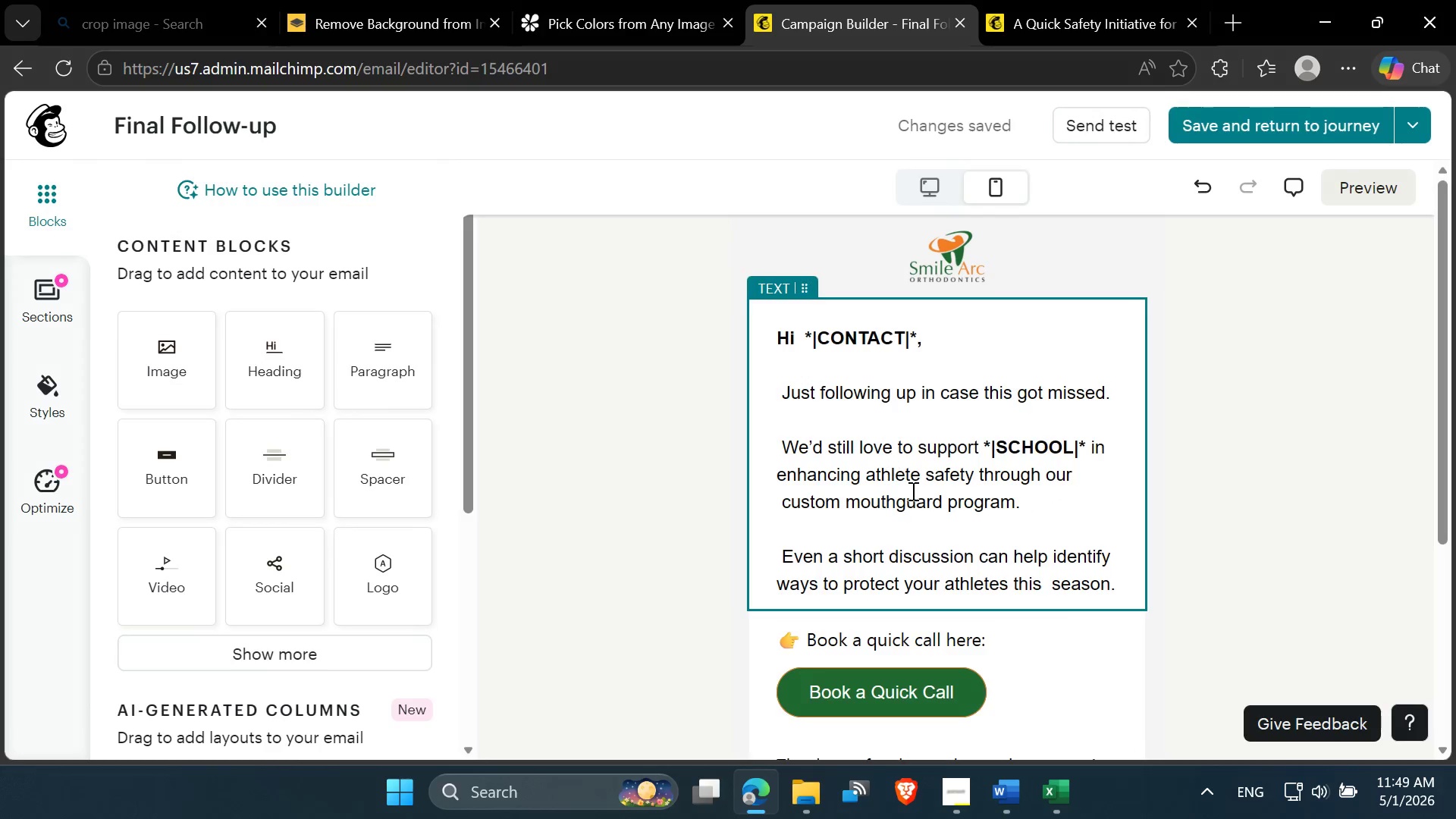 
scroll: coordinate [912, 491], scroll_direction: down, amount: 1.0
 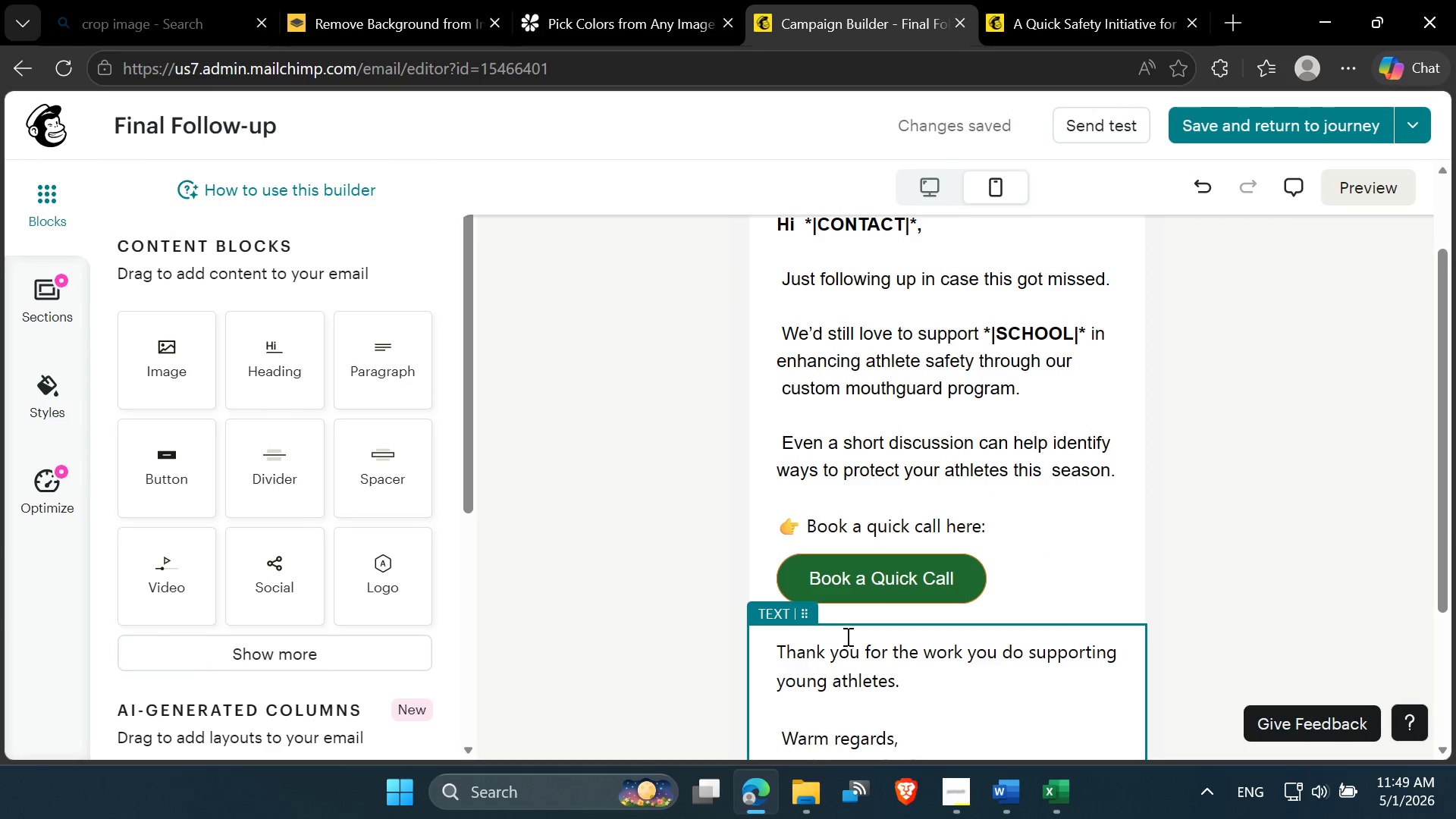 
left_click([846, 635])
 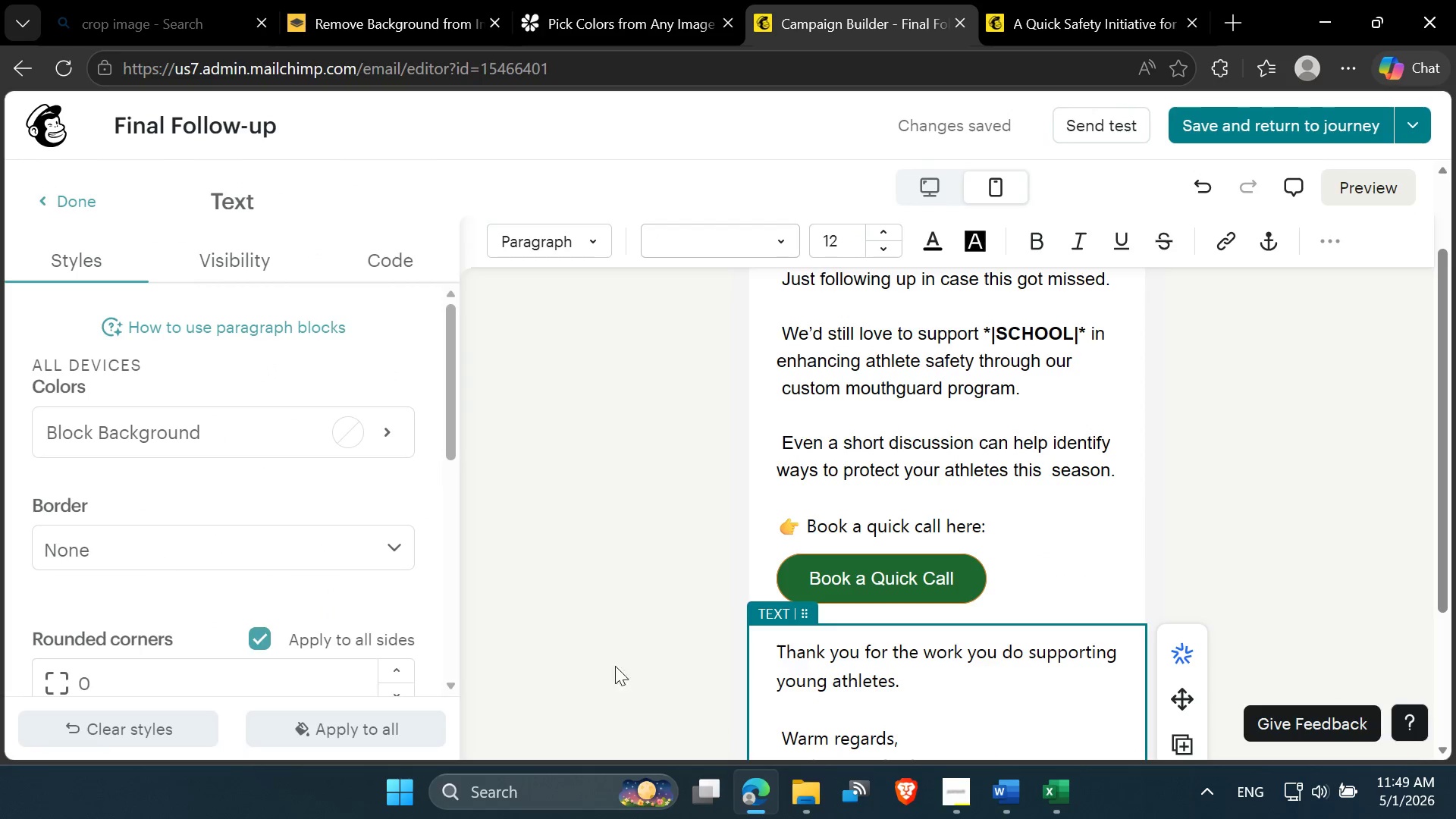 
scroll: coordinate [177, 598], scroll_direction: down, amount: 7.0
 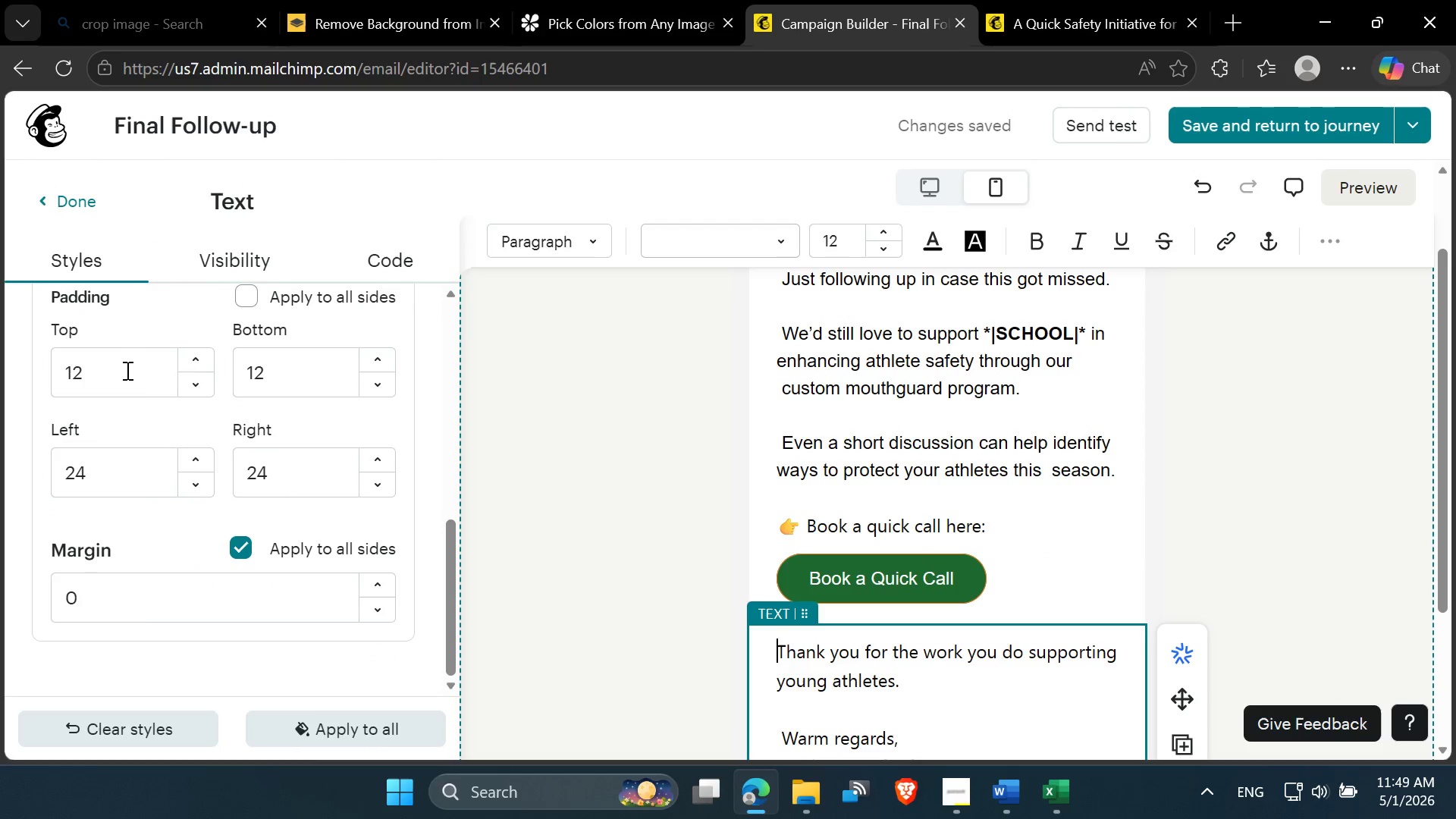 
left_click_drag(start_coordinate=[124, 370], to_coordinate=[59, 366])
 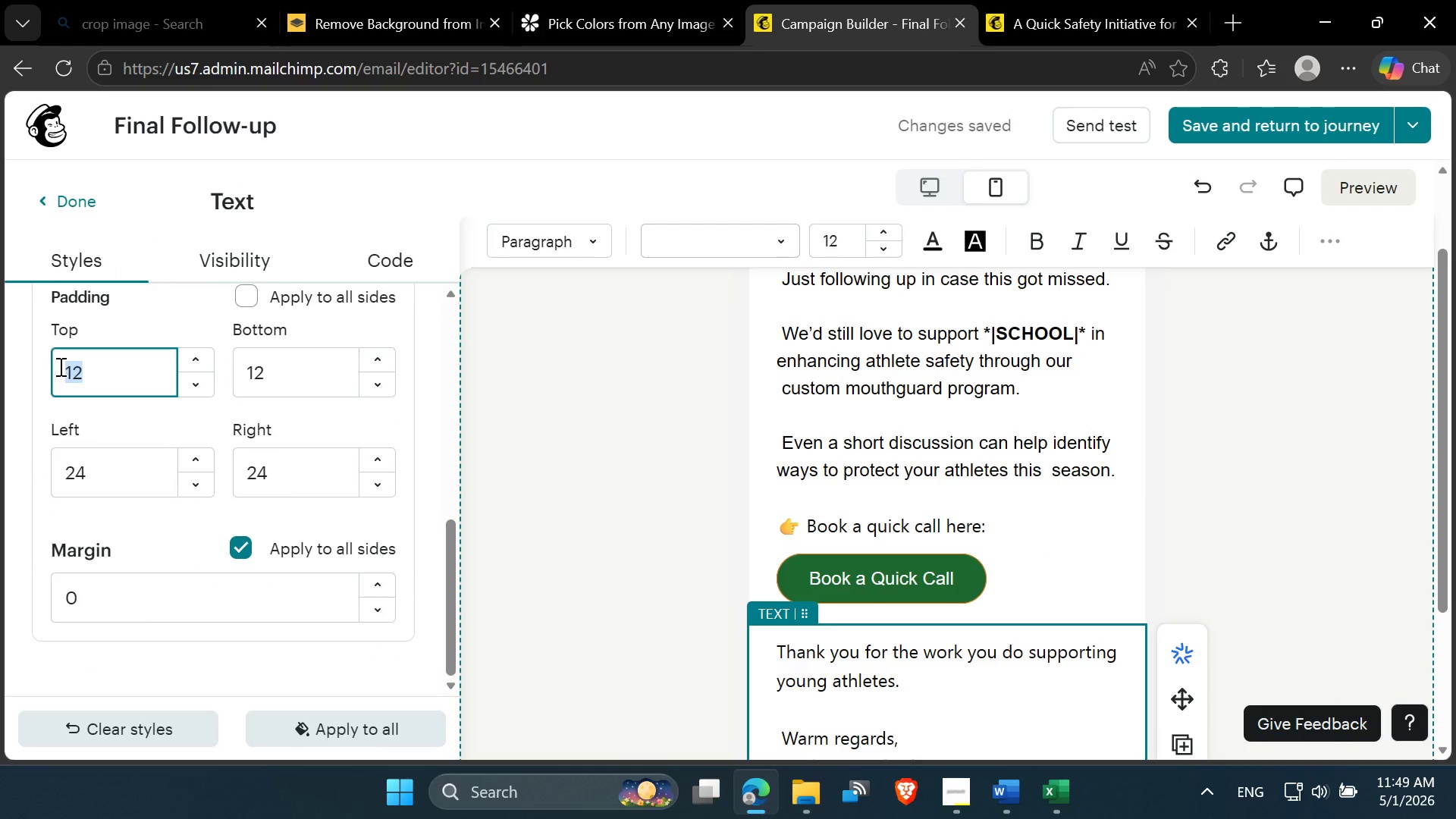 
key(0)
 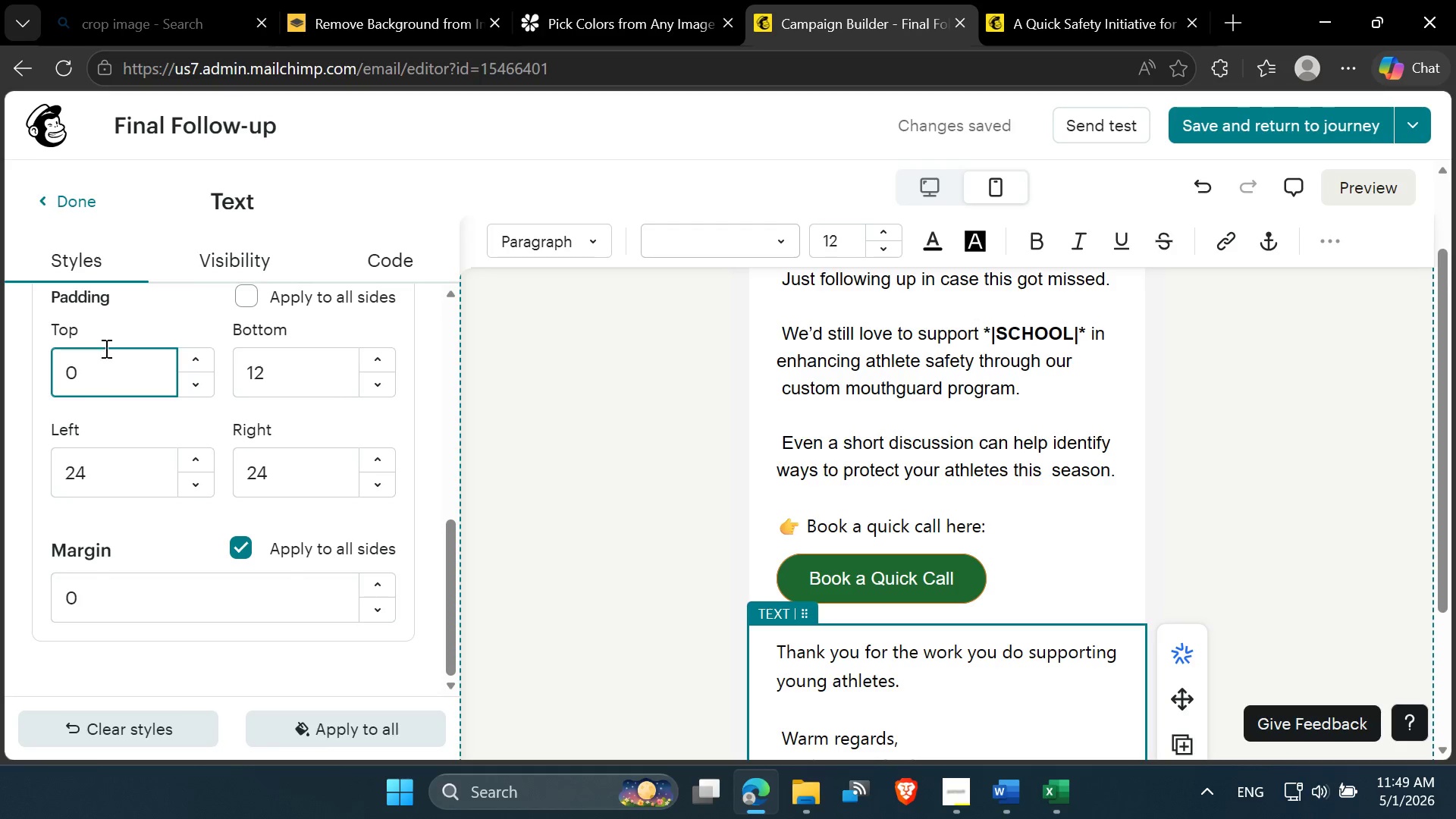 
left_click([109, 337])
 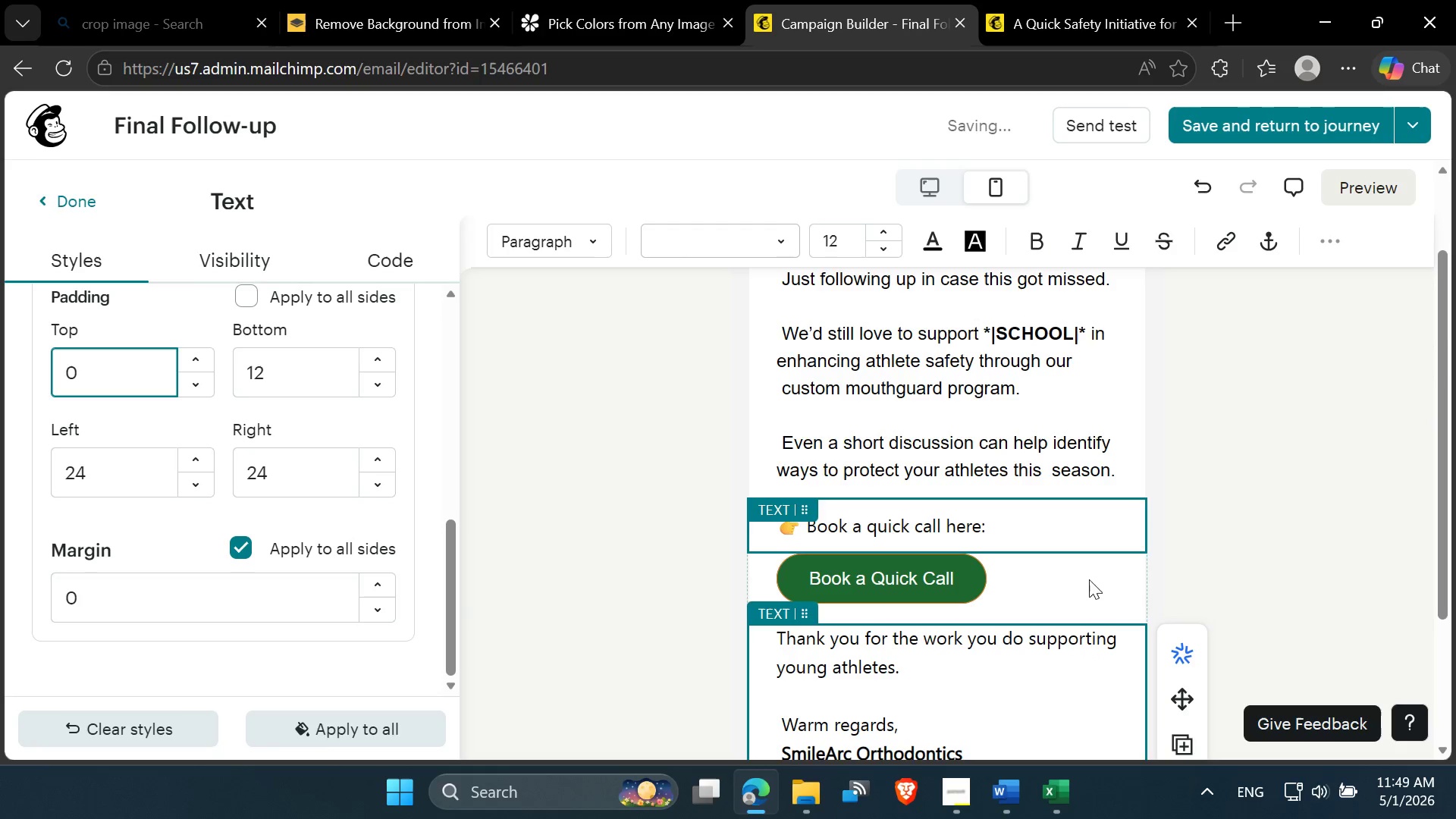 
left_click([1186, 592])
 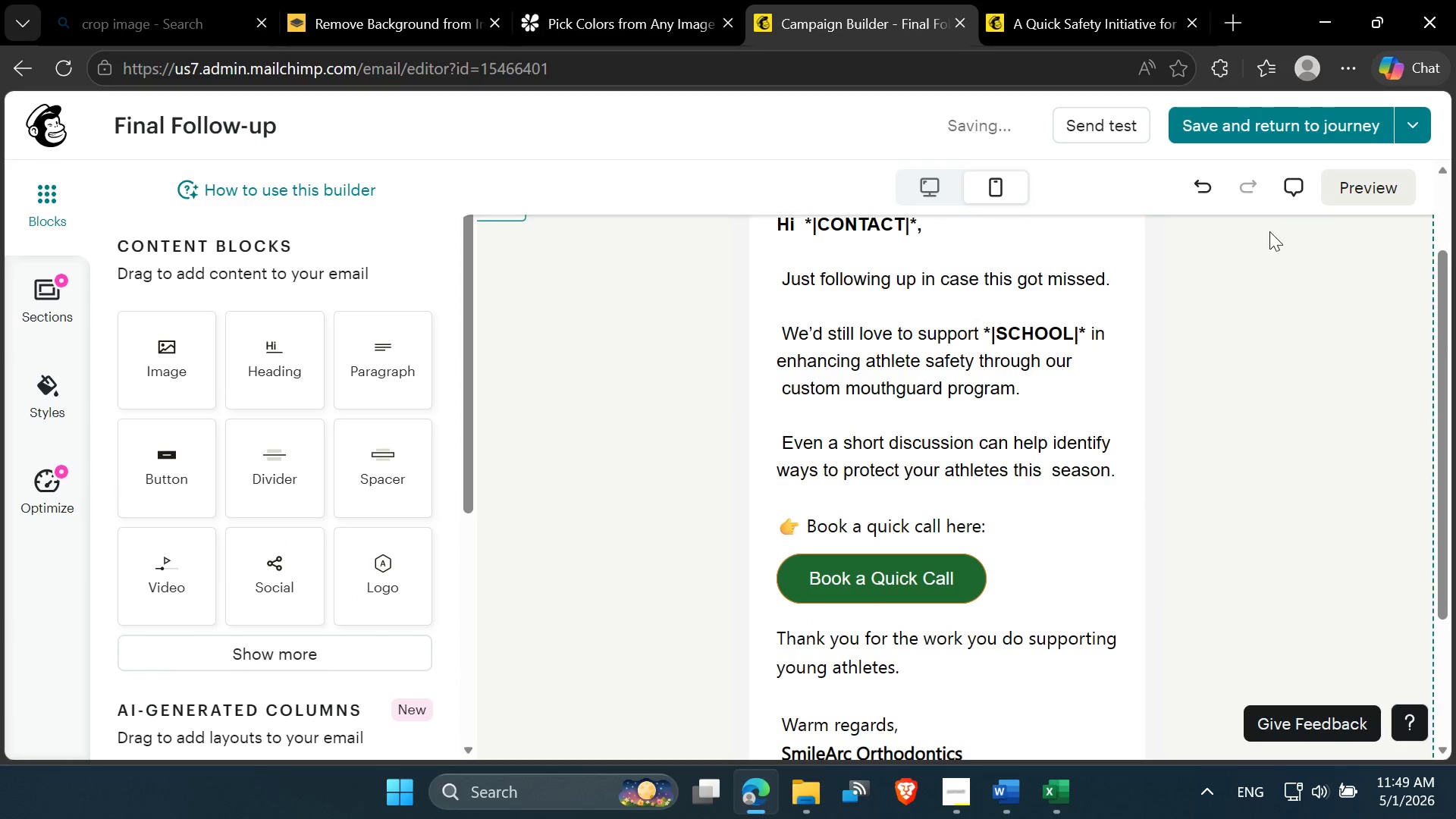 
left_click([1338, 190])
 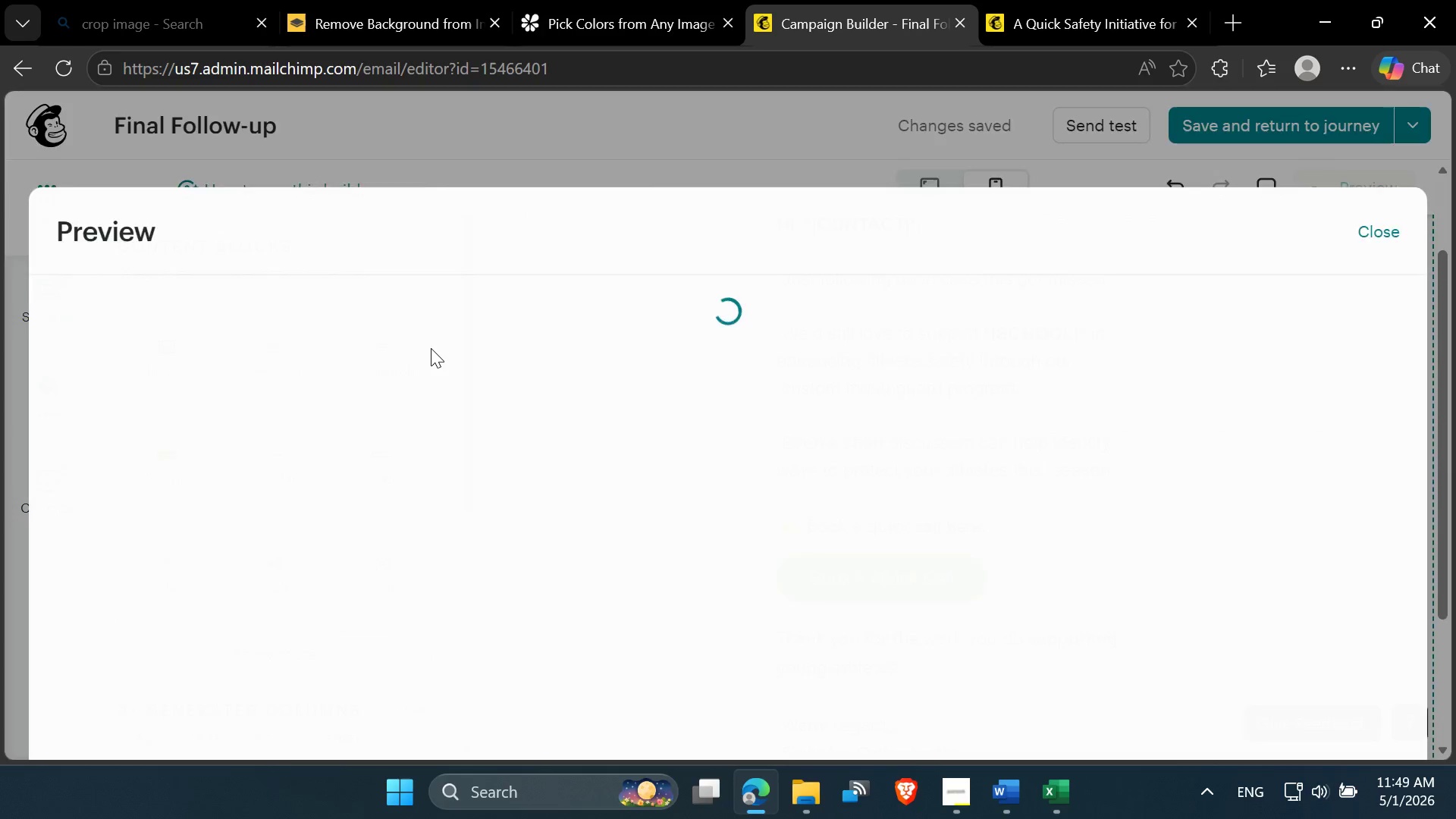 
wait(7.06)
 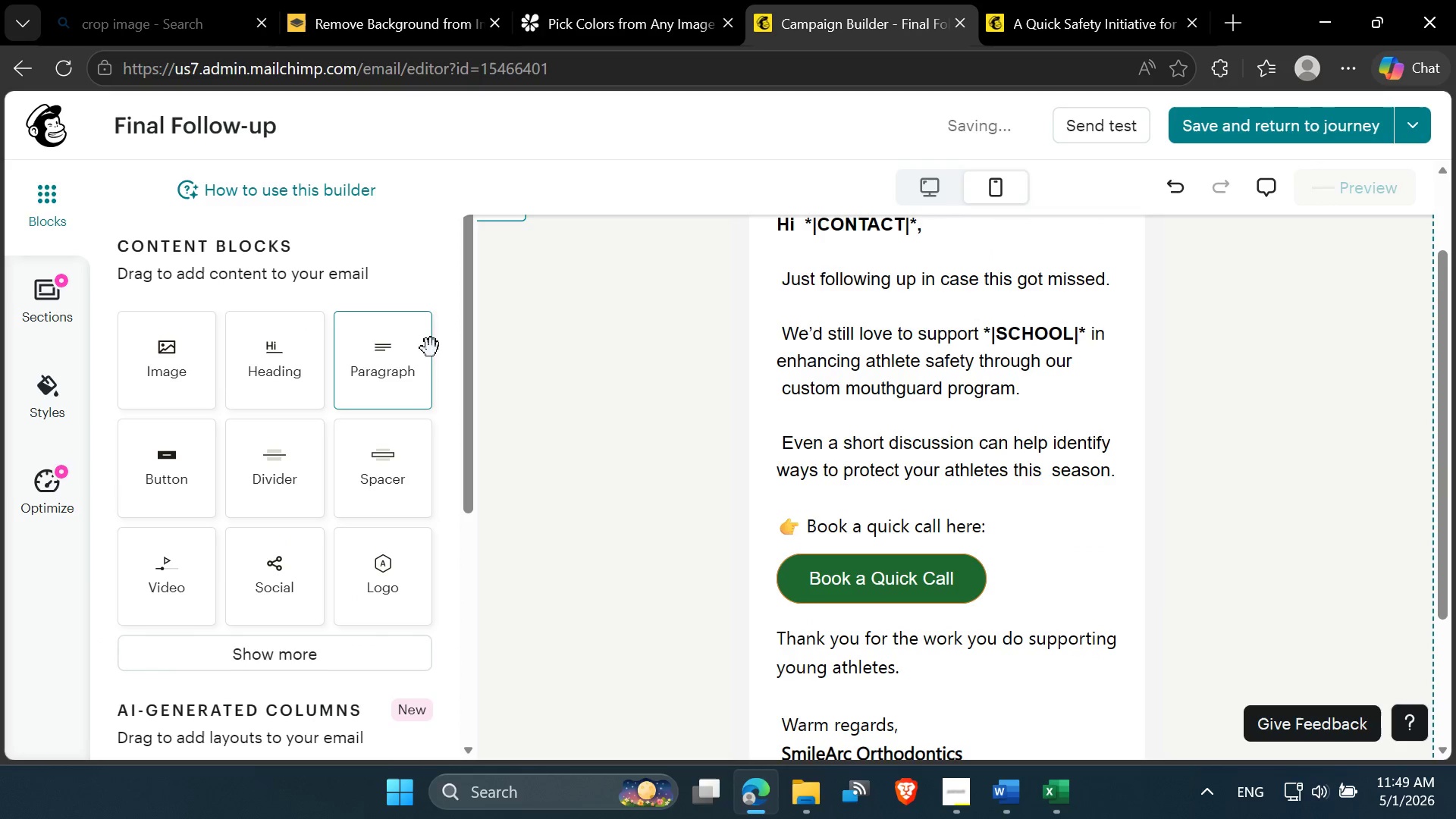 
left_click([427, 246])
 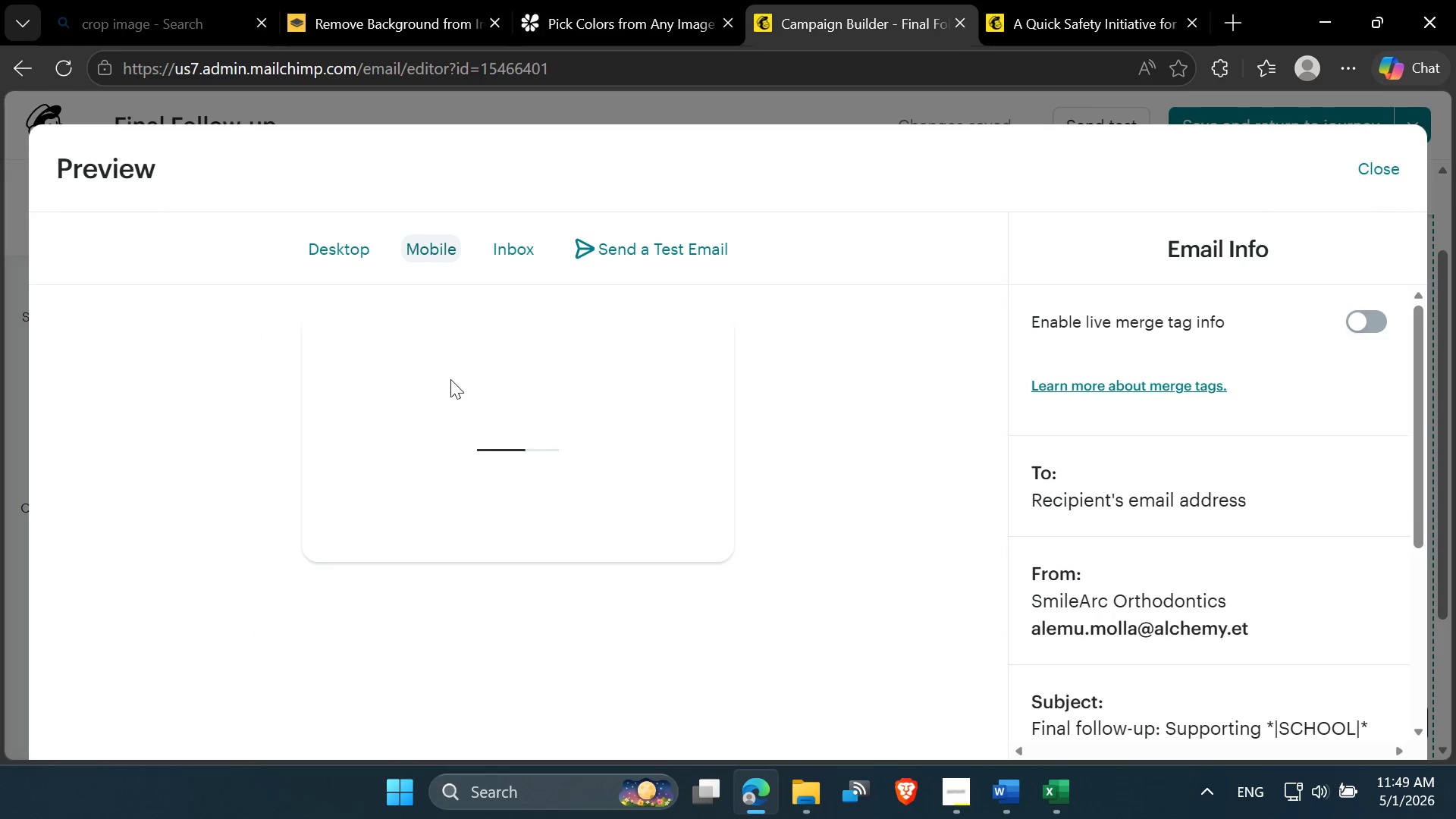 
left_click([340, 249])
 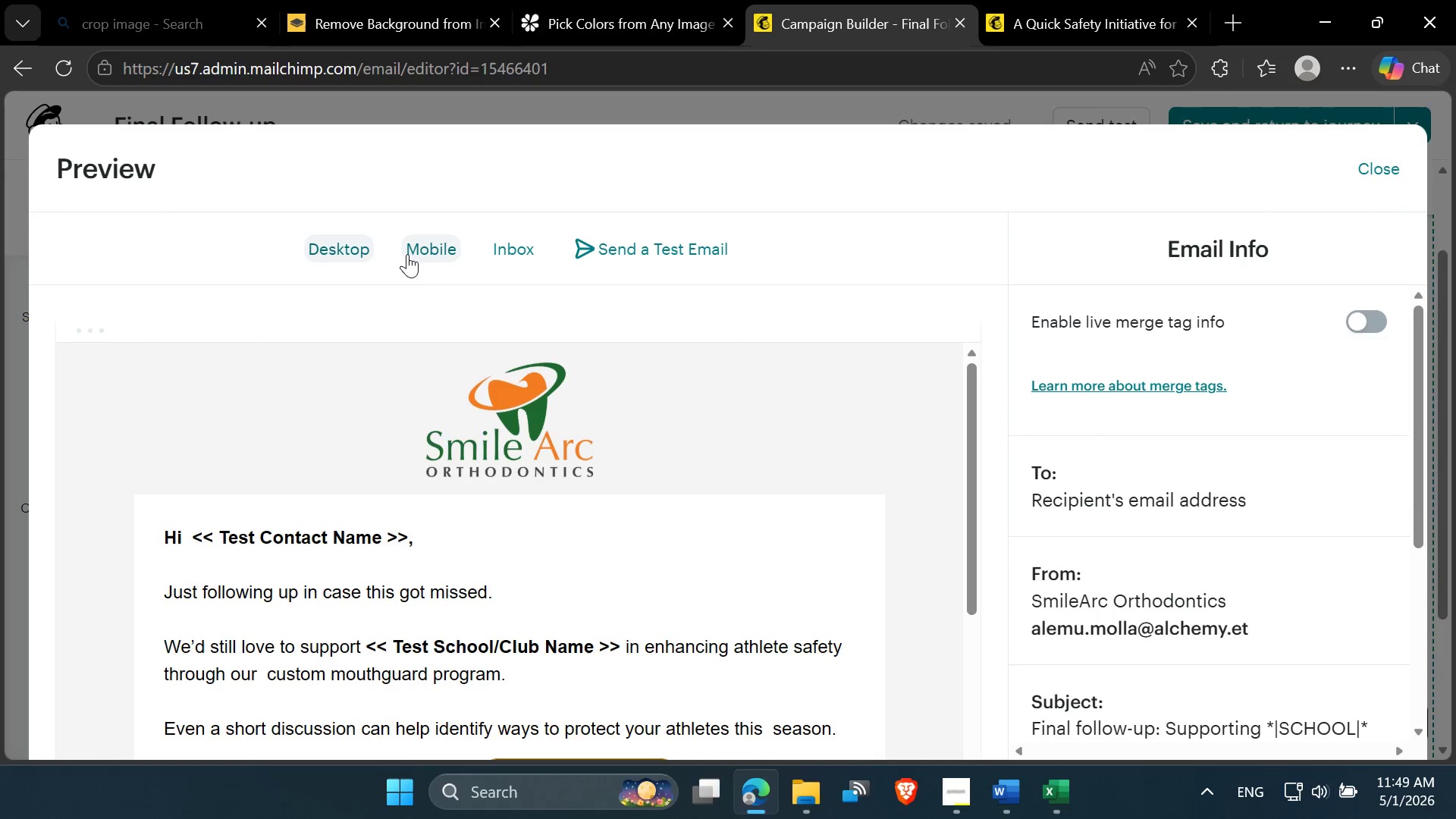 
left_click([413, 253])
 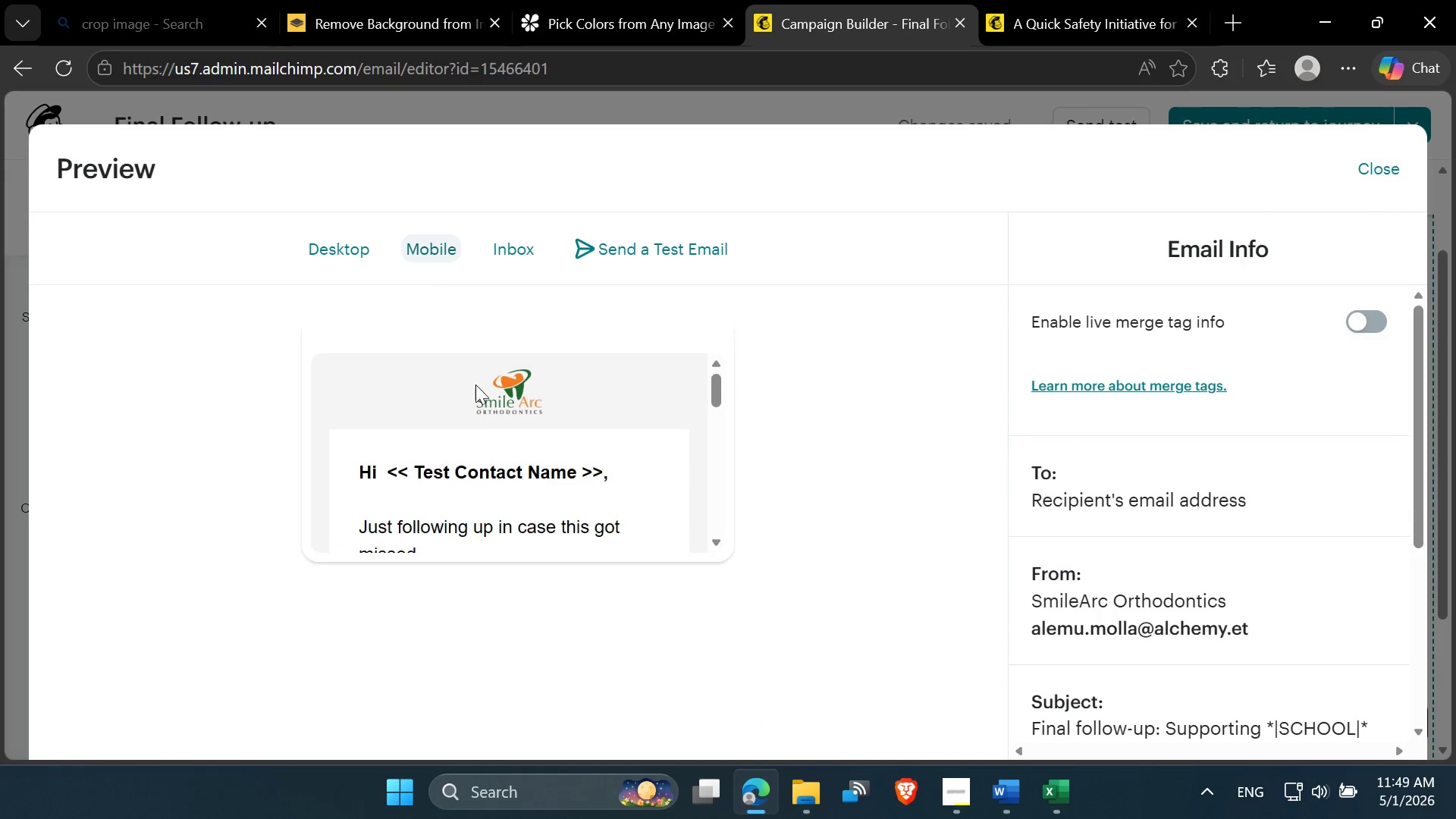 
scroll: coordinate [485, 412], scroll_direction: down, amount: 4.0
 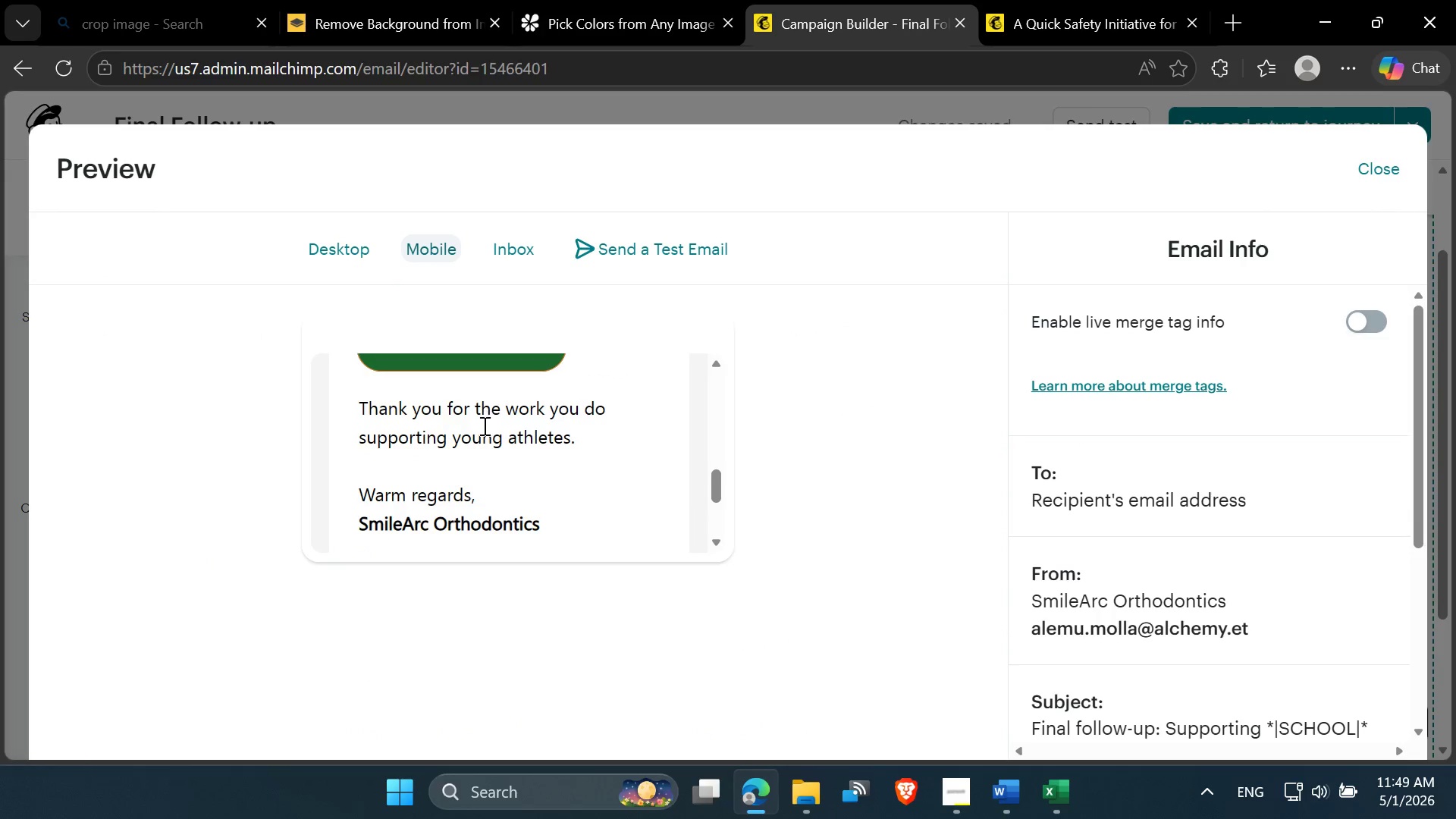 
scroll: coordinate [483, 427], scroll_direction: up, amount: 2.0
 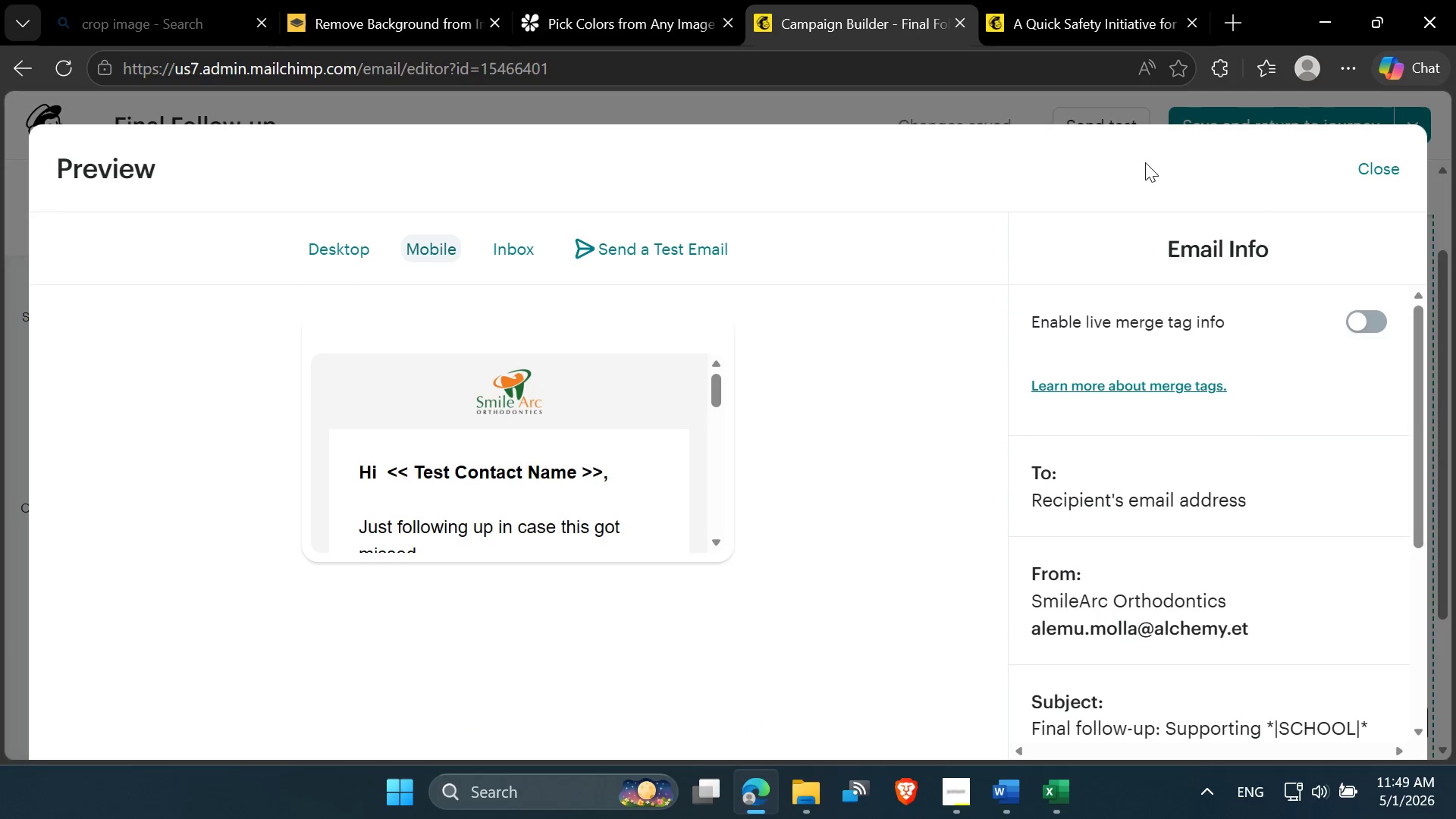 
left_click([1388, 171])
 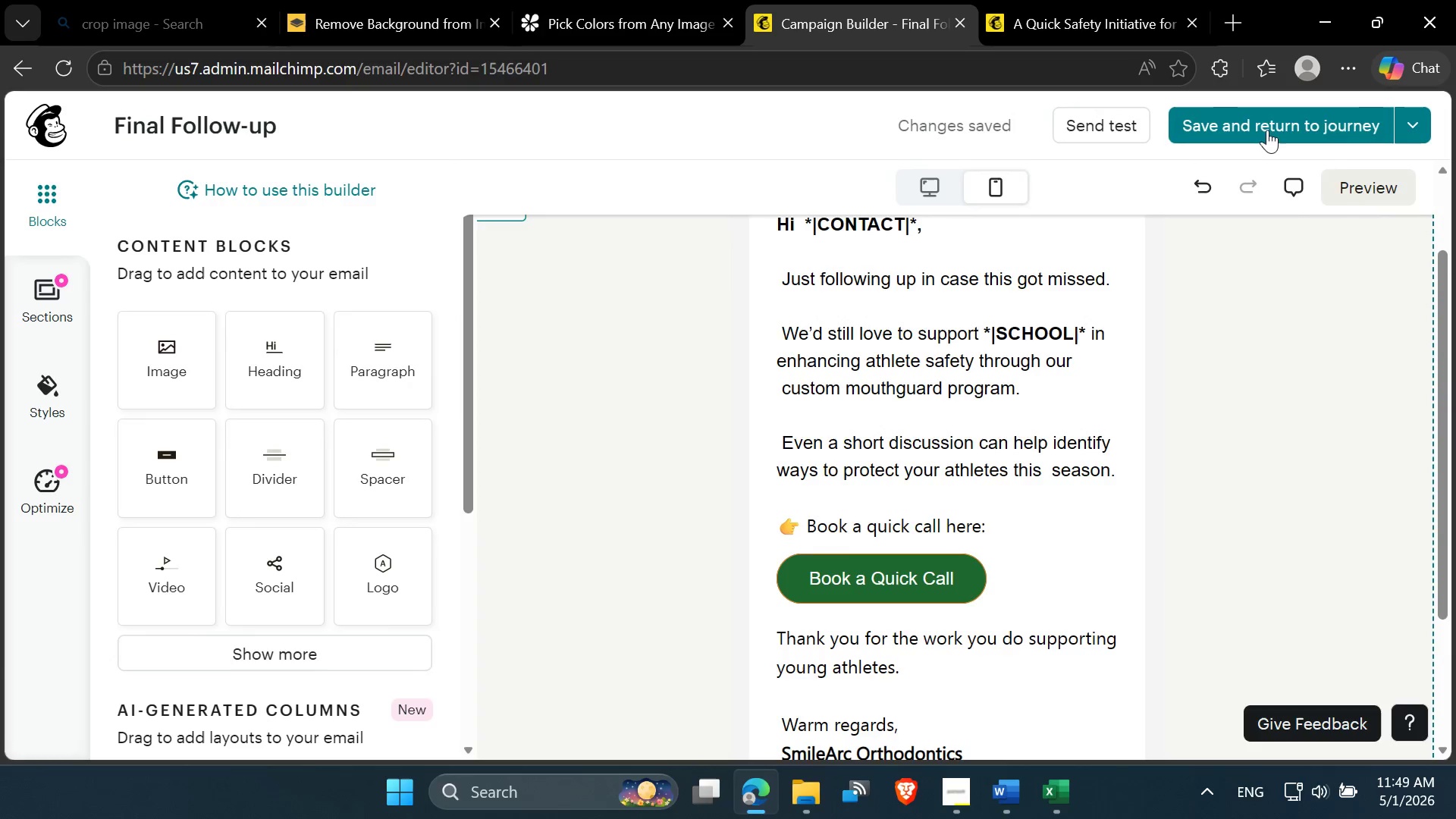 
left_click([1261, 122])
 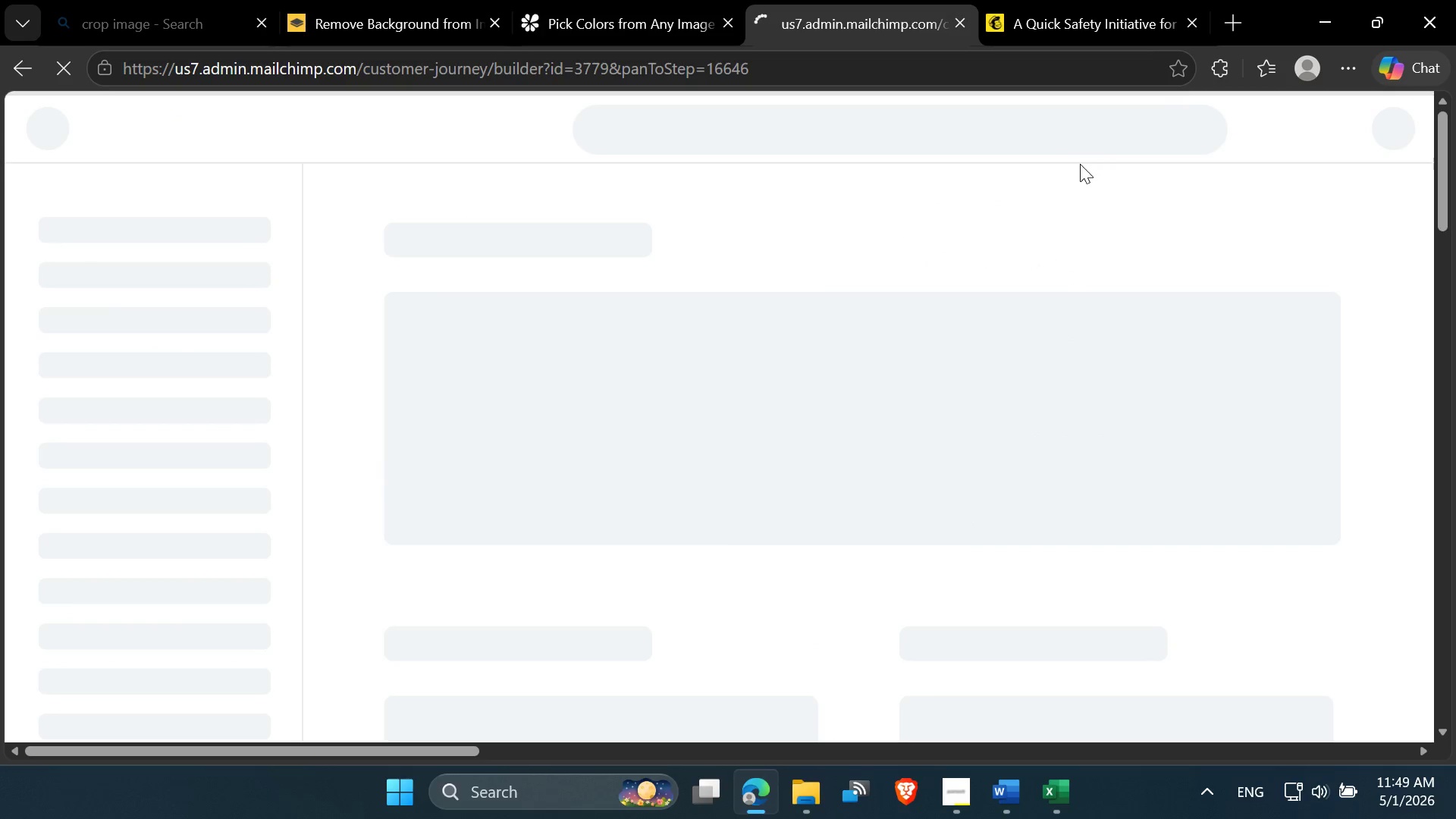 
wait(10.39)
 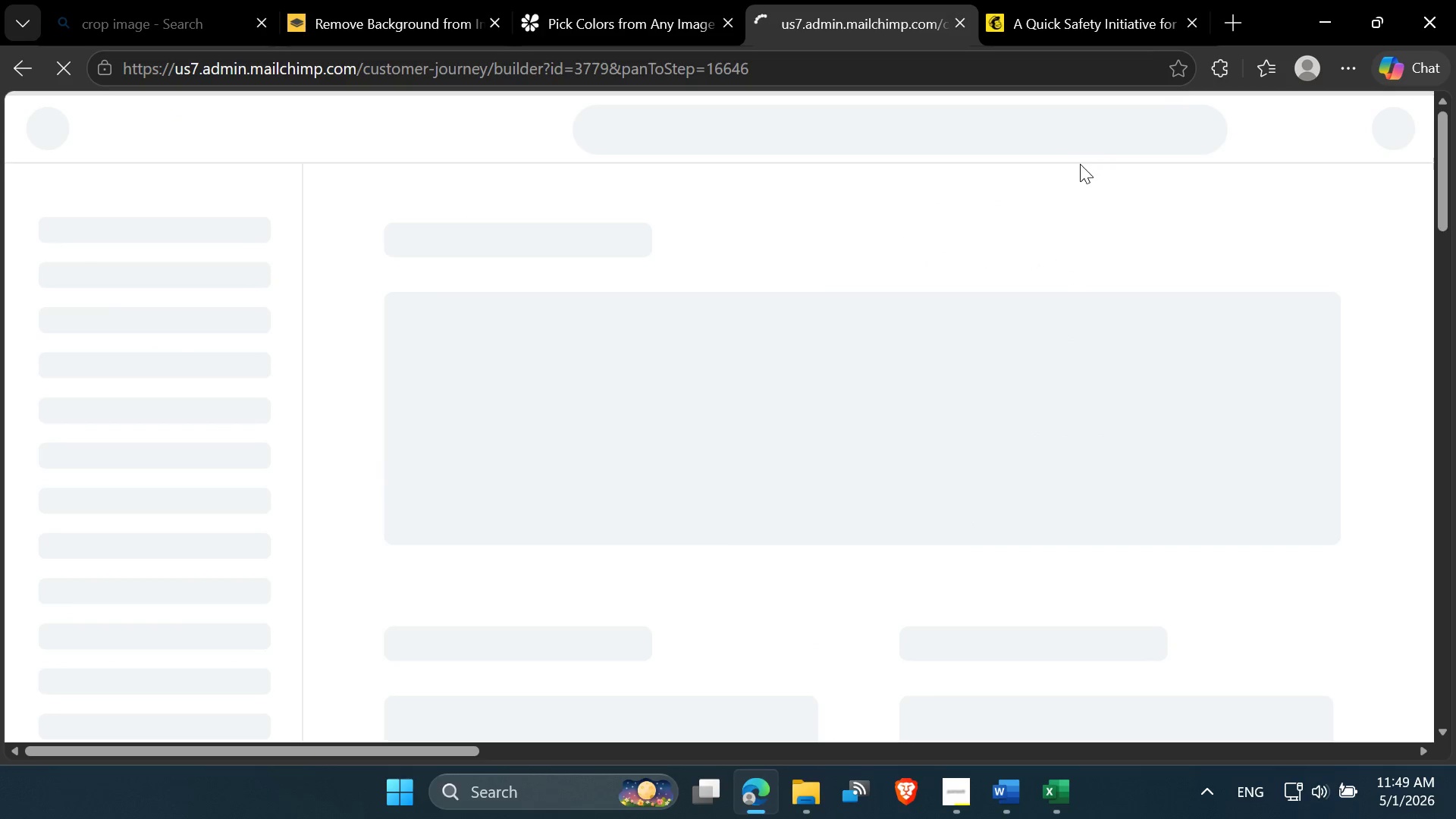 
left_click_drag(start_coordinate=[689, 428], to_coordinate=[772, 419])
 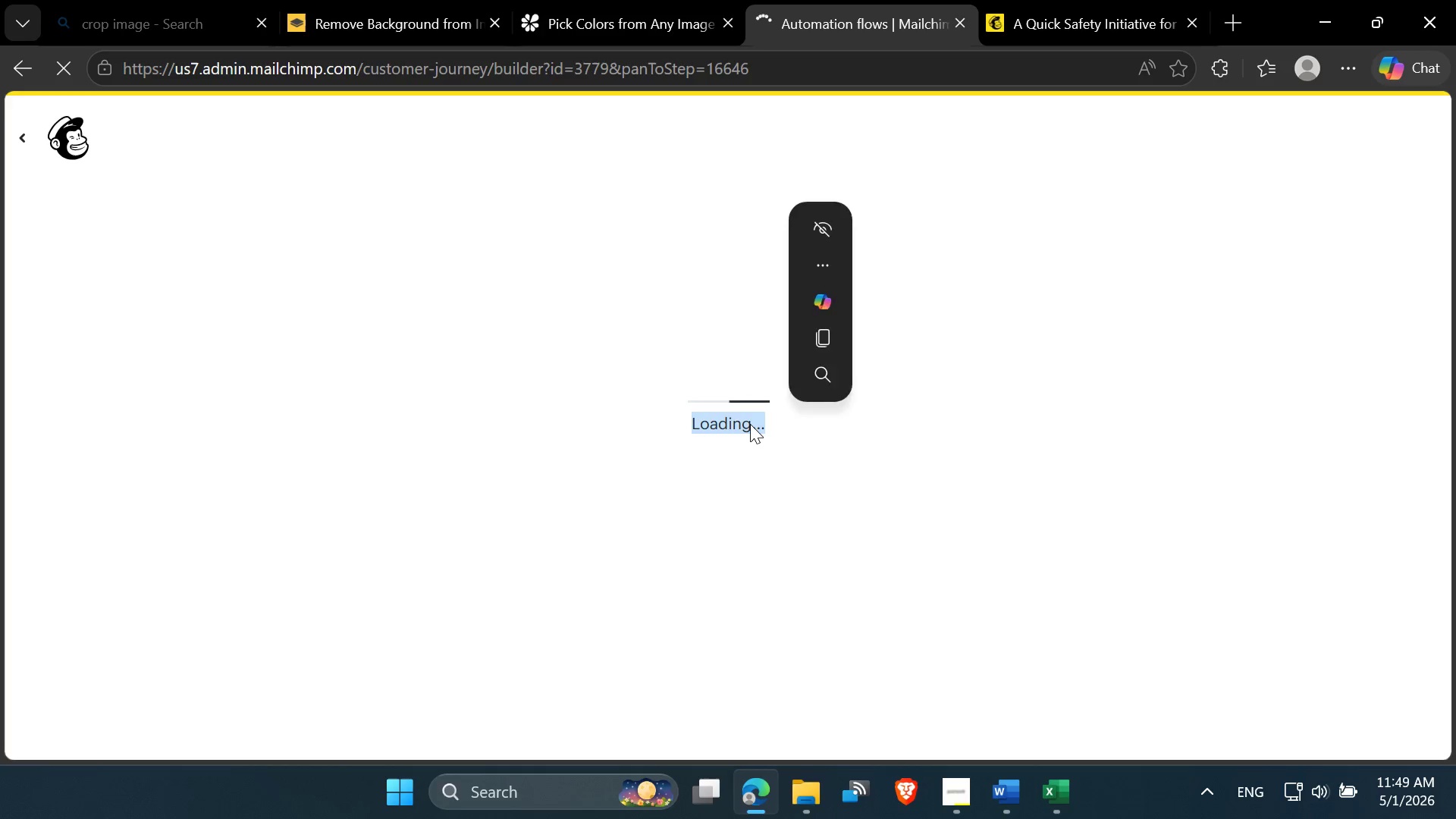 
right_click([750, 424])
 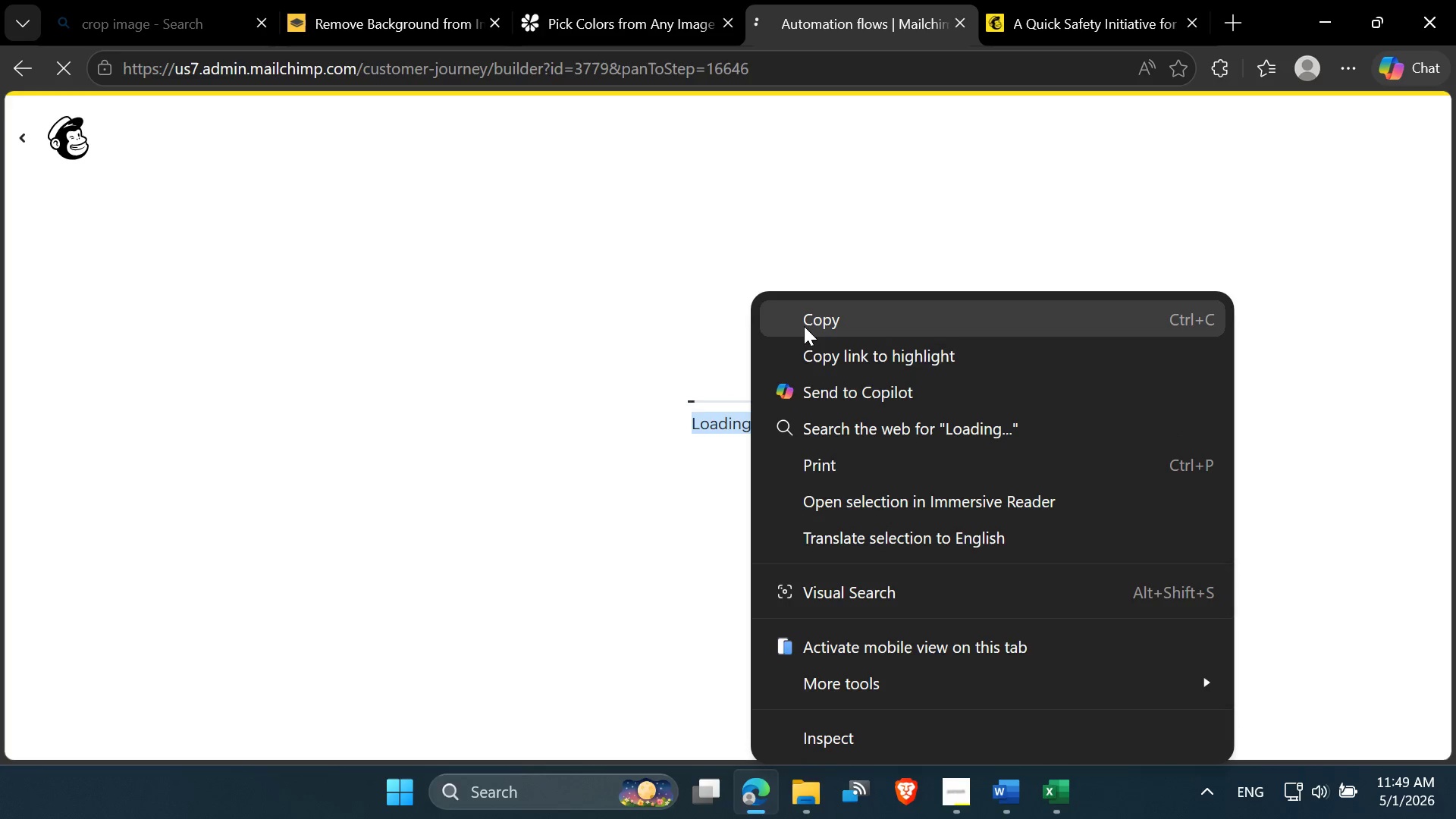 
left_click([804, 325])
 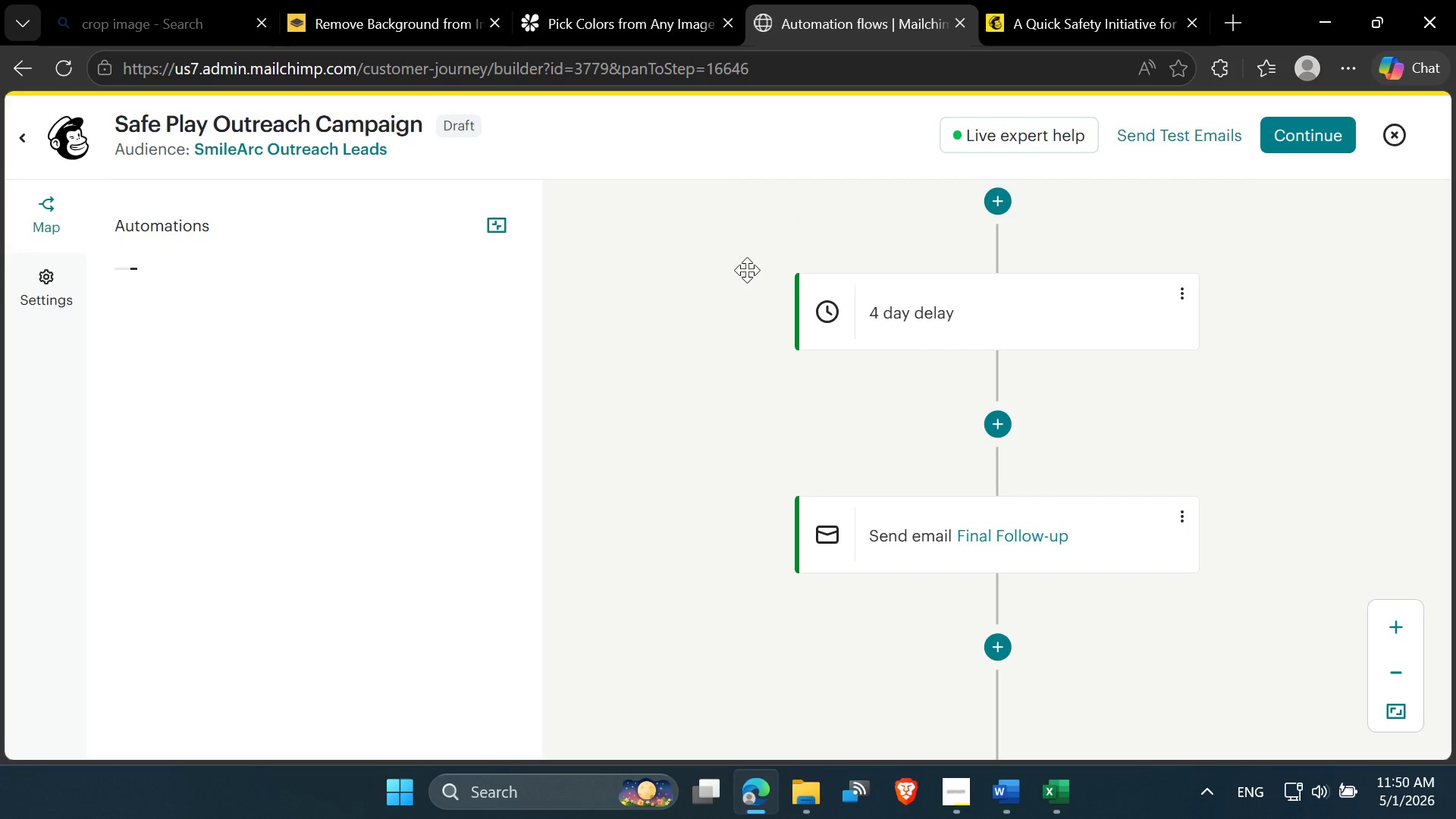 
scroll: coordinate [792, 287], scroll_direction: up, amount: 3.0
 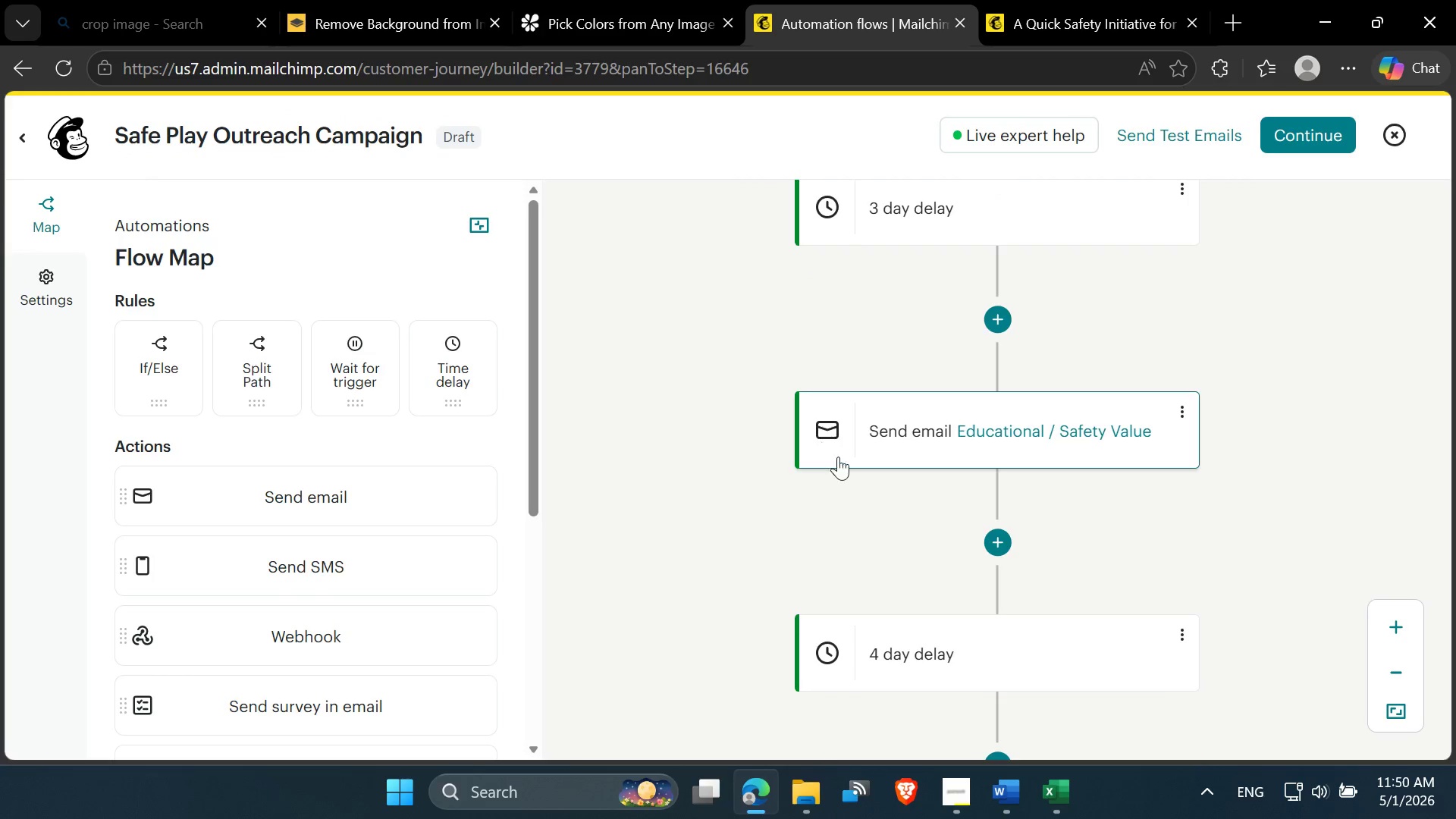 
scroll: coordinate [556, 509], scroll_direction: down, amount: 4.0
 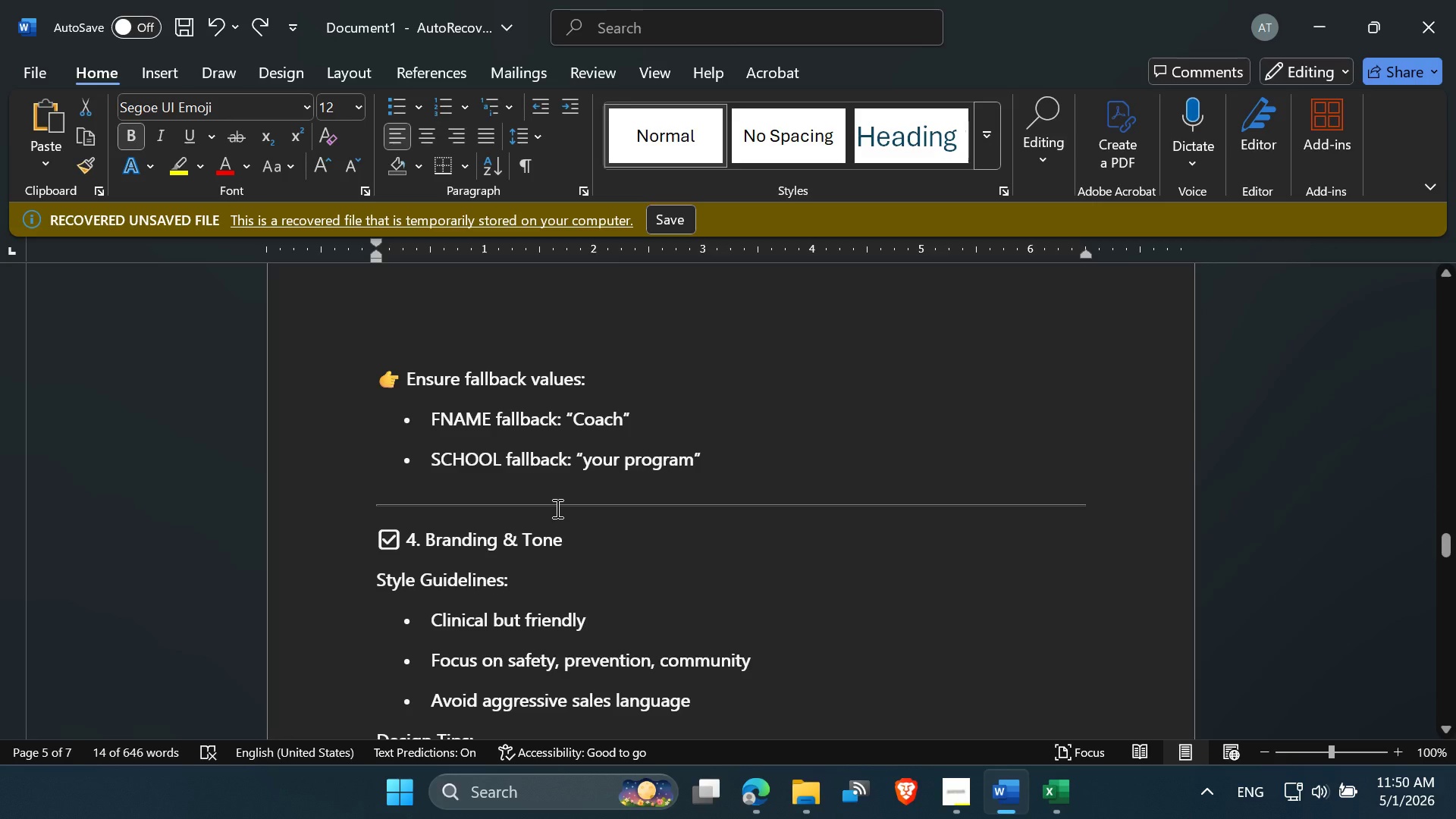 
wait(13.23)
 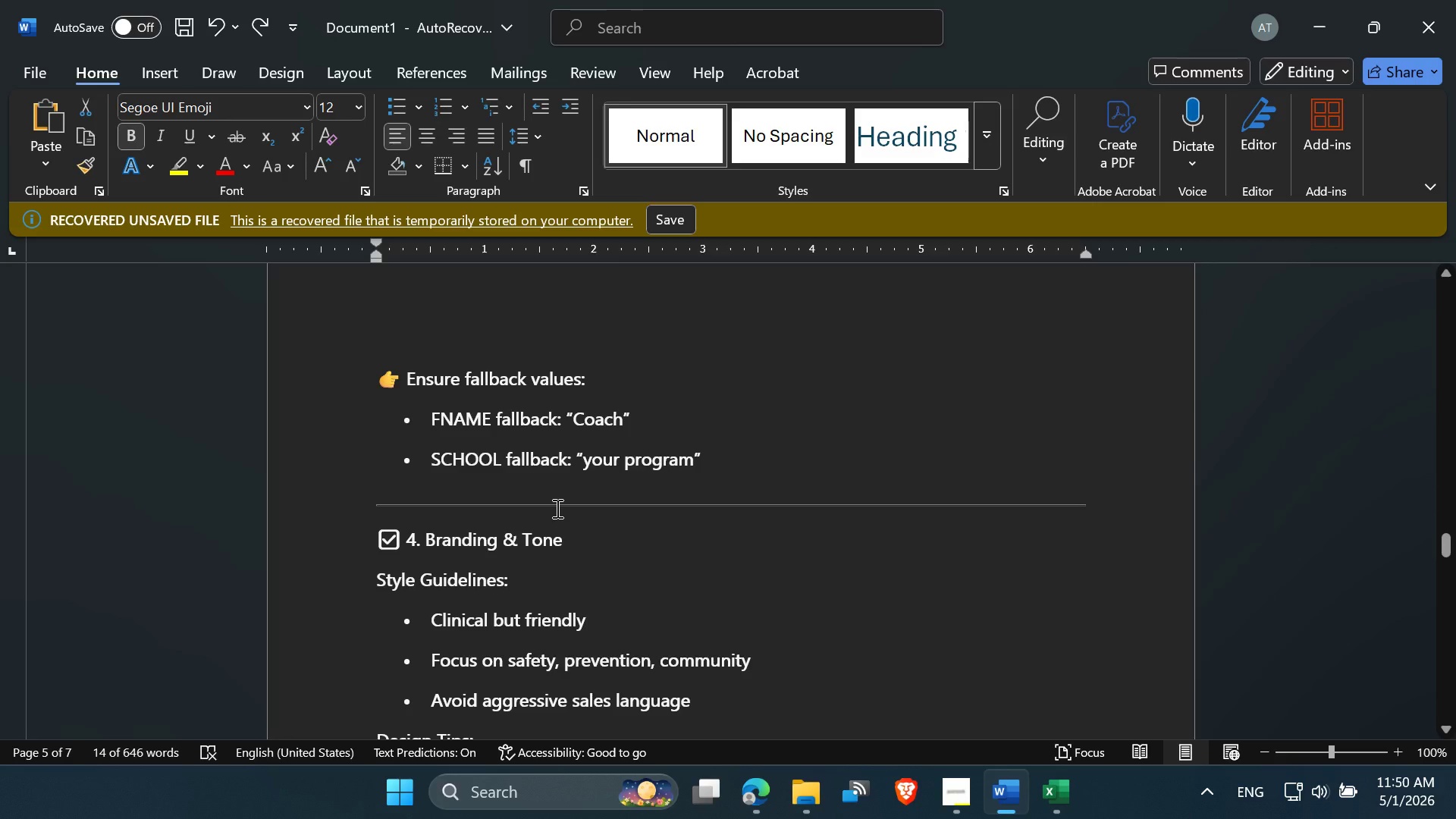 
scroll: coordinate [539, 535], scroll_direction: down, amount: 1.0
 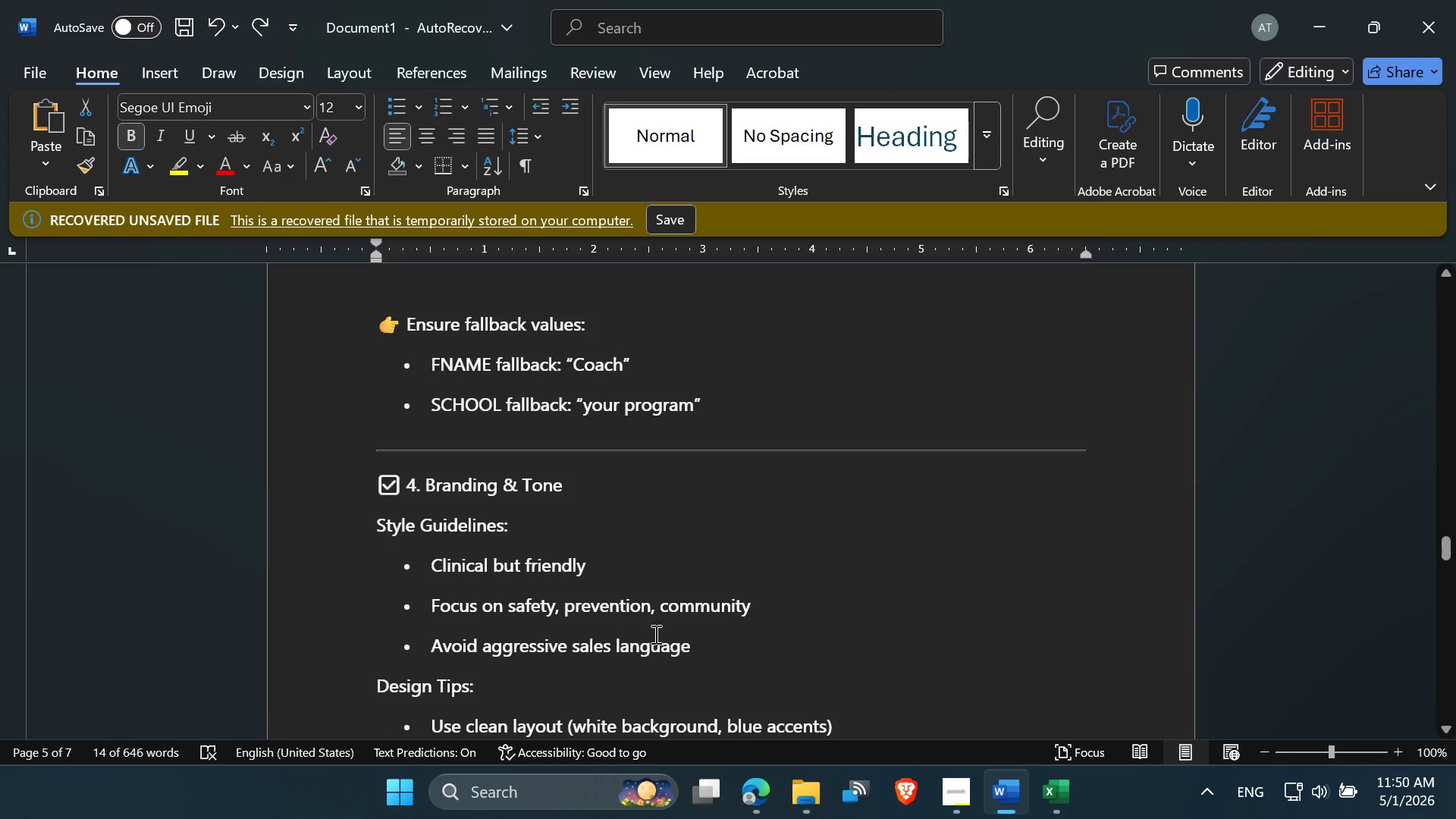 
left_click_drag(start_coordinate=[704, 652], to_coordinate=[422, 575])
 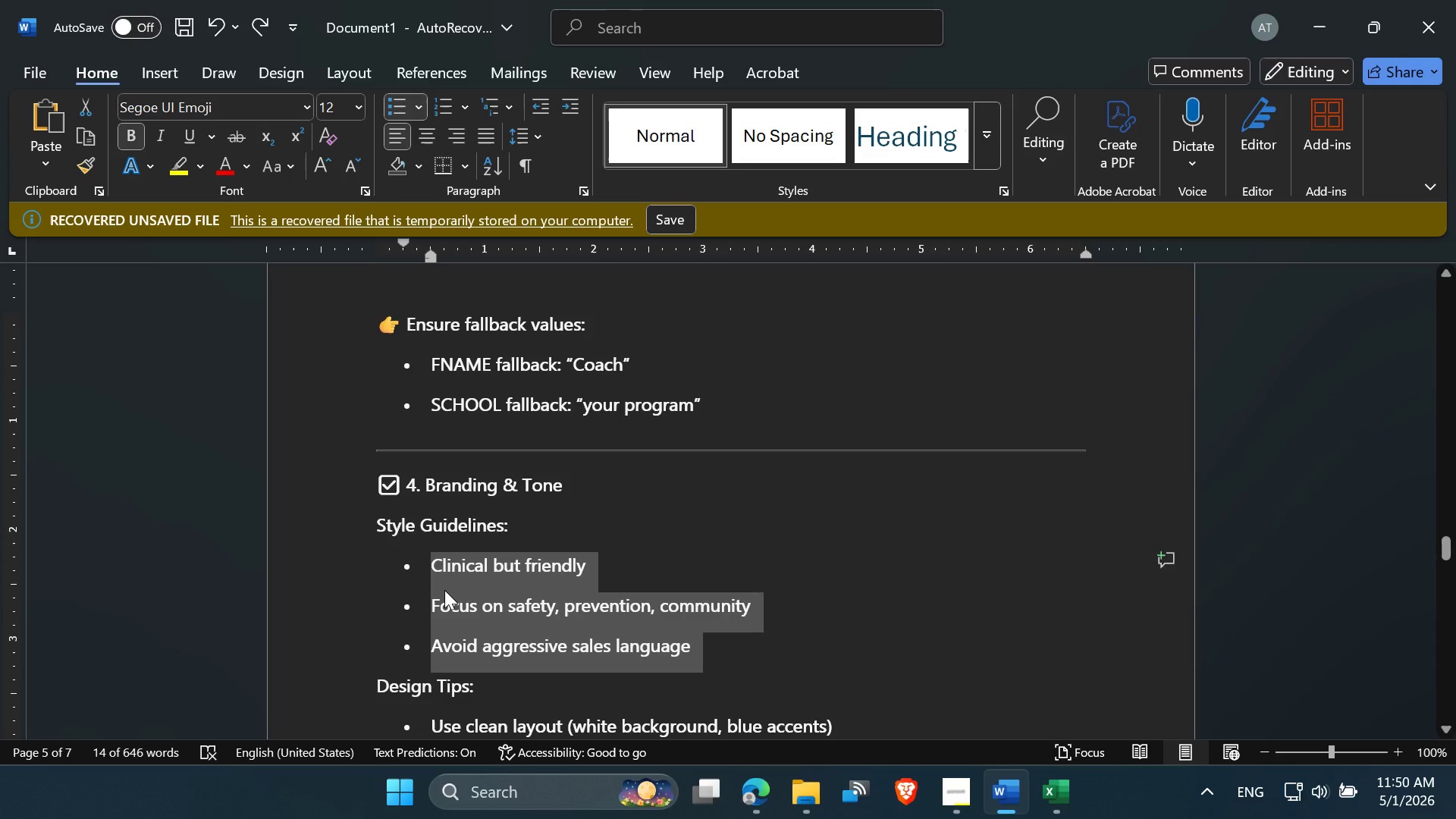 
left_click([444, 590])
 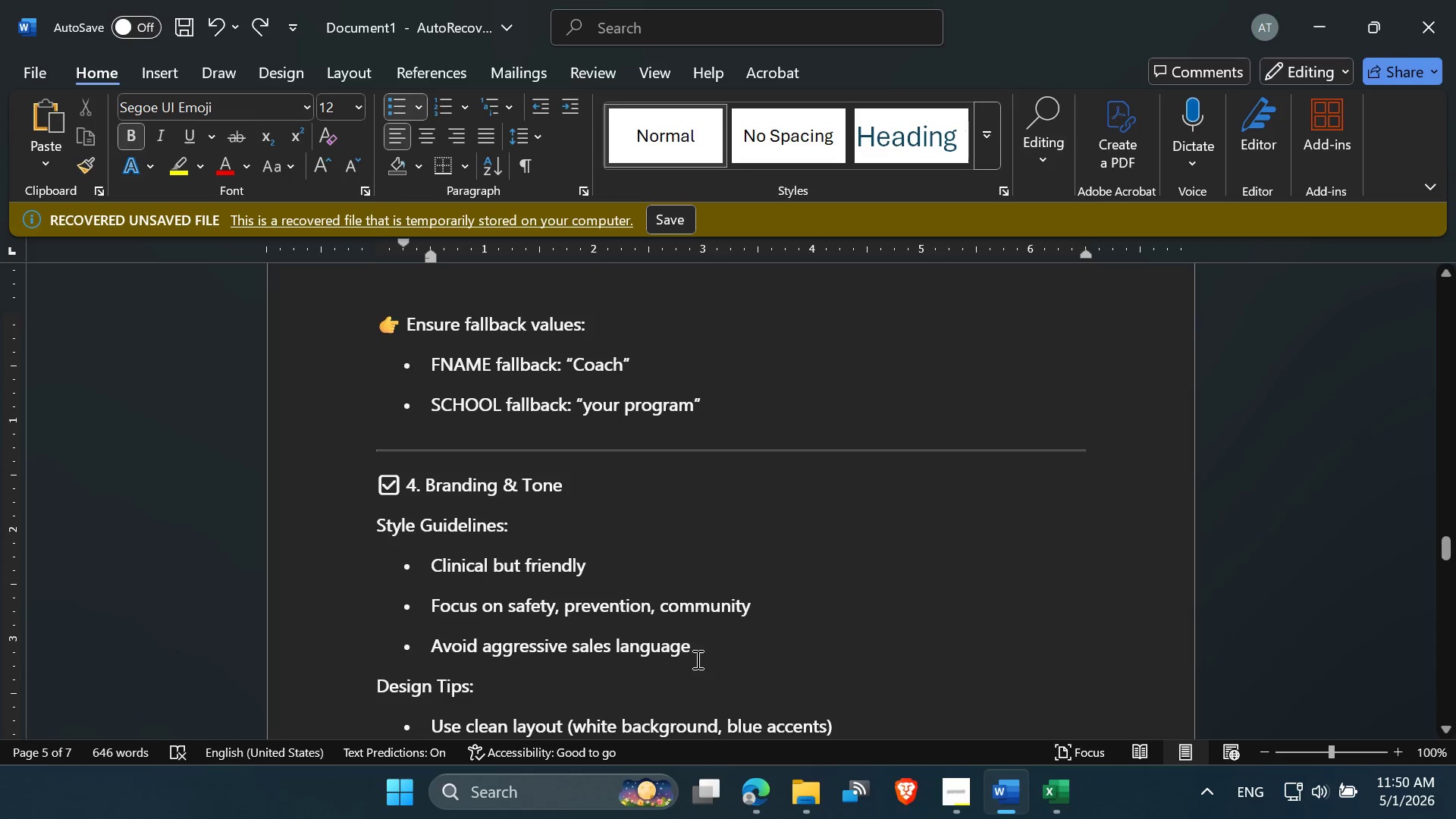 
left_click_drag(start_coordinate=[698, 656], to_coordinate=[441, 563])
 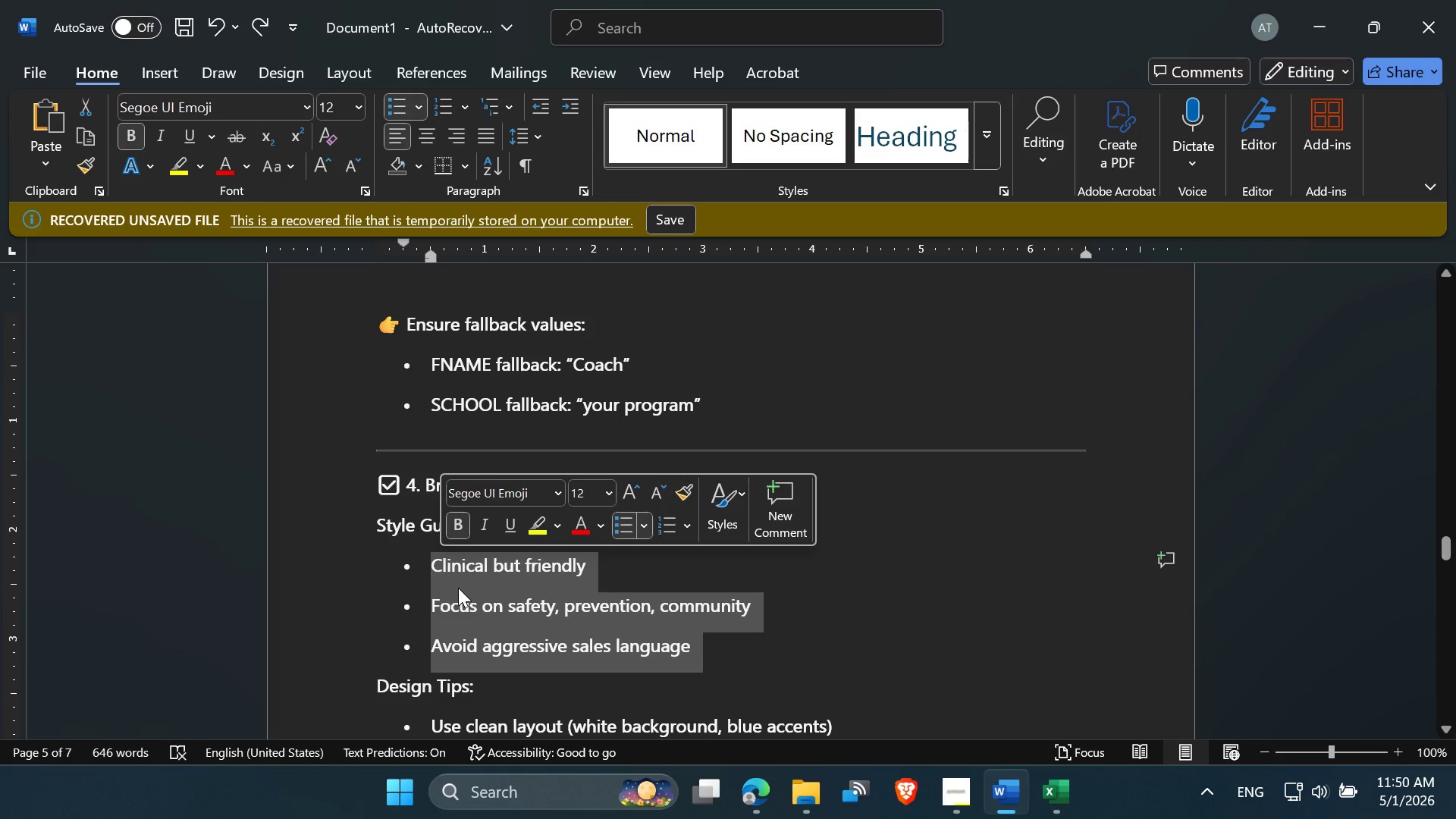 
left_click([460, 588])
 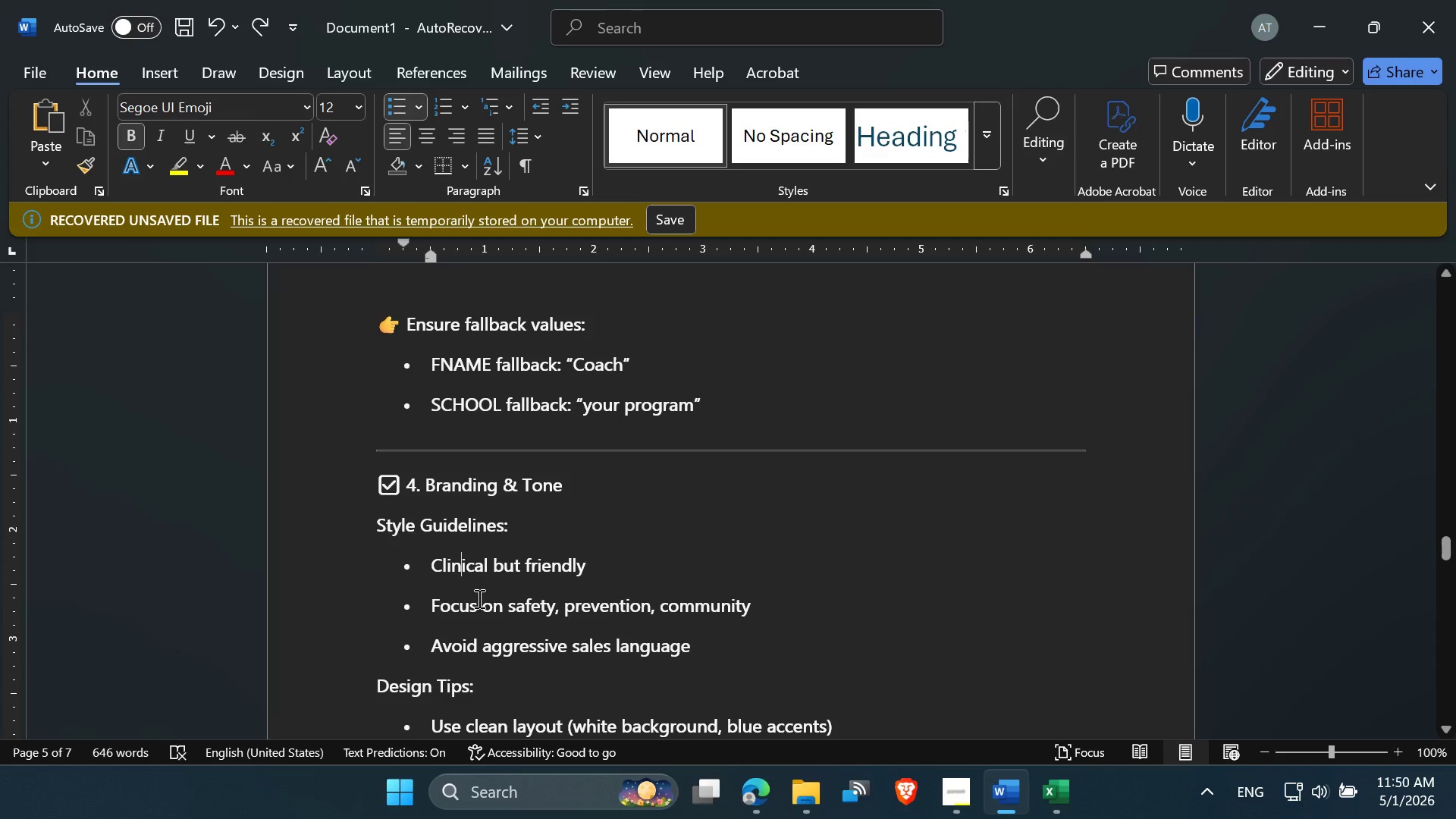 
left_click([566, 616])
 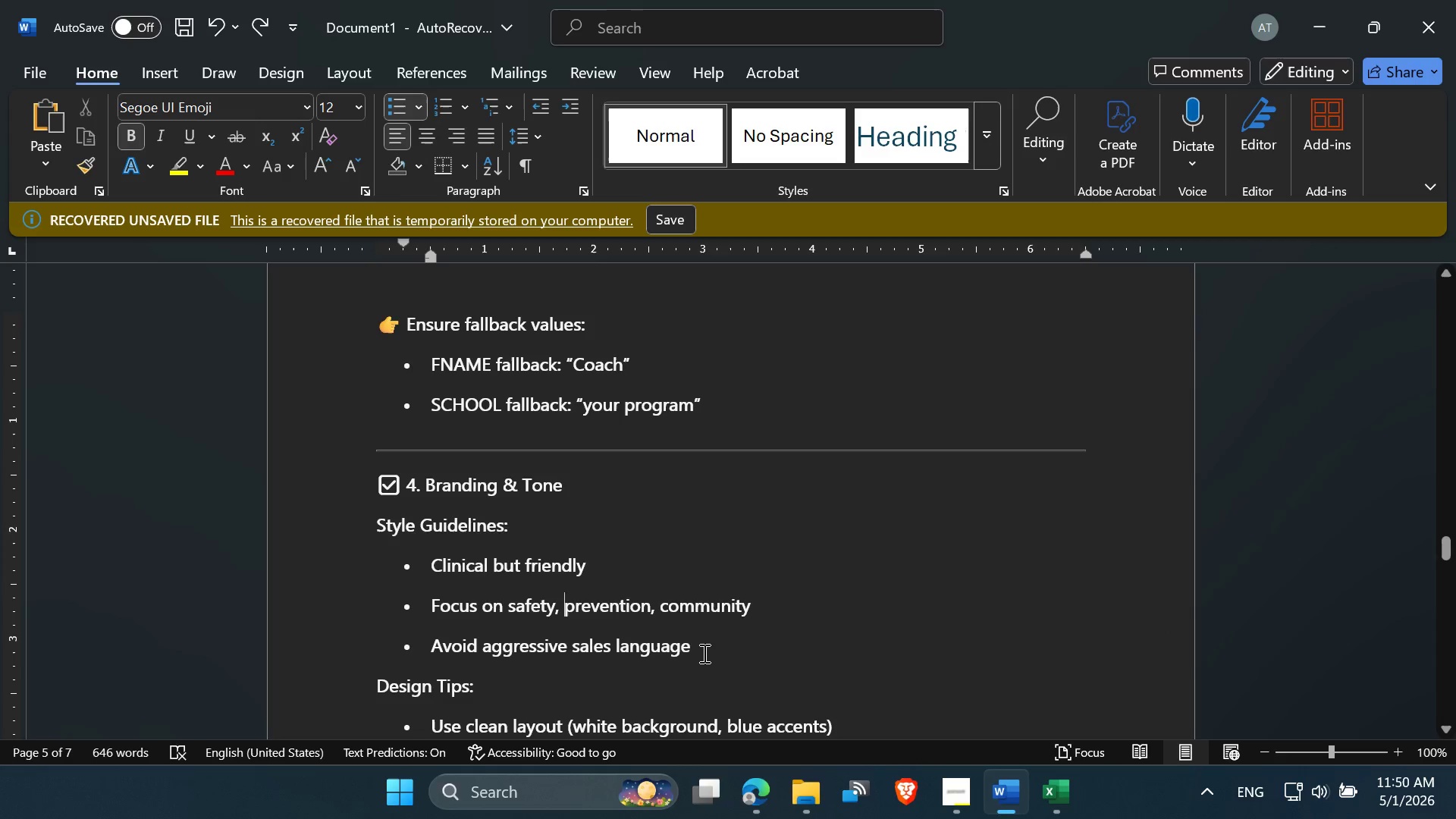 
left_click_drag(start_coordinate=[694, 651], to_coordinate=[431, 567])
 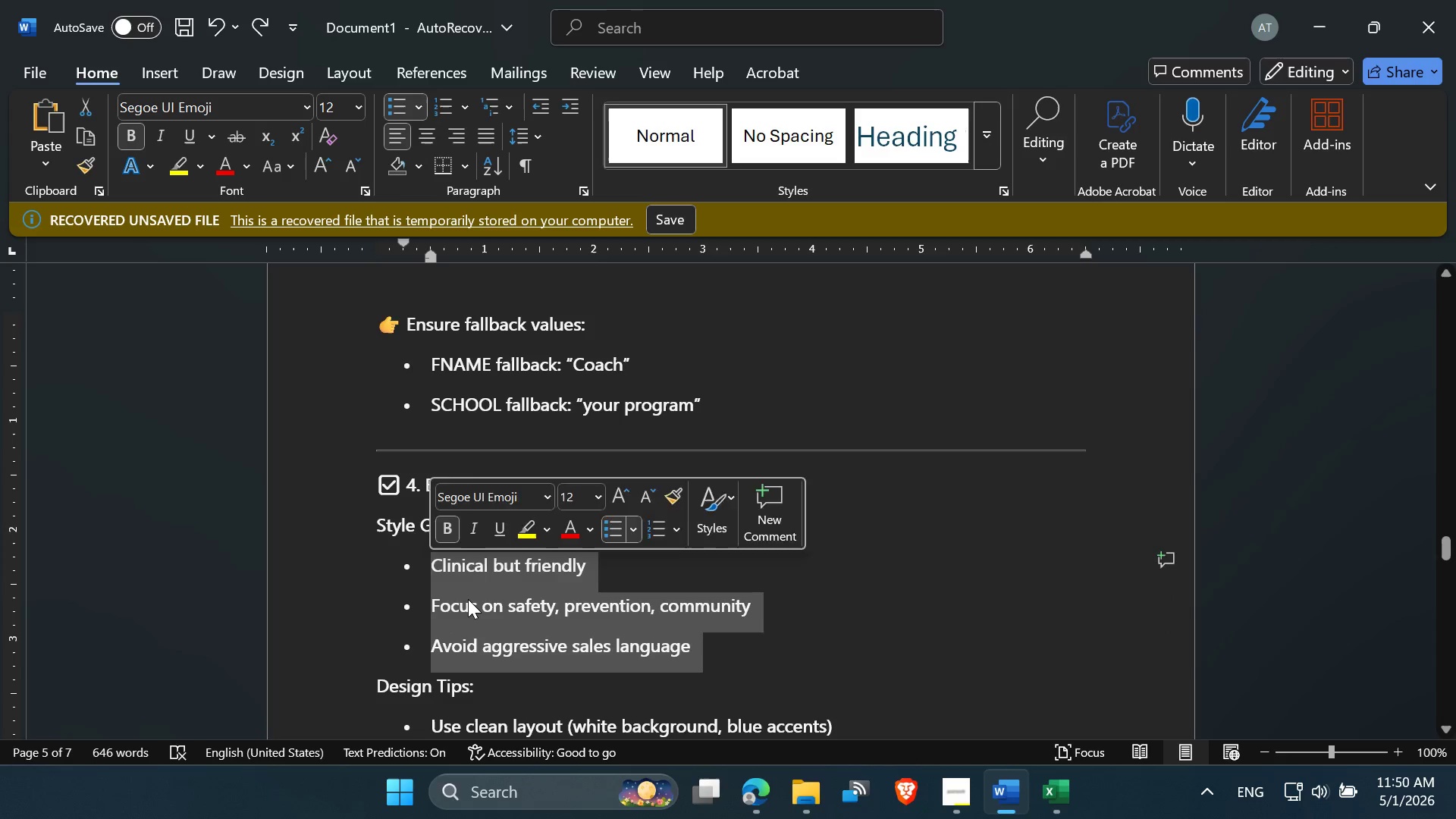 
left_click([468, 599])
 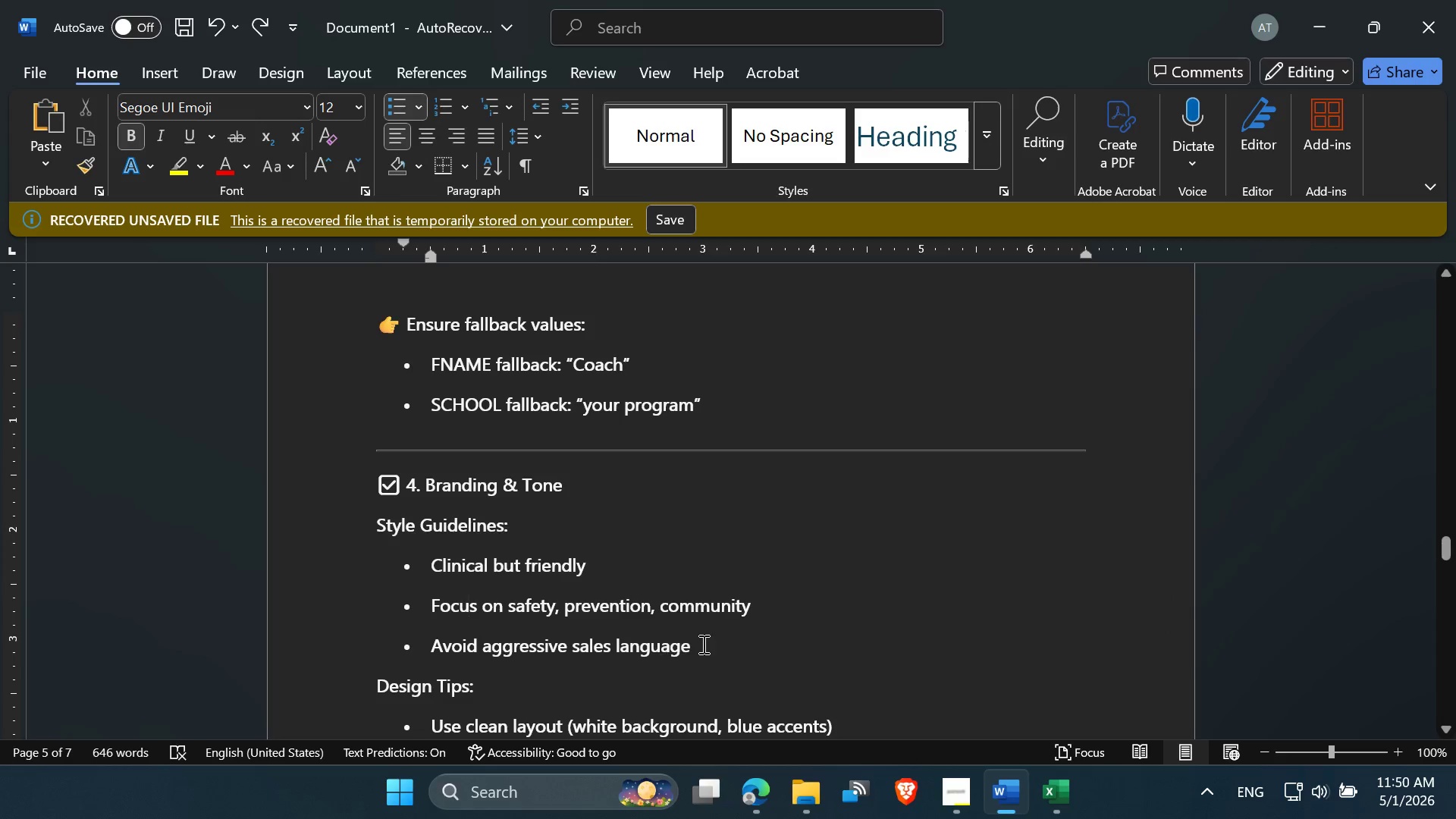 
left_click_drag(start_coordinate=[704, 645], to_coordinate=[417, 570])
 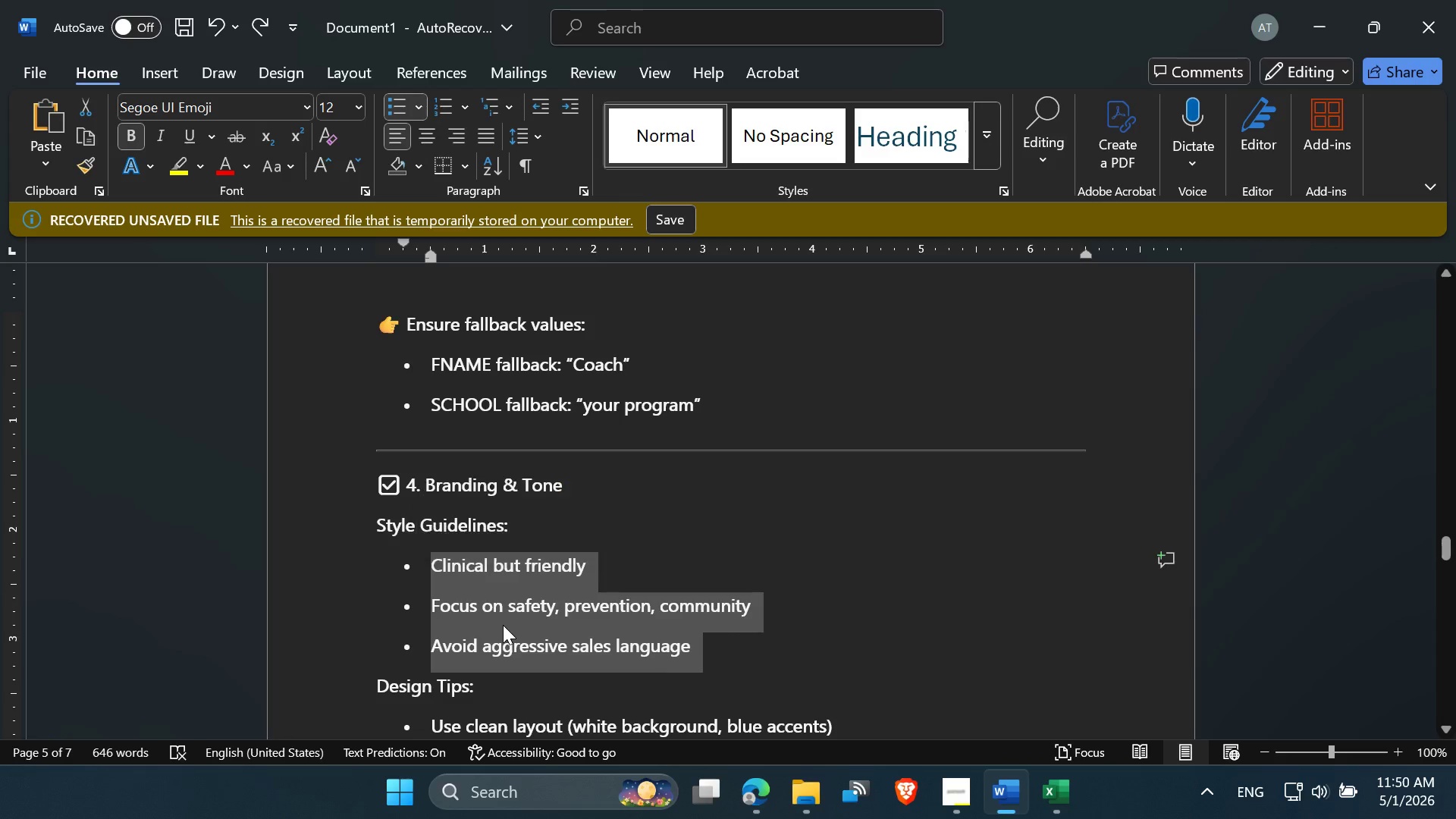 
left_click([503, 625])
 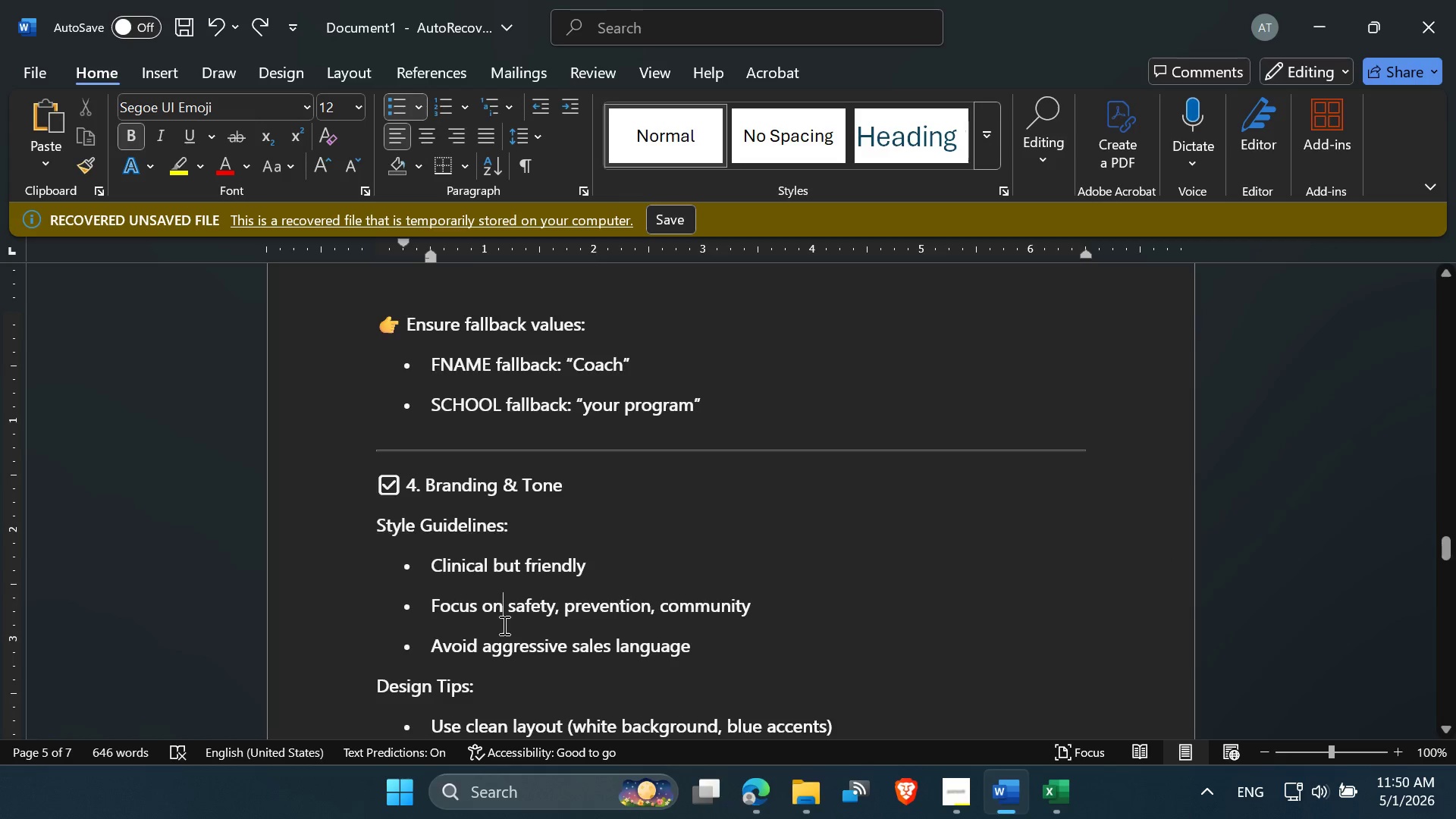 
scroll: coordinate [503, 625], scroll_direction: down, amount: 3.0
 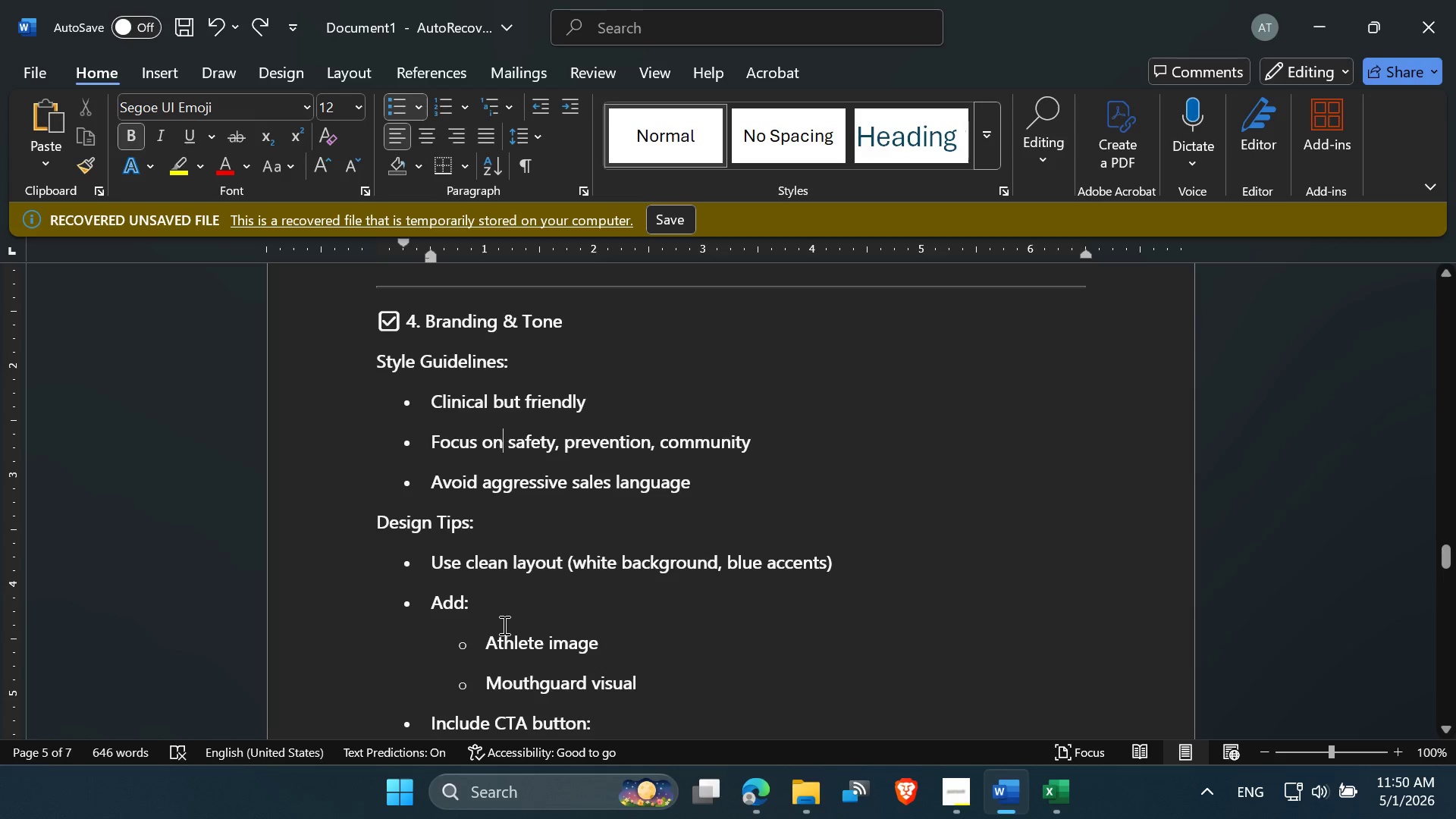 
left_click([503, 625])
 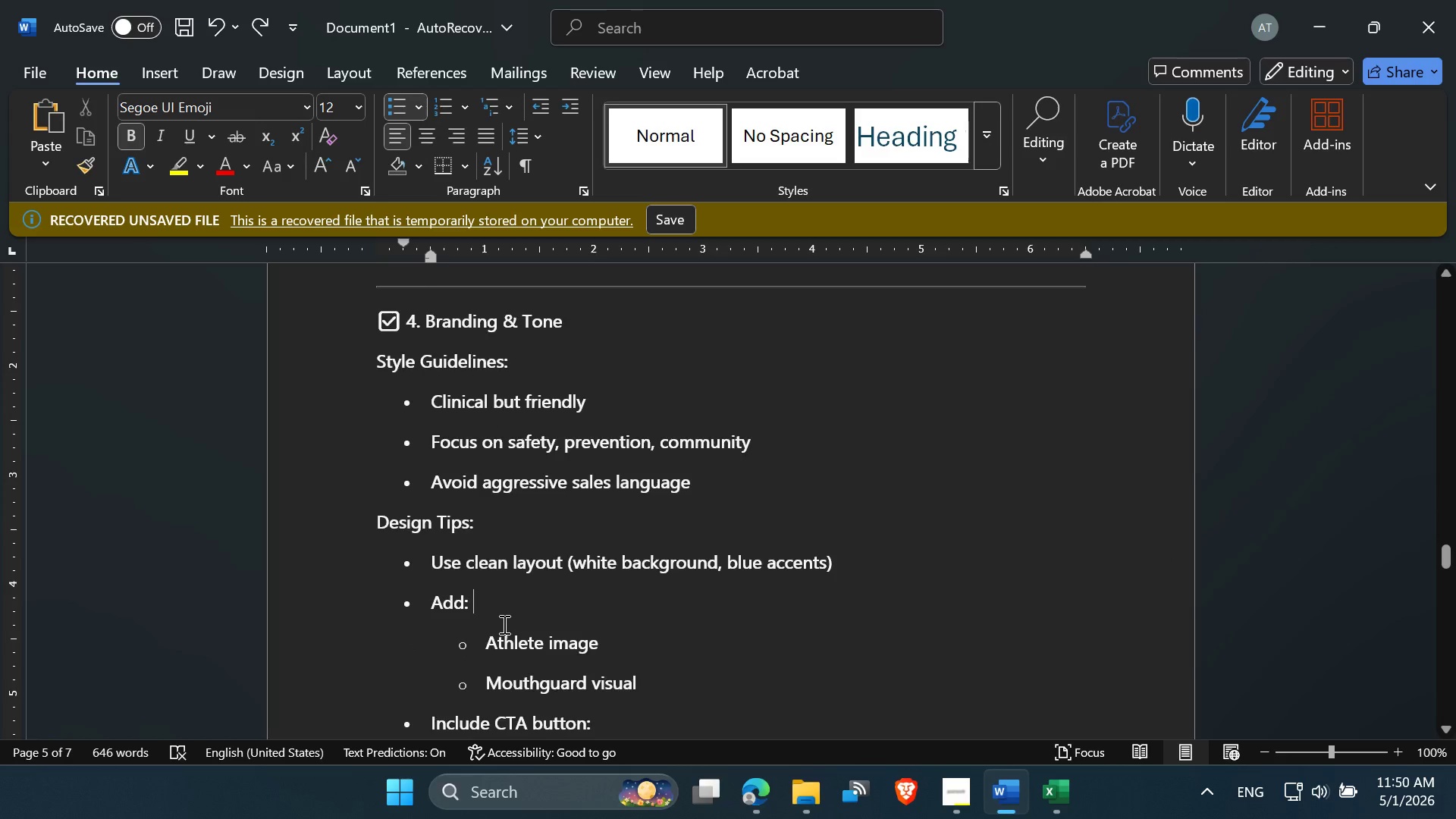 
scroll: coordinate [503, 624], scroll_direction: down, amount: 1.0
 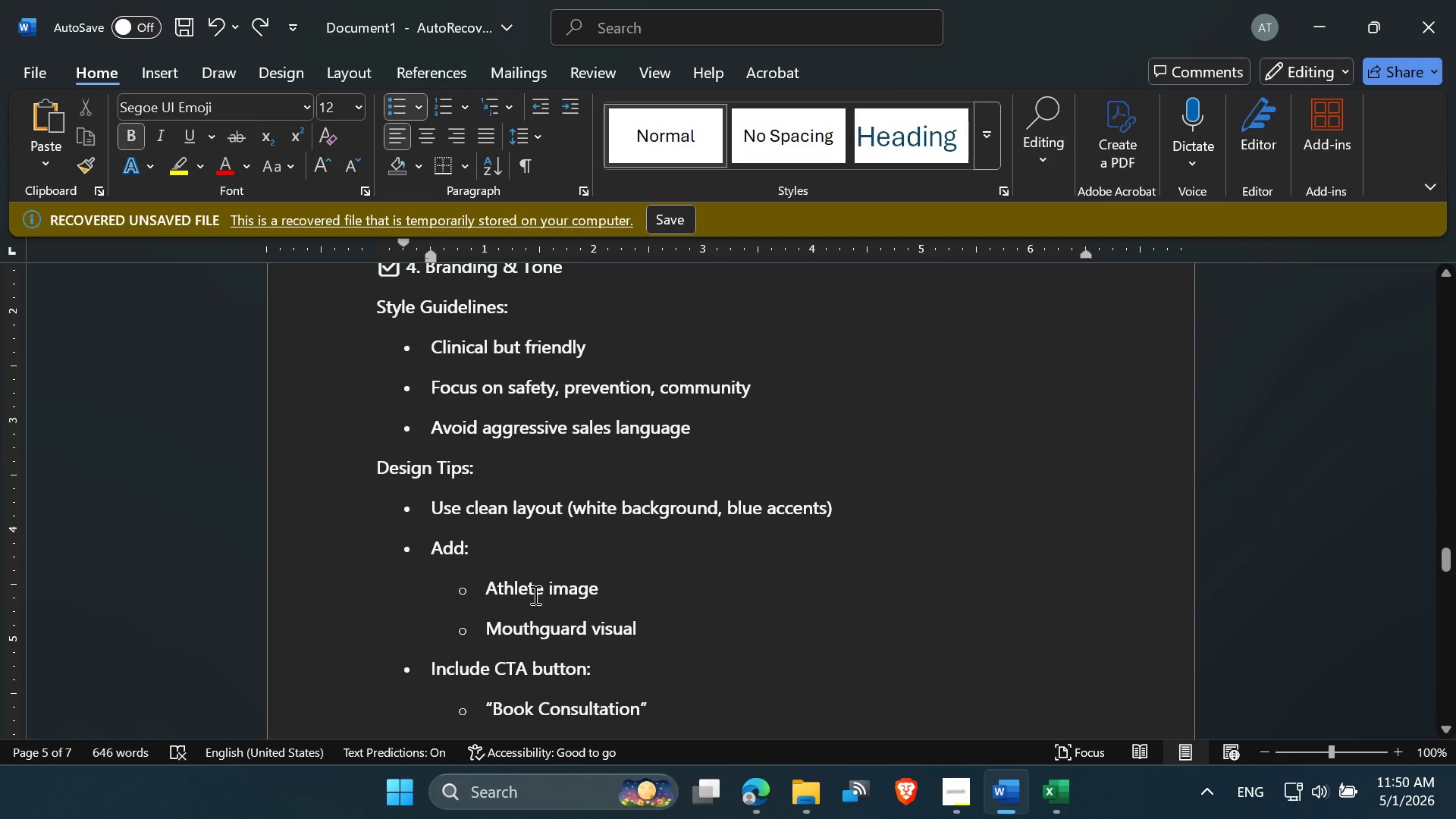 
left_click([534, 595])
 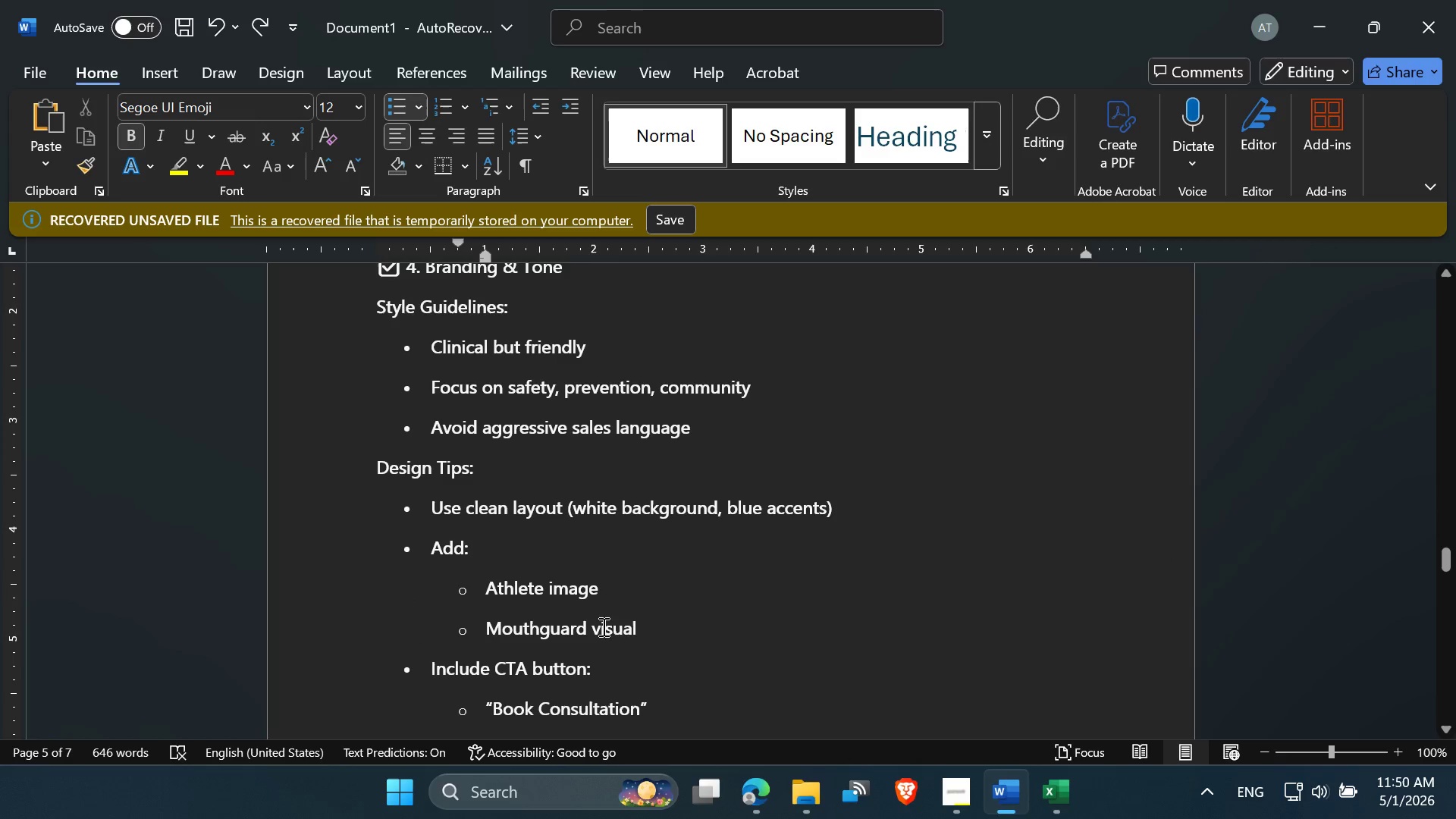 
scroll: coordinate [643, 632], scroll_direction: down, amount: 2.0
 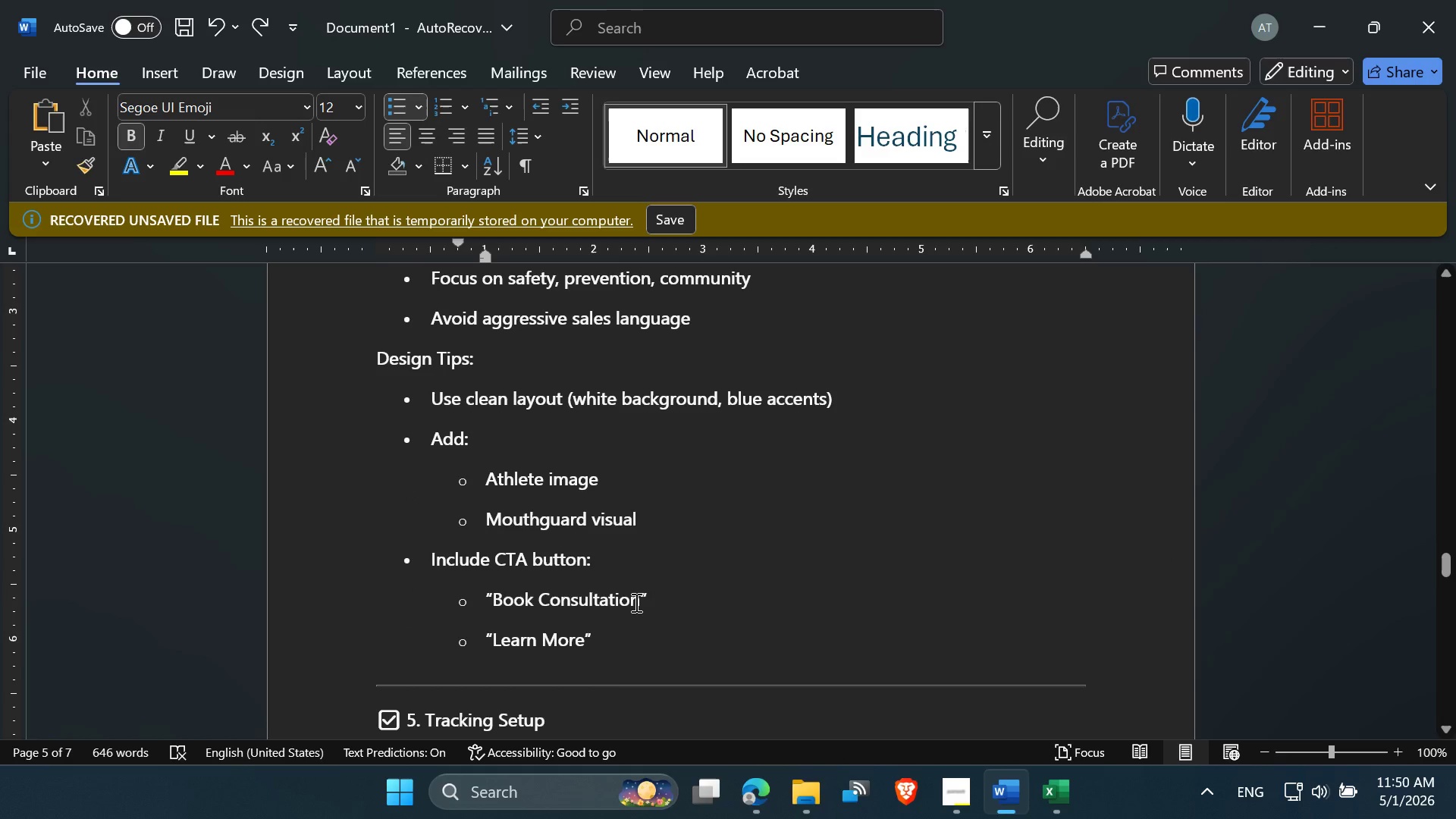 
left_click_drag(start_coordinate=[637, 602], to_coordinate=[501, 599])
 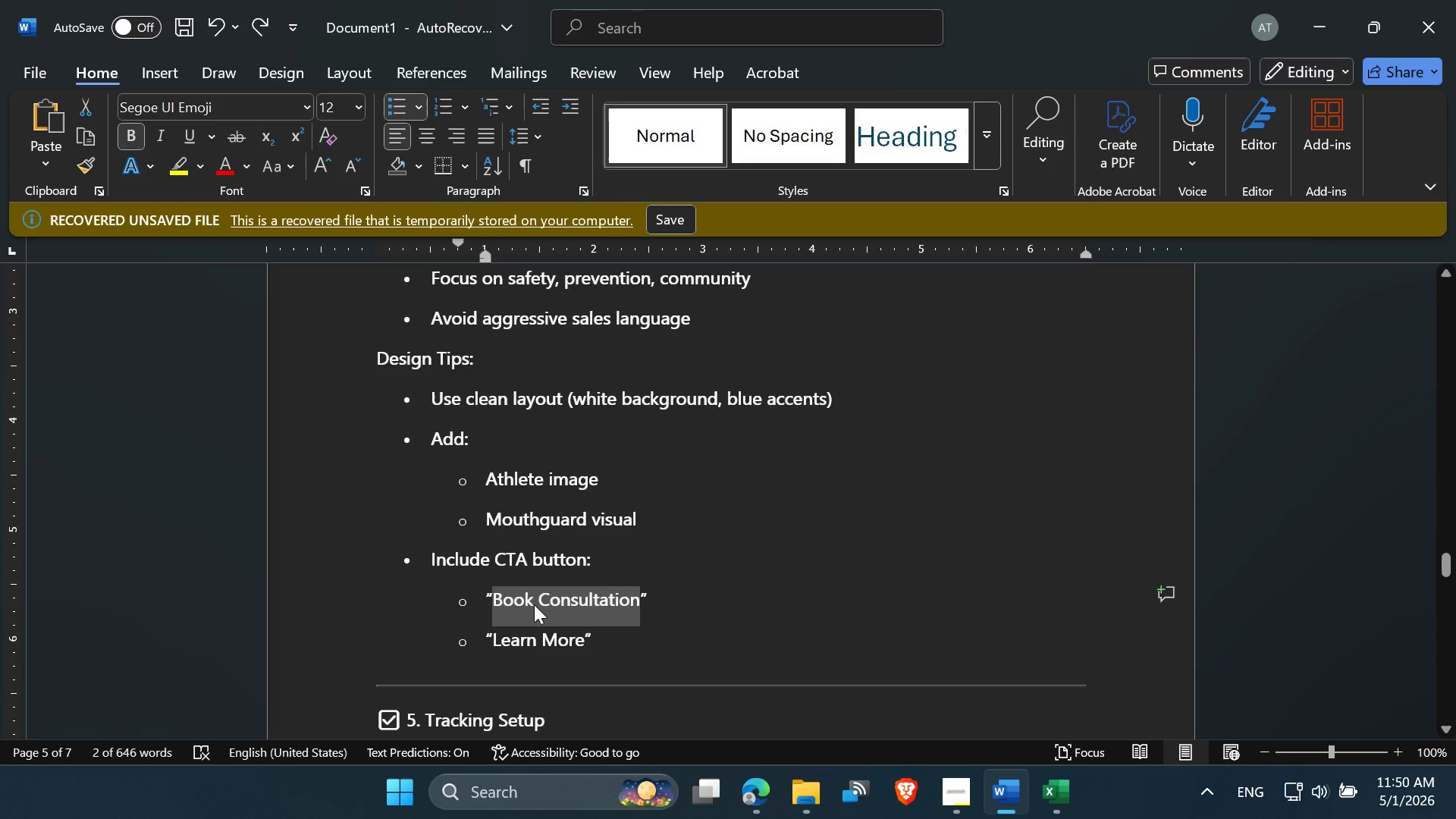 
right_click([534, 604])
 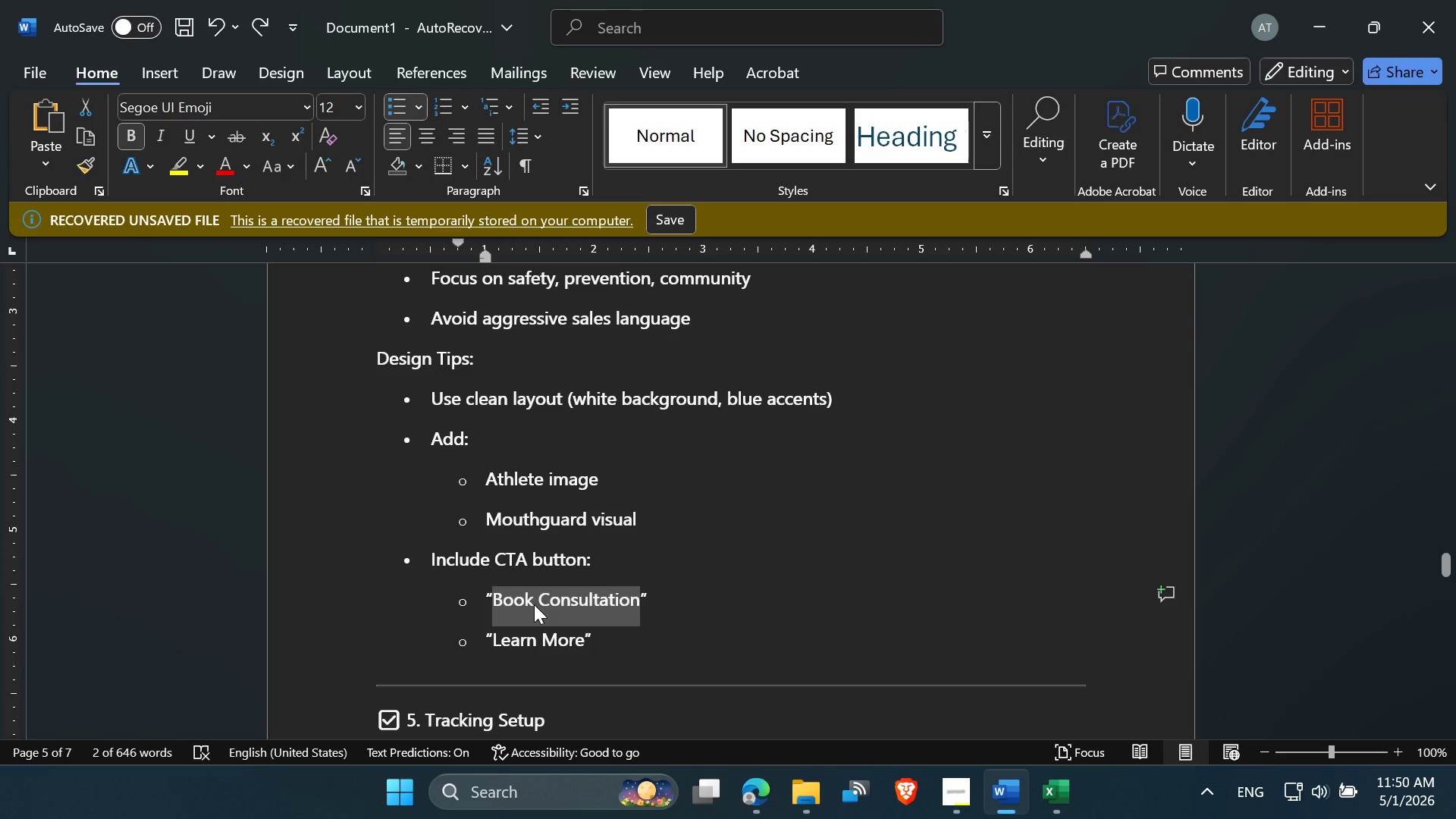 
right_click([534, 604])
 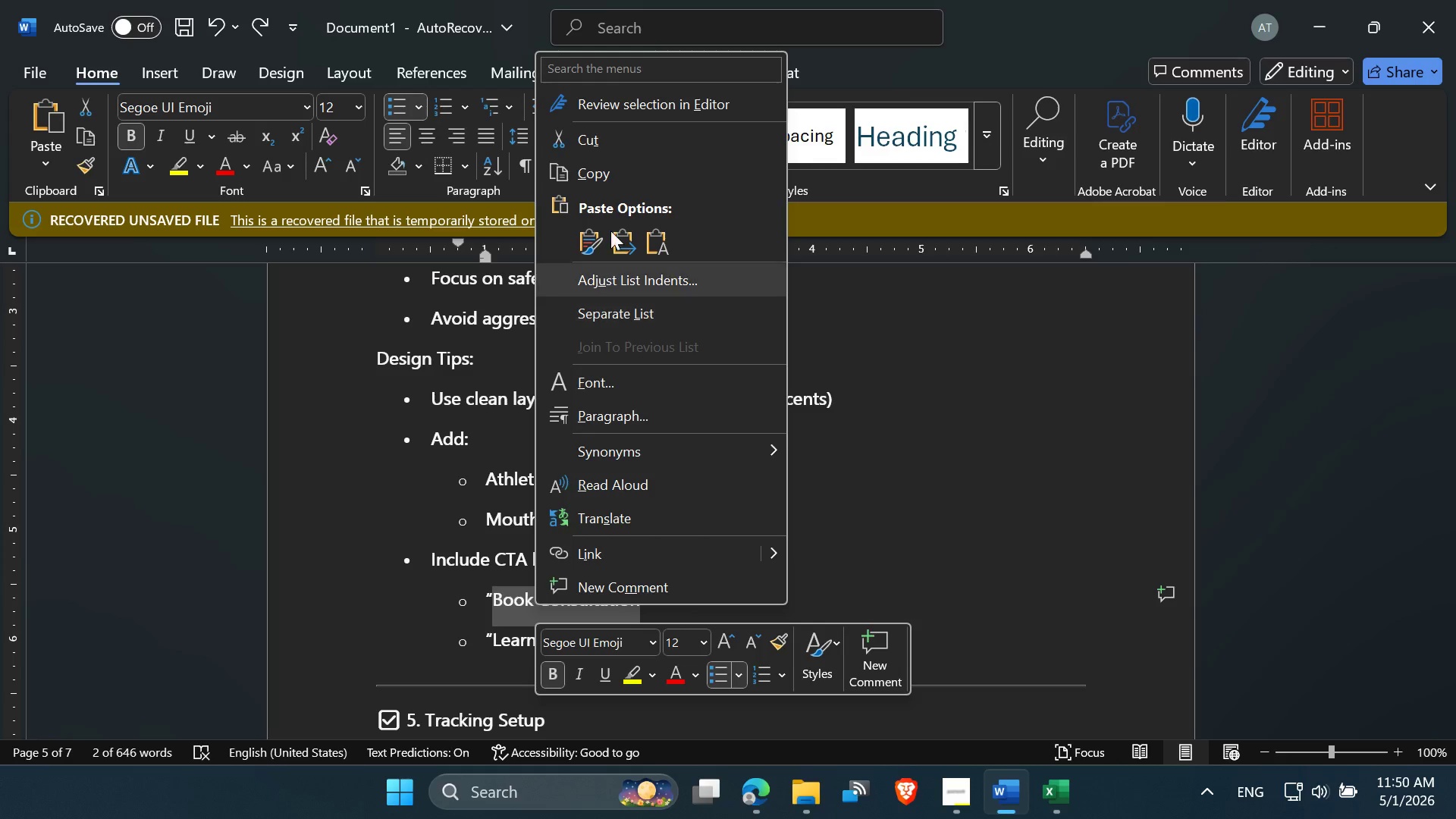 
 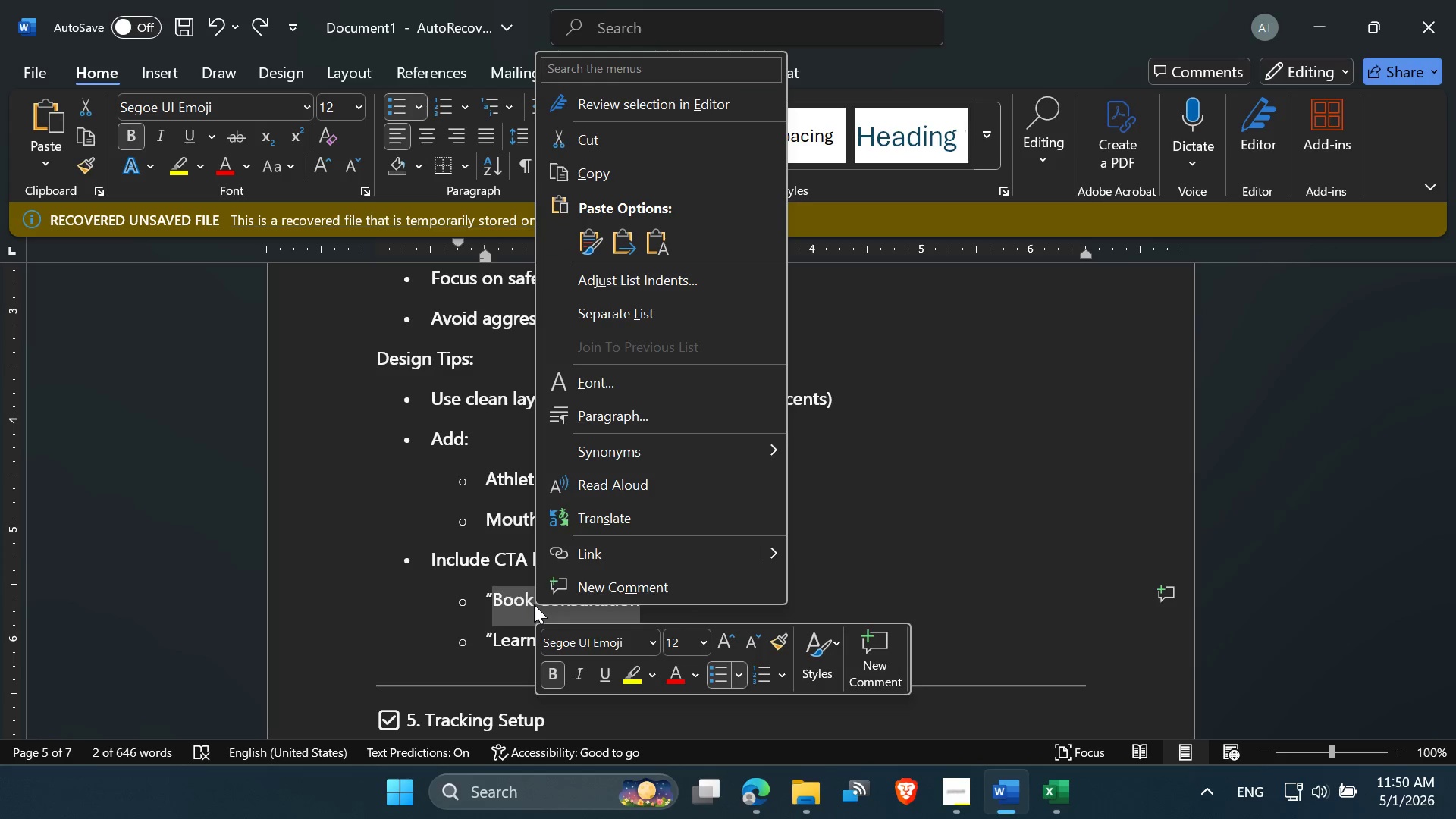 
left_click([603, 172])
 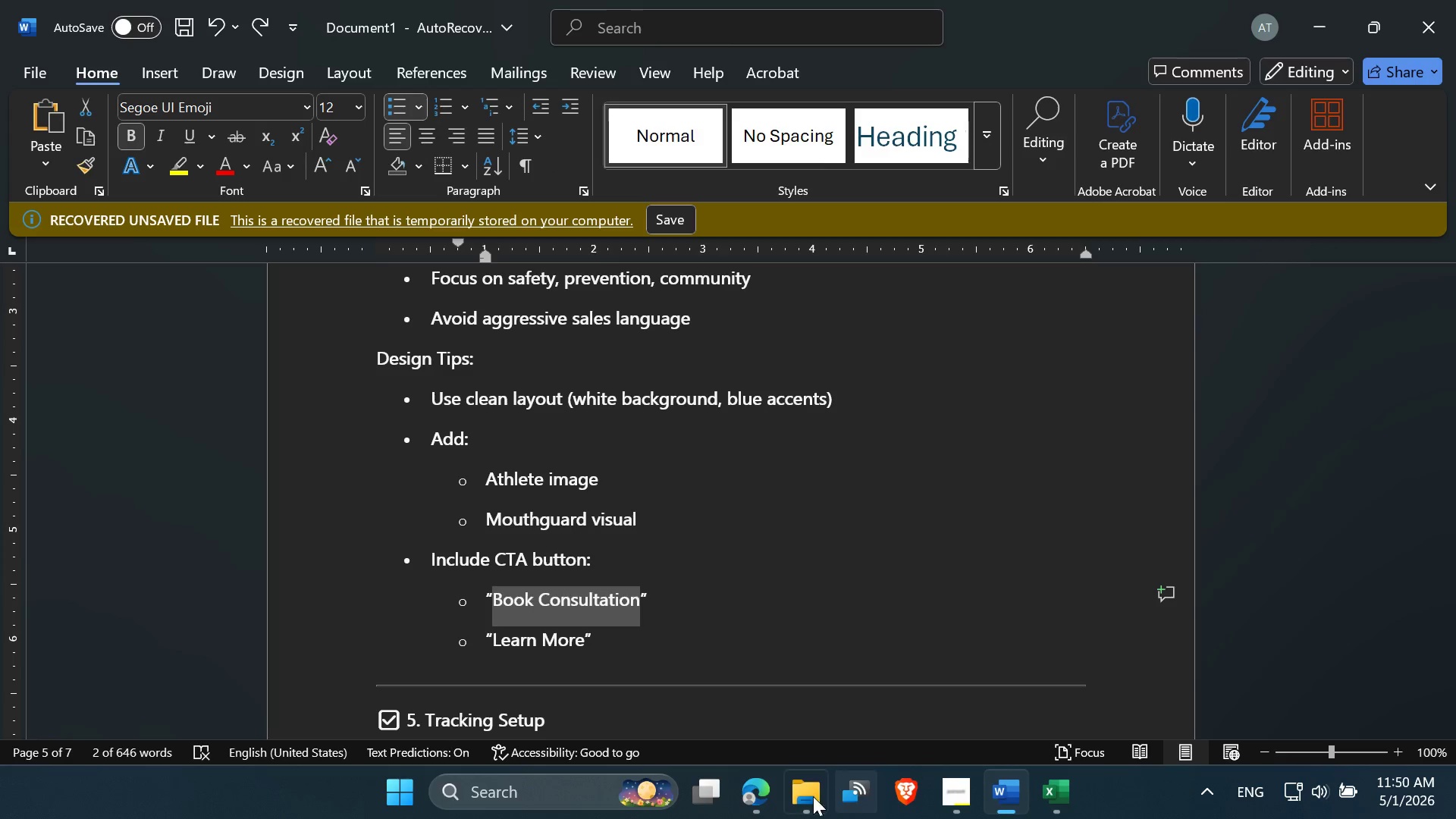 
left_click([765, 790])
 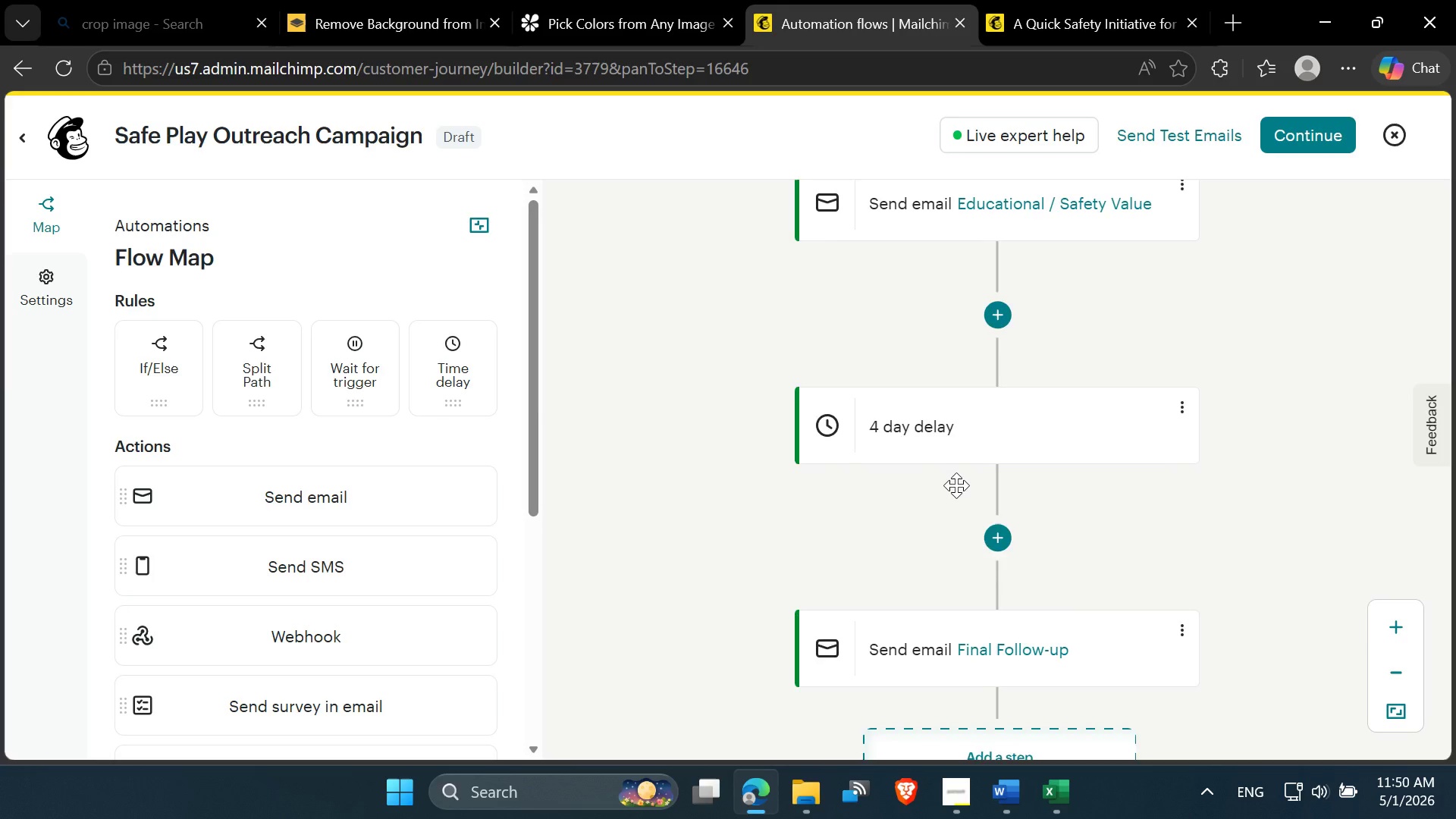 
scroll: coordinate [956, 485], scroll_direction: up, amount: 2.0
 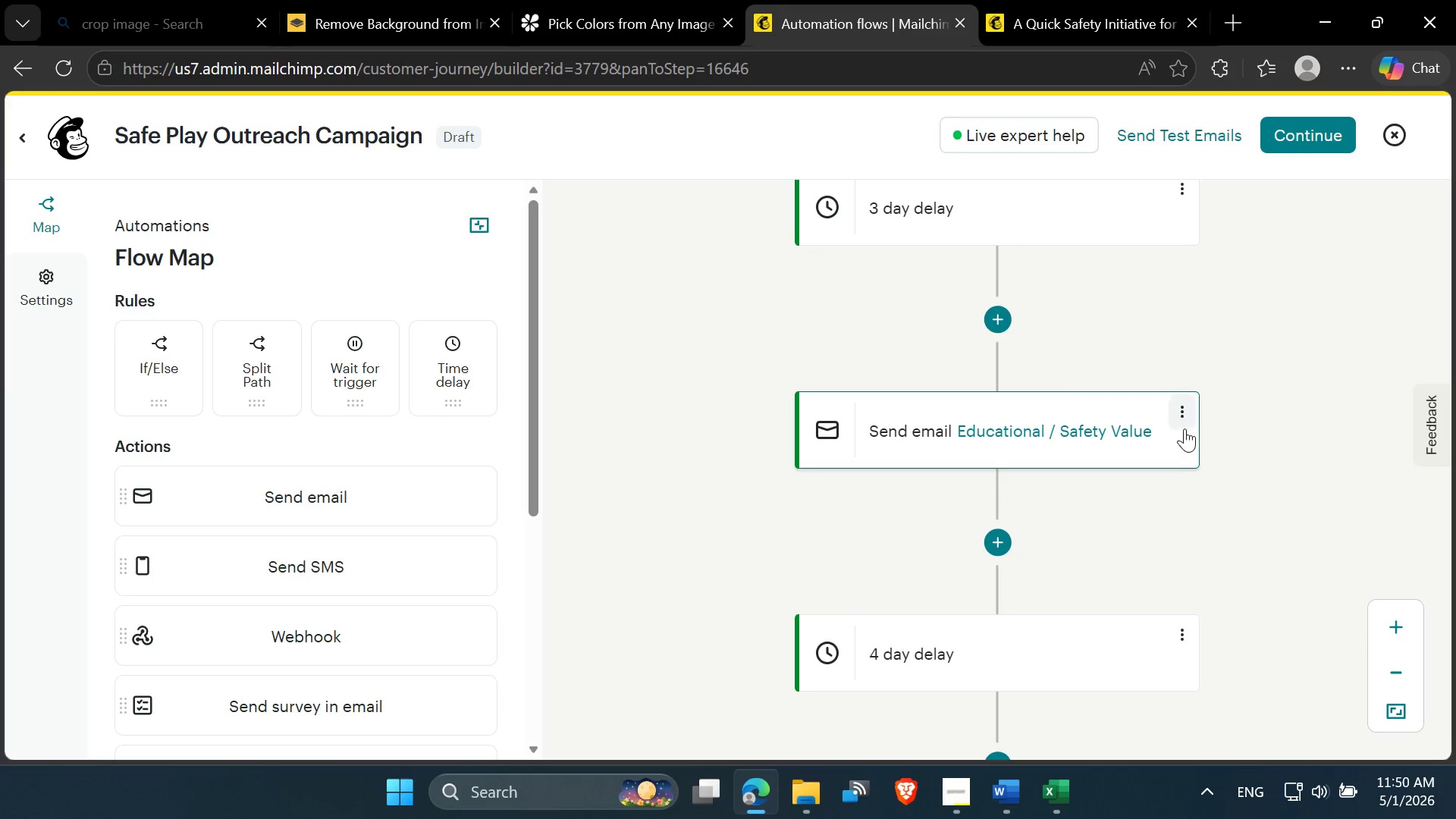 
left_click([1188, 414])
 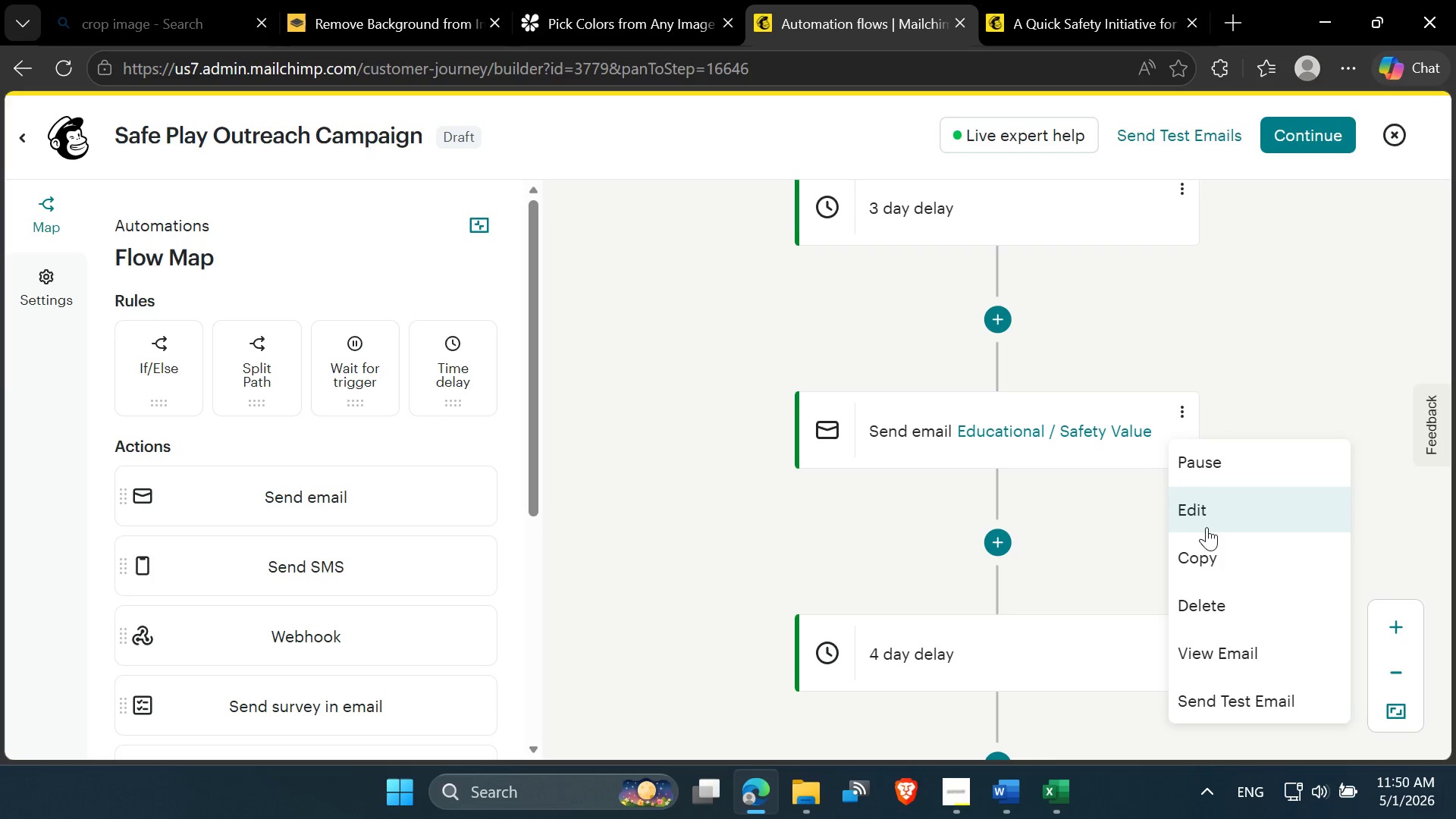 
left_click([1208, 520])
 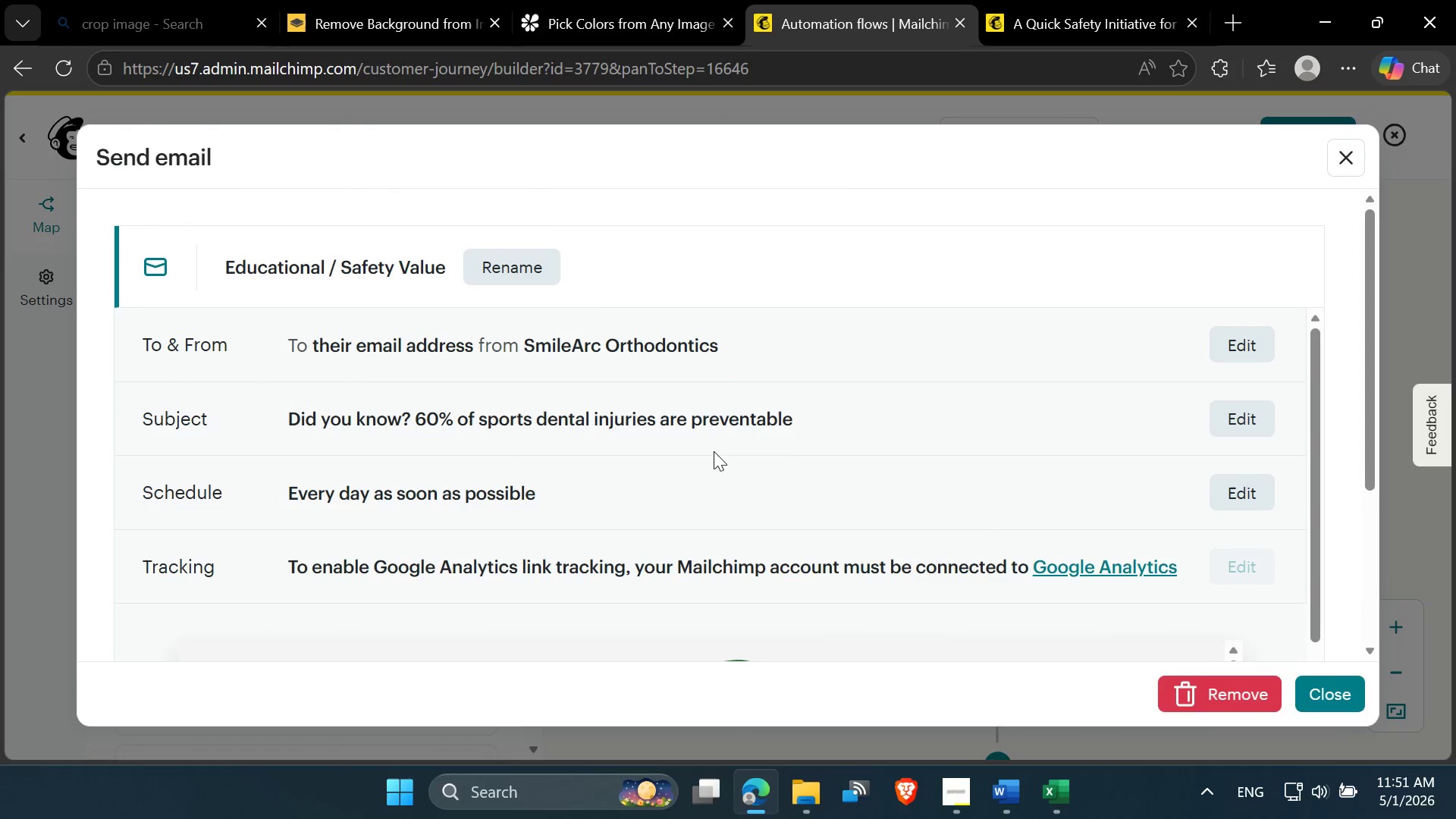 
scroll: coordinate [689, 417], scroll_direction: down, amount: 2.0
 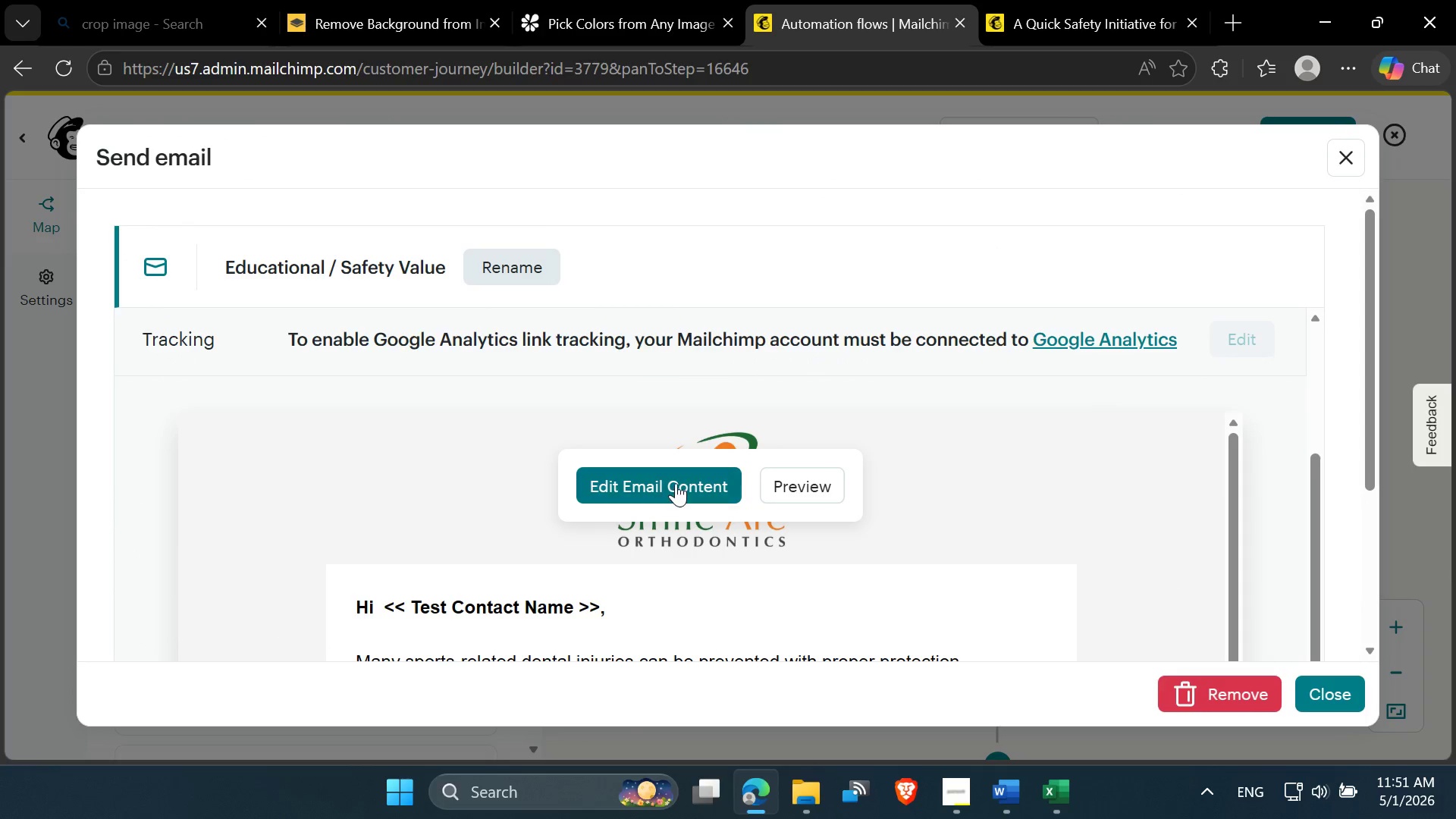 
left_click([676, 483])
 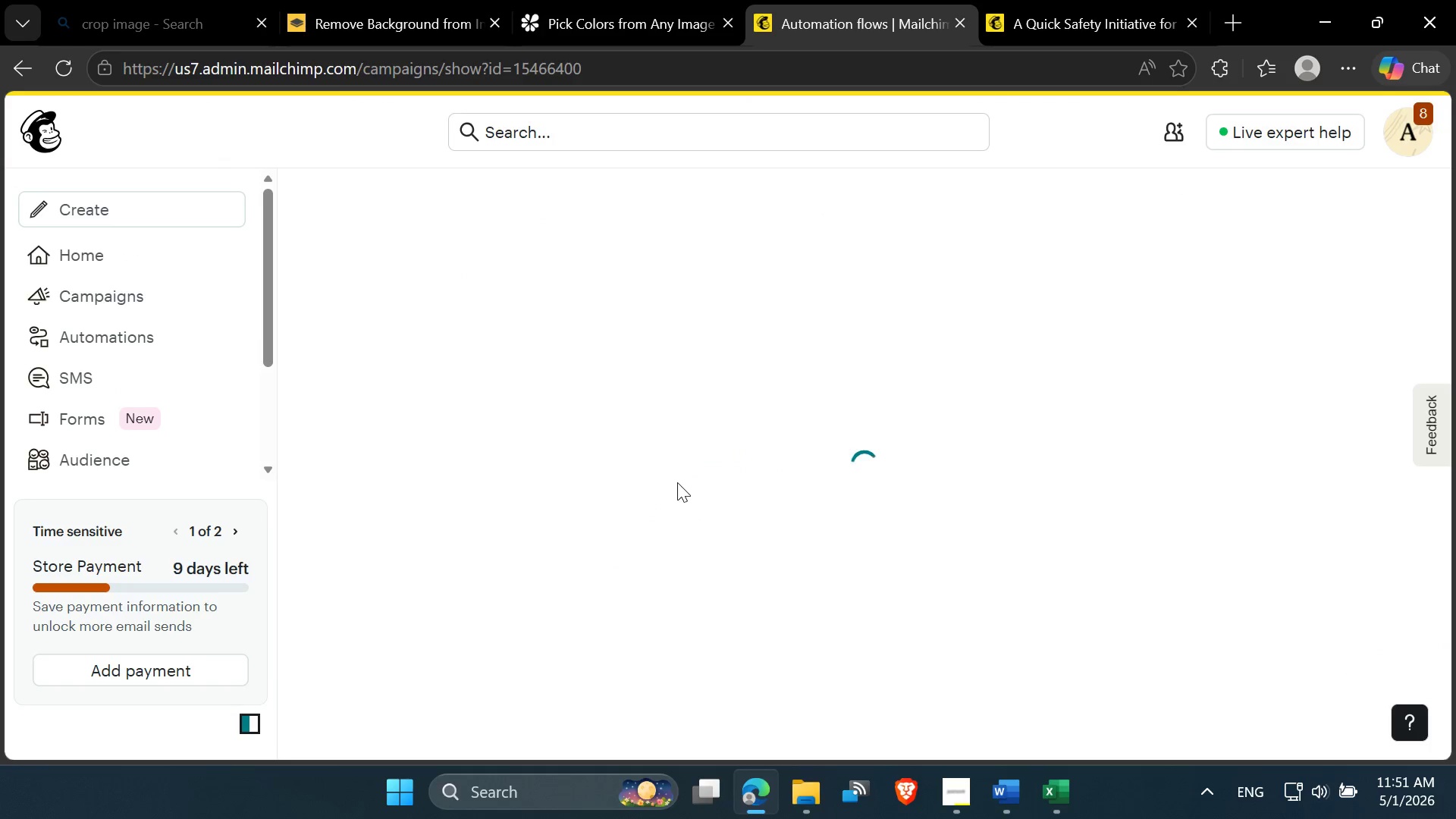 
scroll: coordinate [746, 507], scroll_direction: down, amount: 8.0
 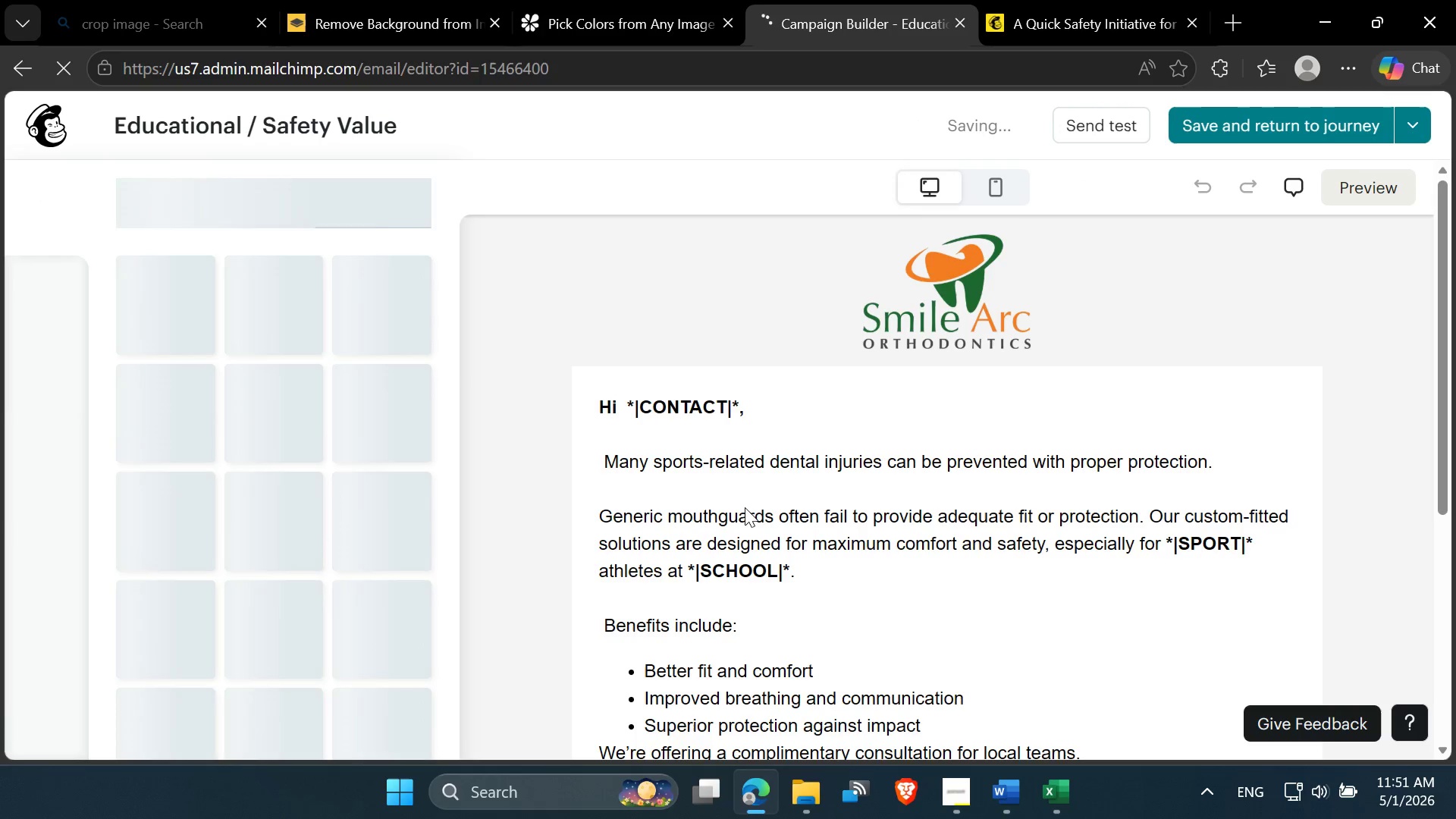 
wait(11.68)
 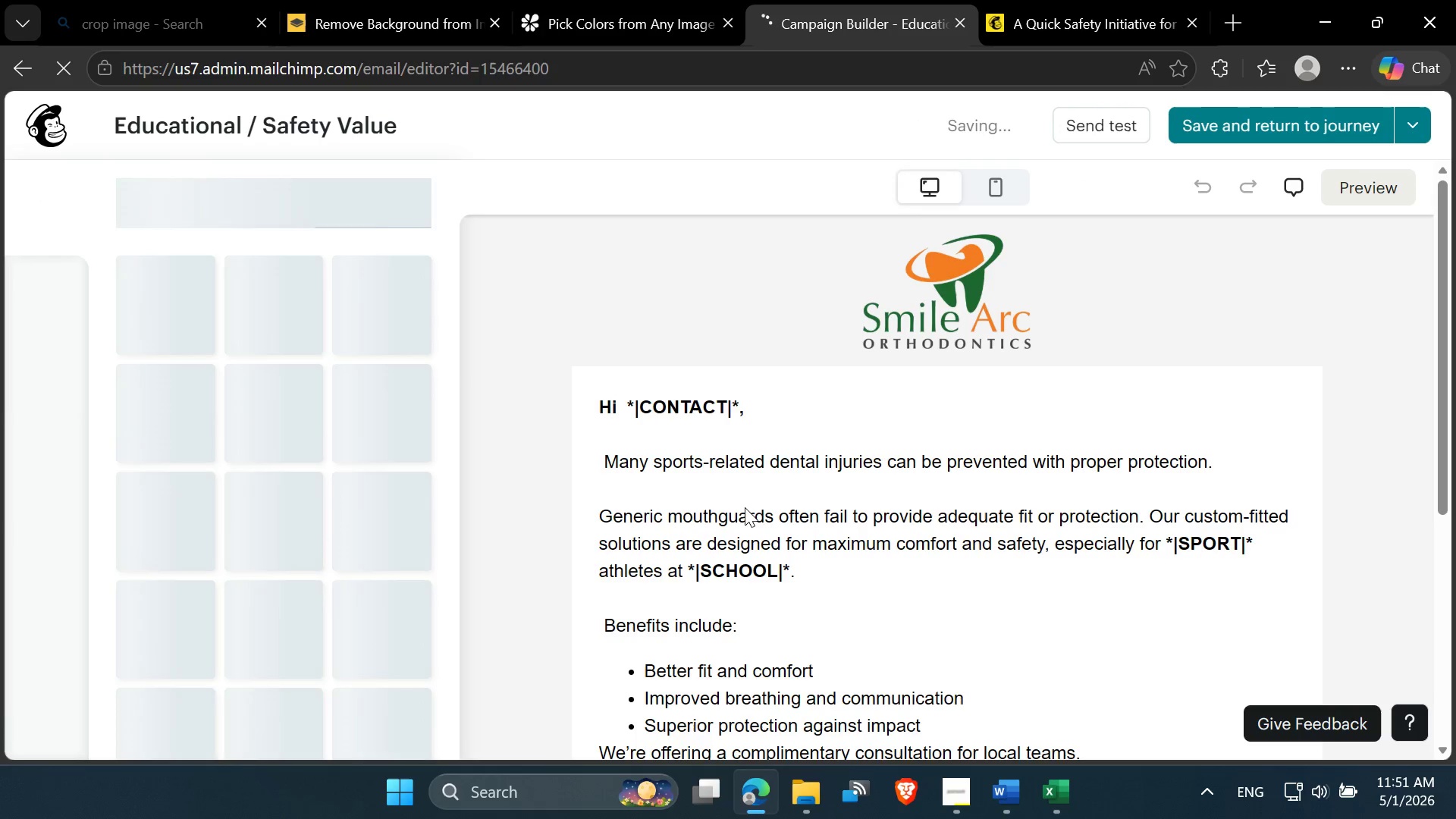 
scroll: coordinate [747, 507], scroll_direction: down, amount: 2.0
 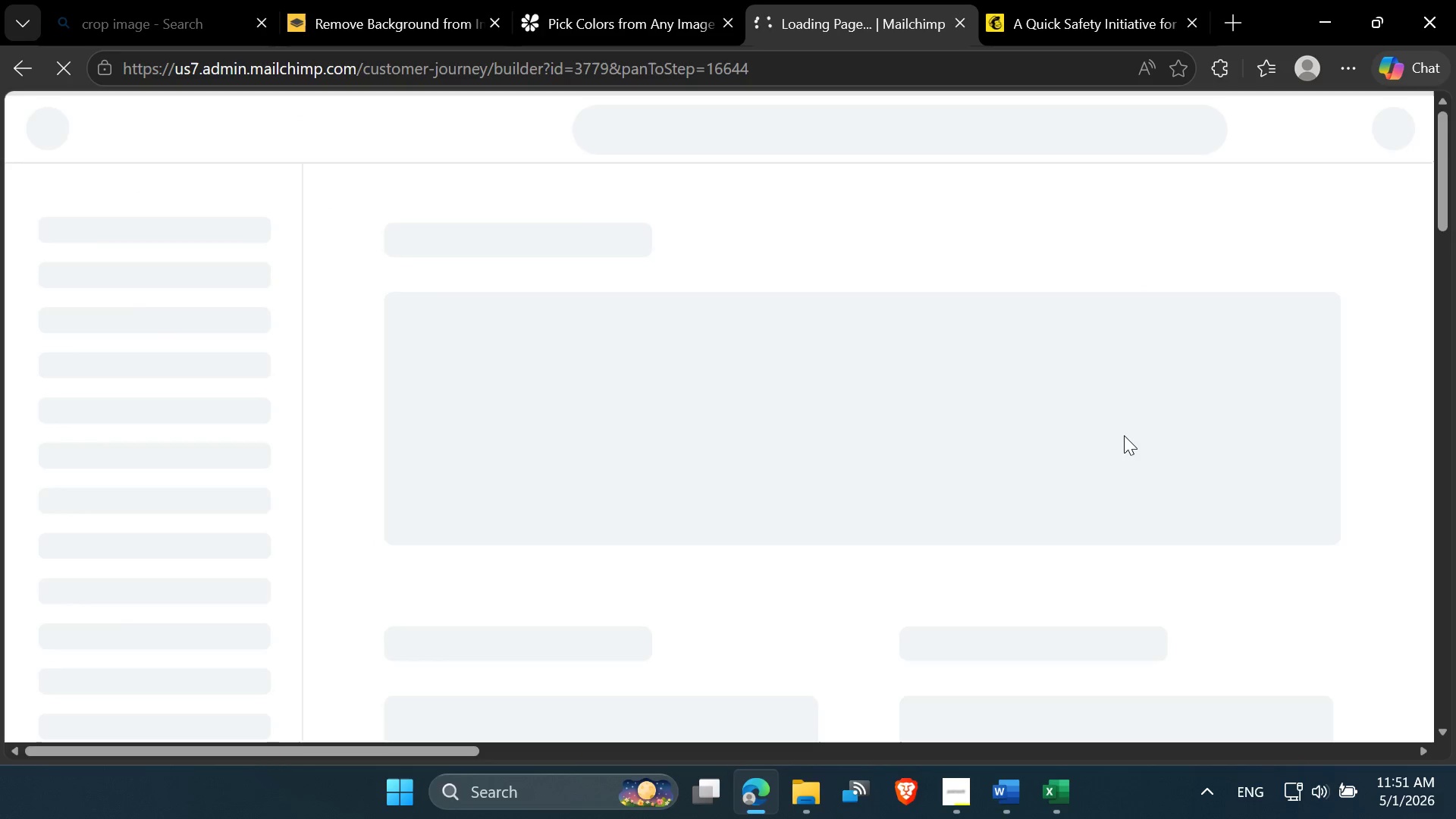 
wait(5.86)
 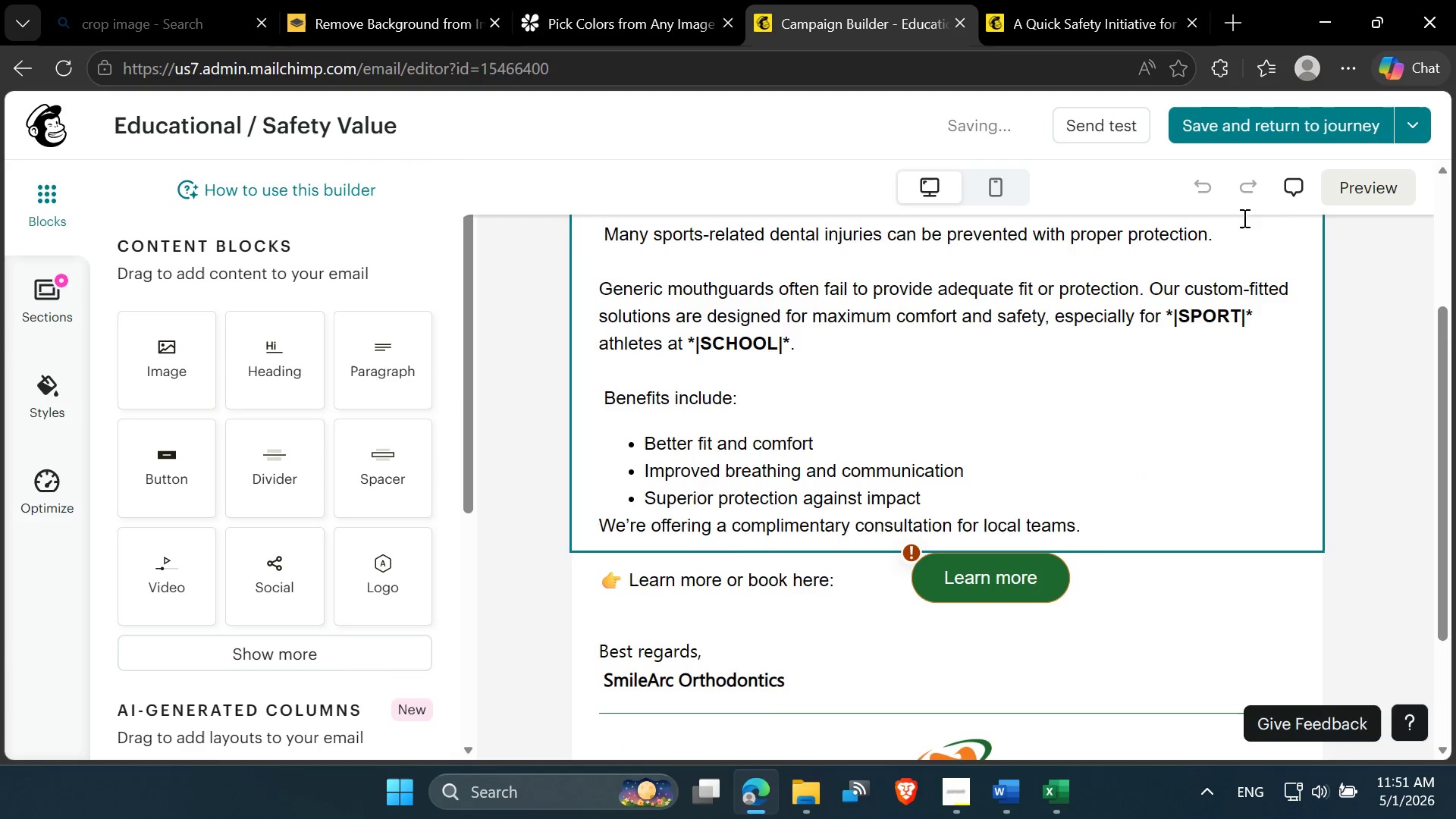 
scroll: coordinate [940, 522], scroll_direction: down, amount: 1.0
 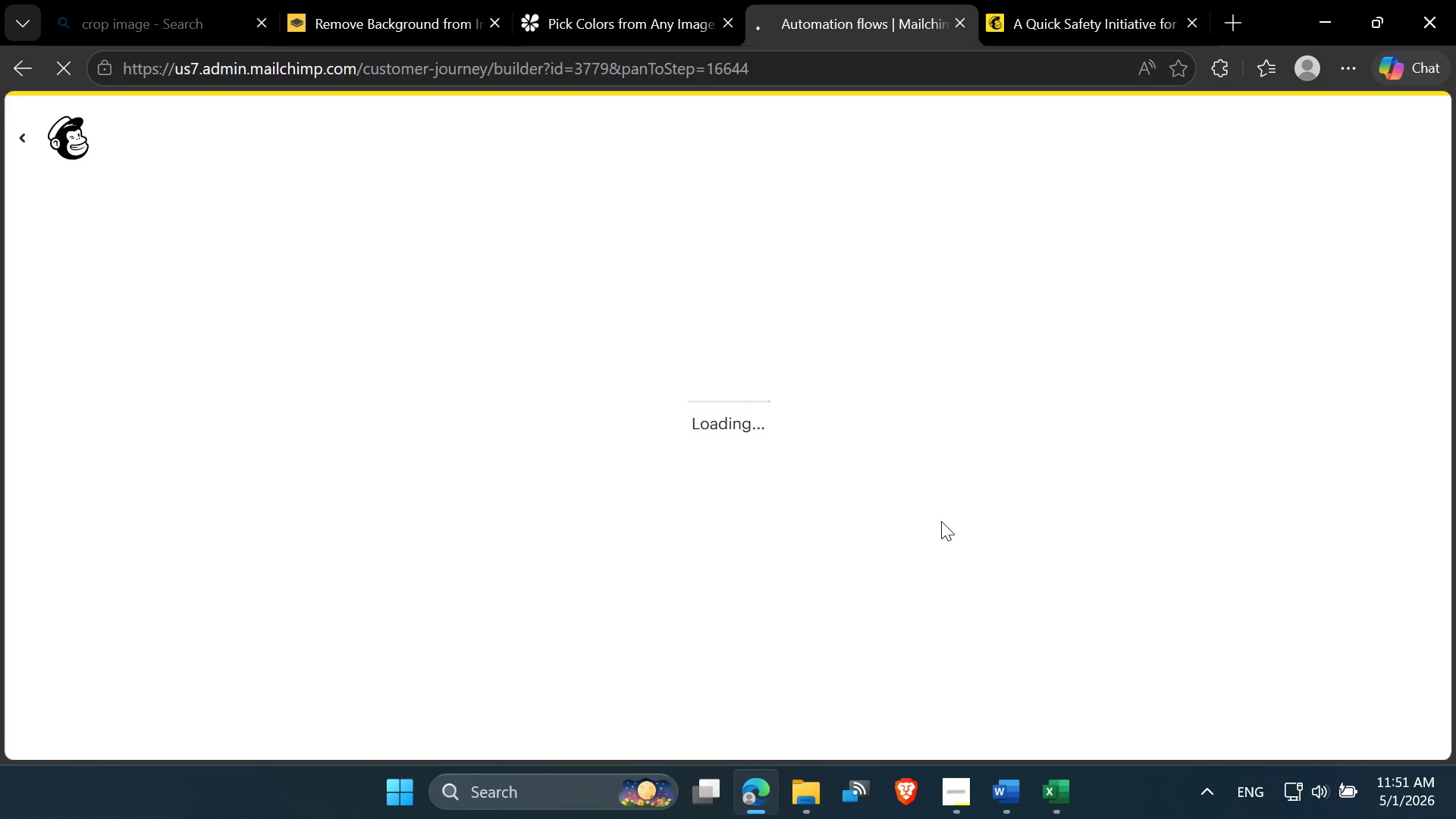 
scroll: coordinate [941, 519], scroll_direction: up, amount: 3.0
 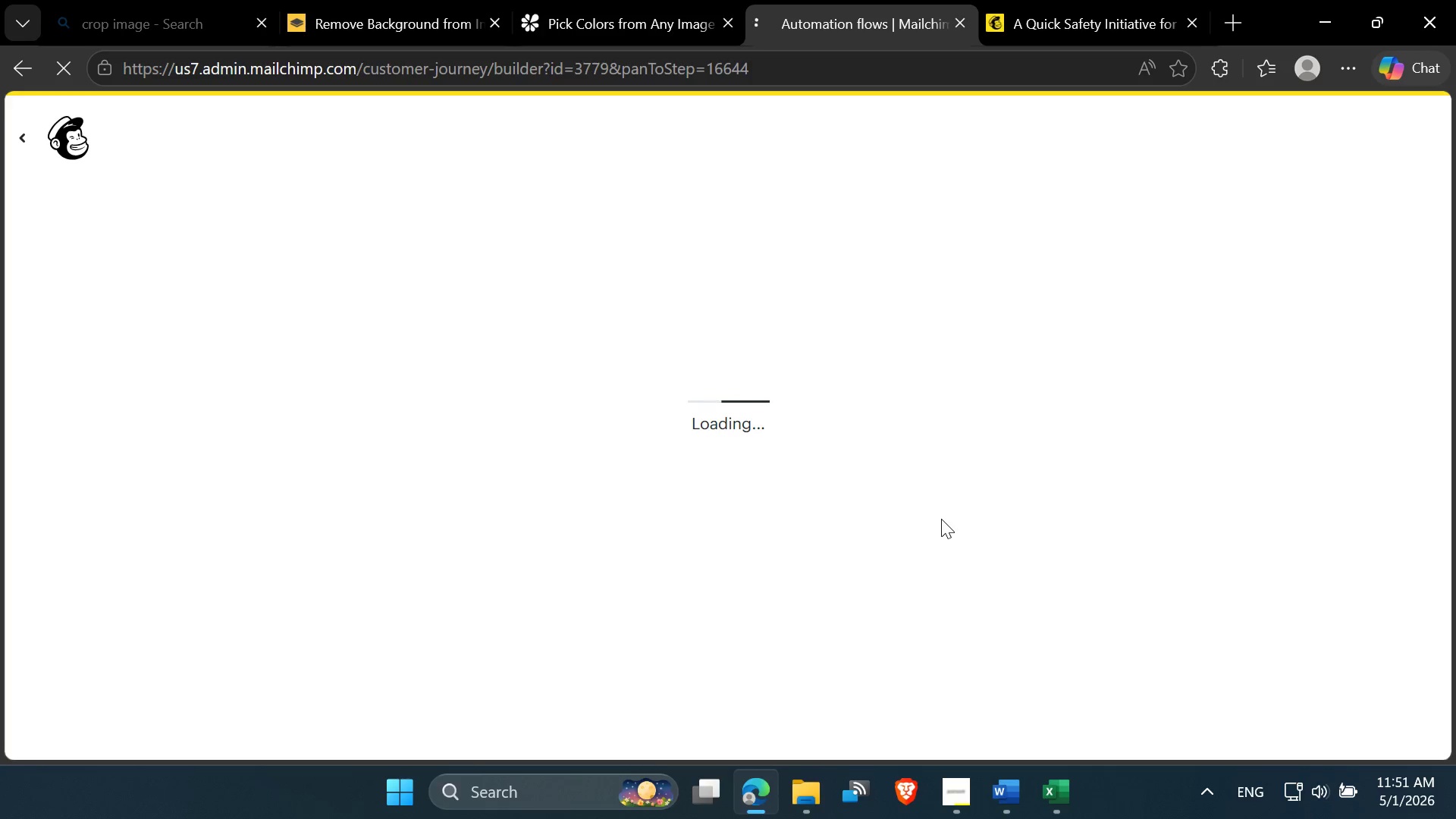 
scroll: coordinate [1038, 563], scroll_direction: down, amount: 4.0
 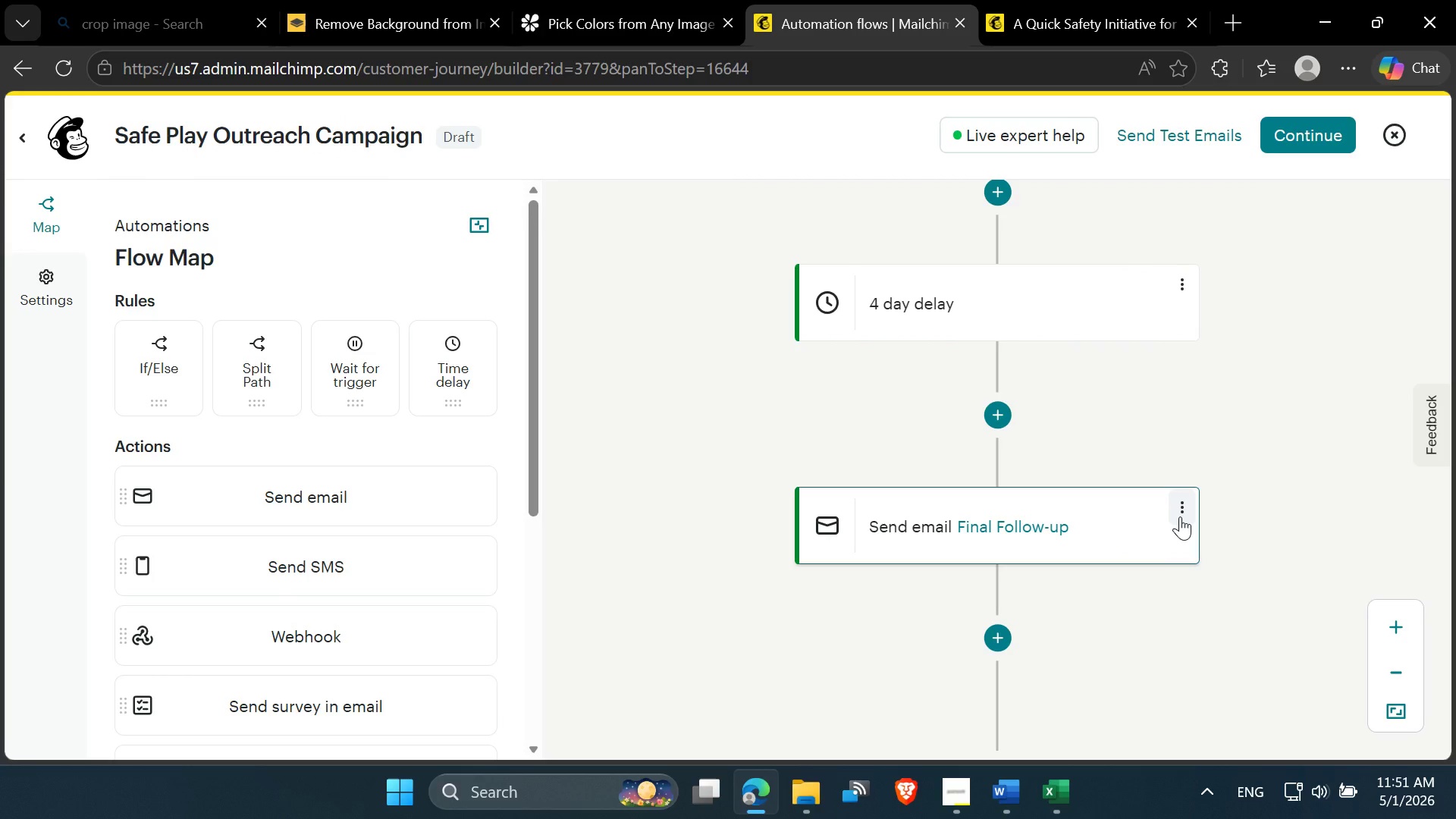 
left_click([1180, 516])
 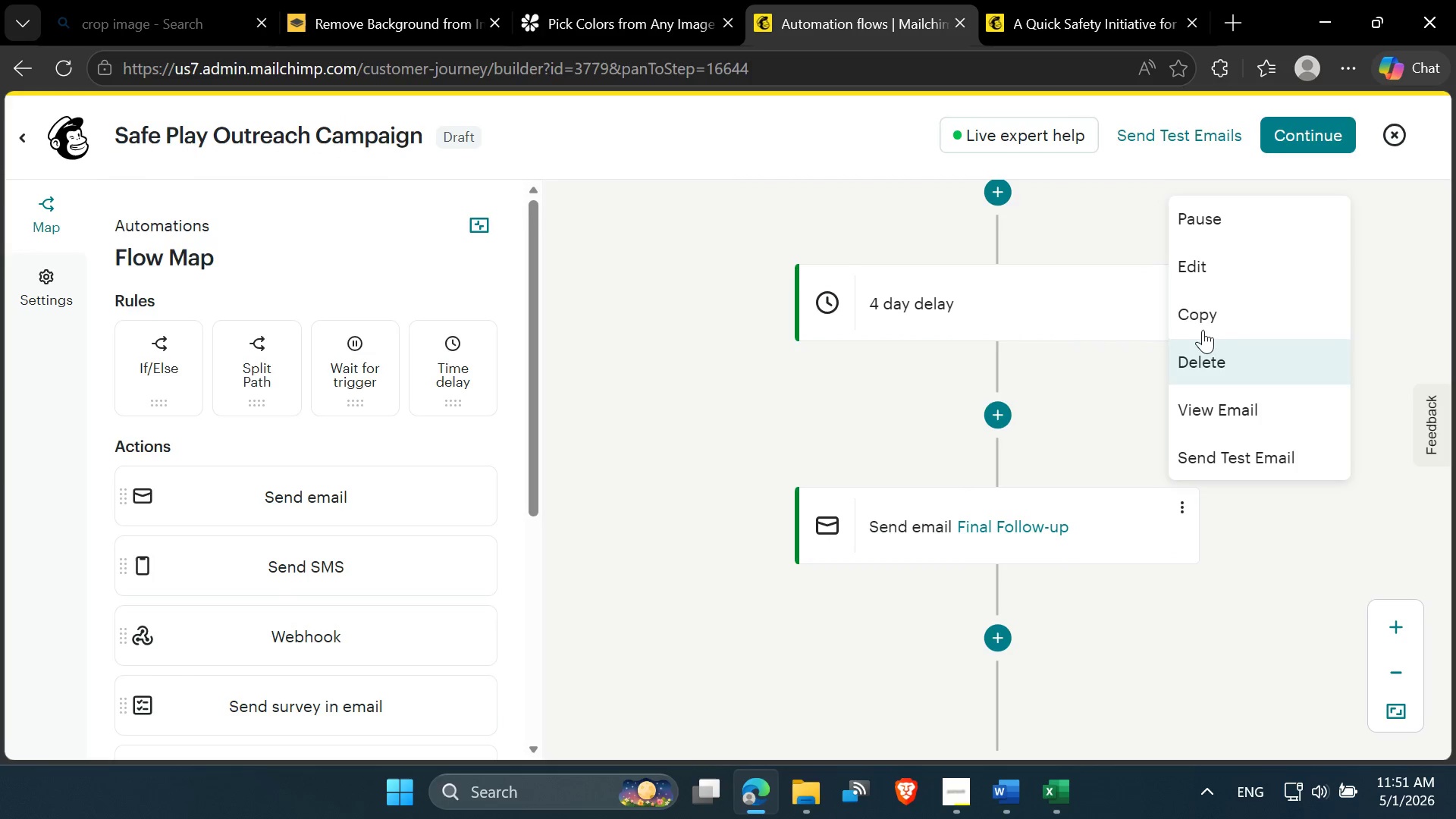 
left_click([1197, 262])
 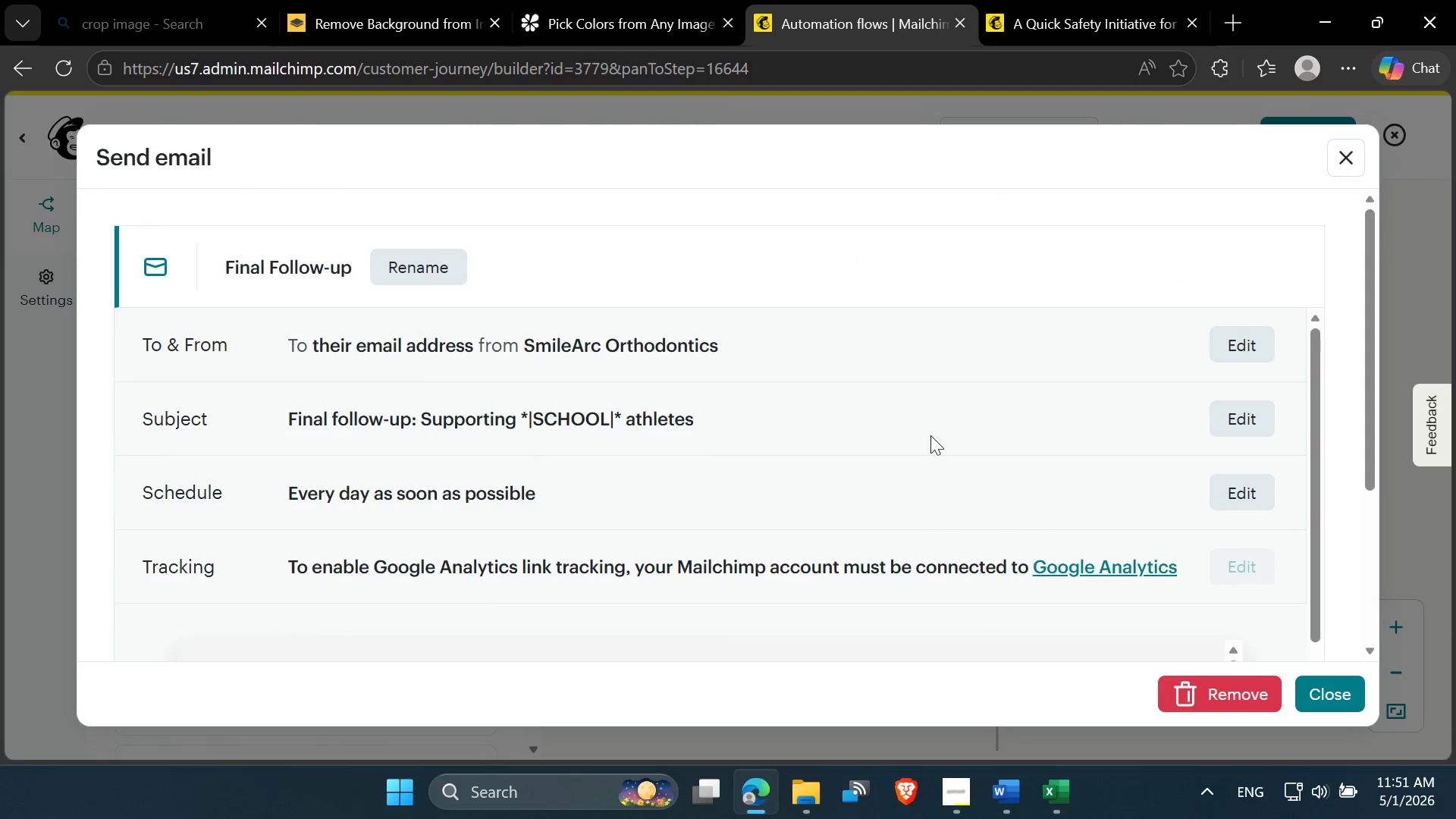 
scroll: coordinate [831, 518], scroll_direction: down, amount: 3.0
 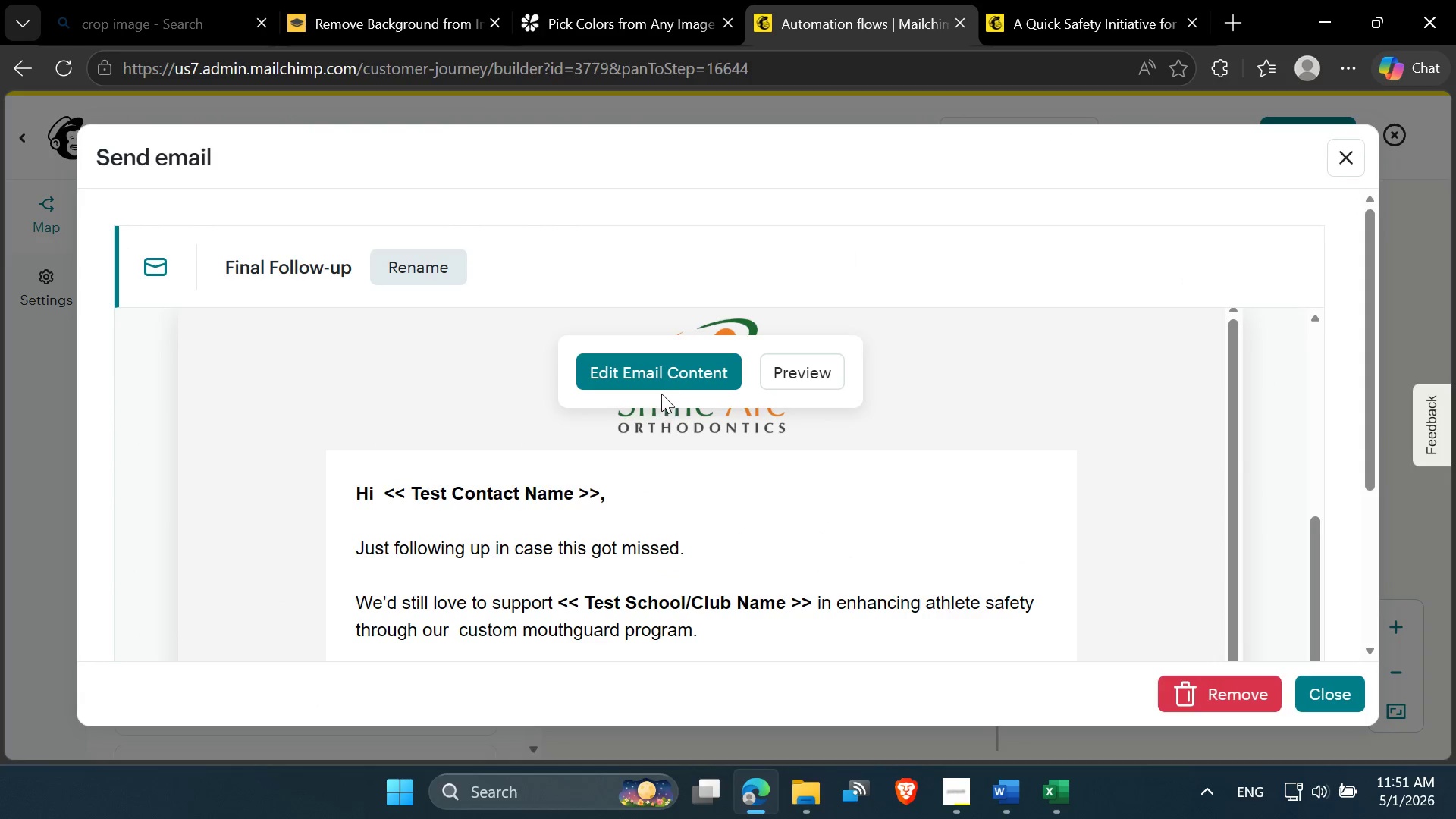 
left_click([654, 378])
 